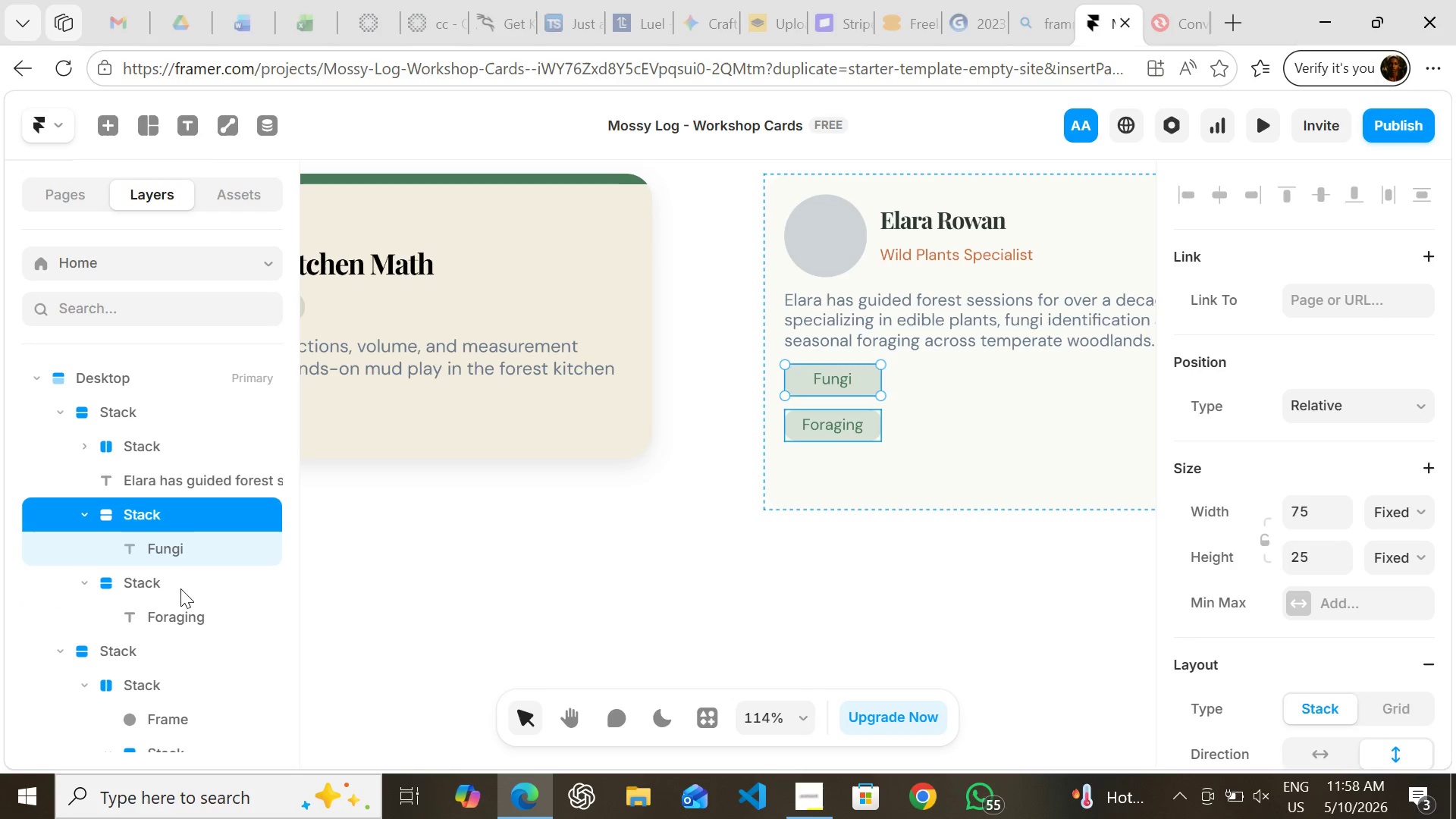 
left_click([180, 588])
 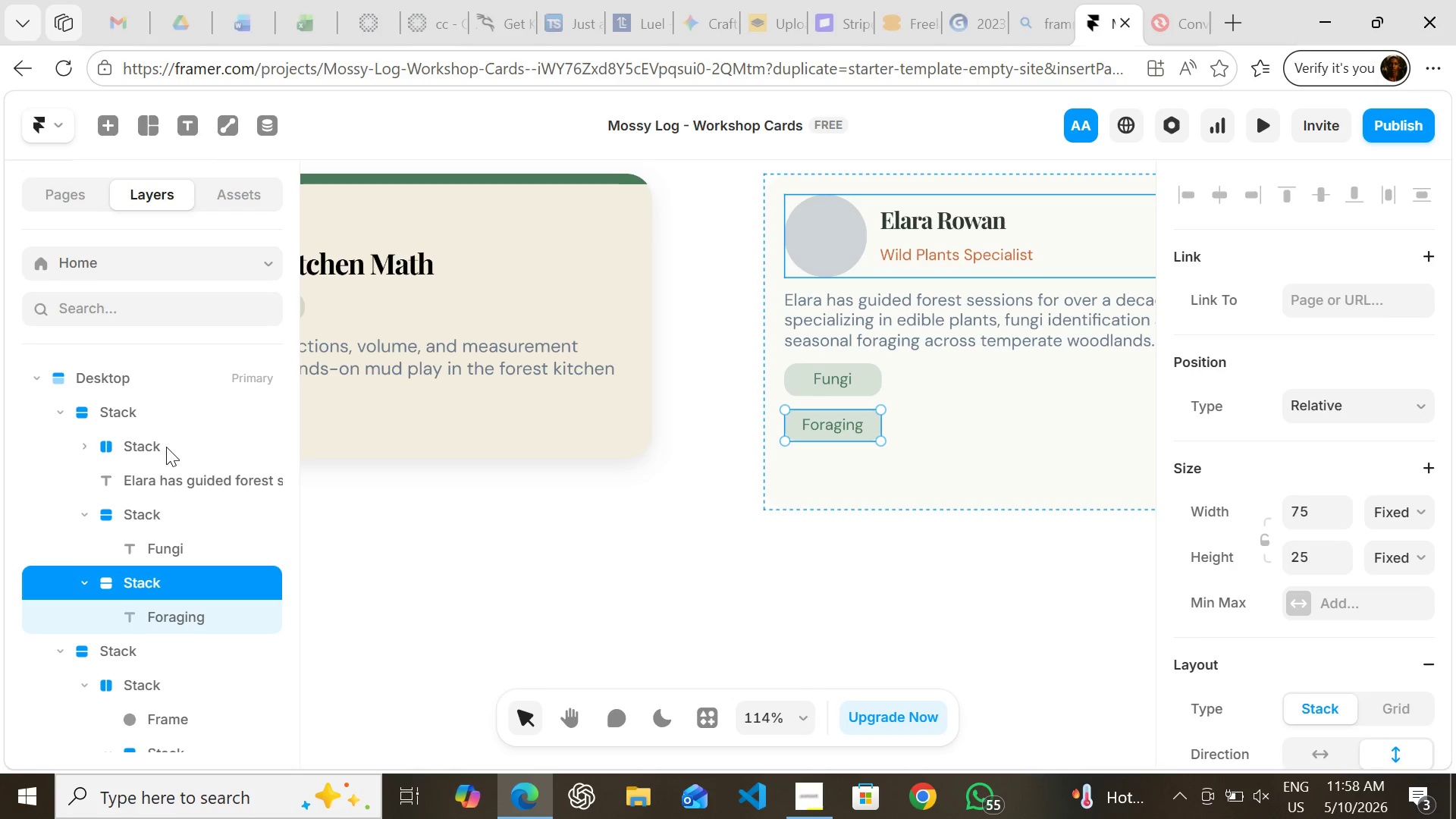 
left_click([166, 447])
 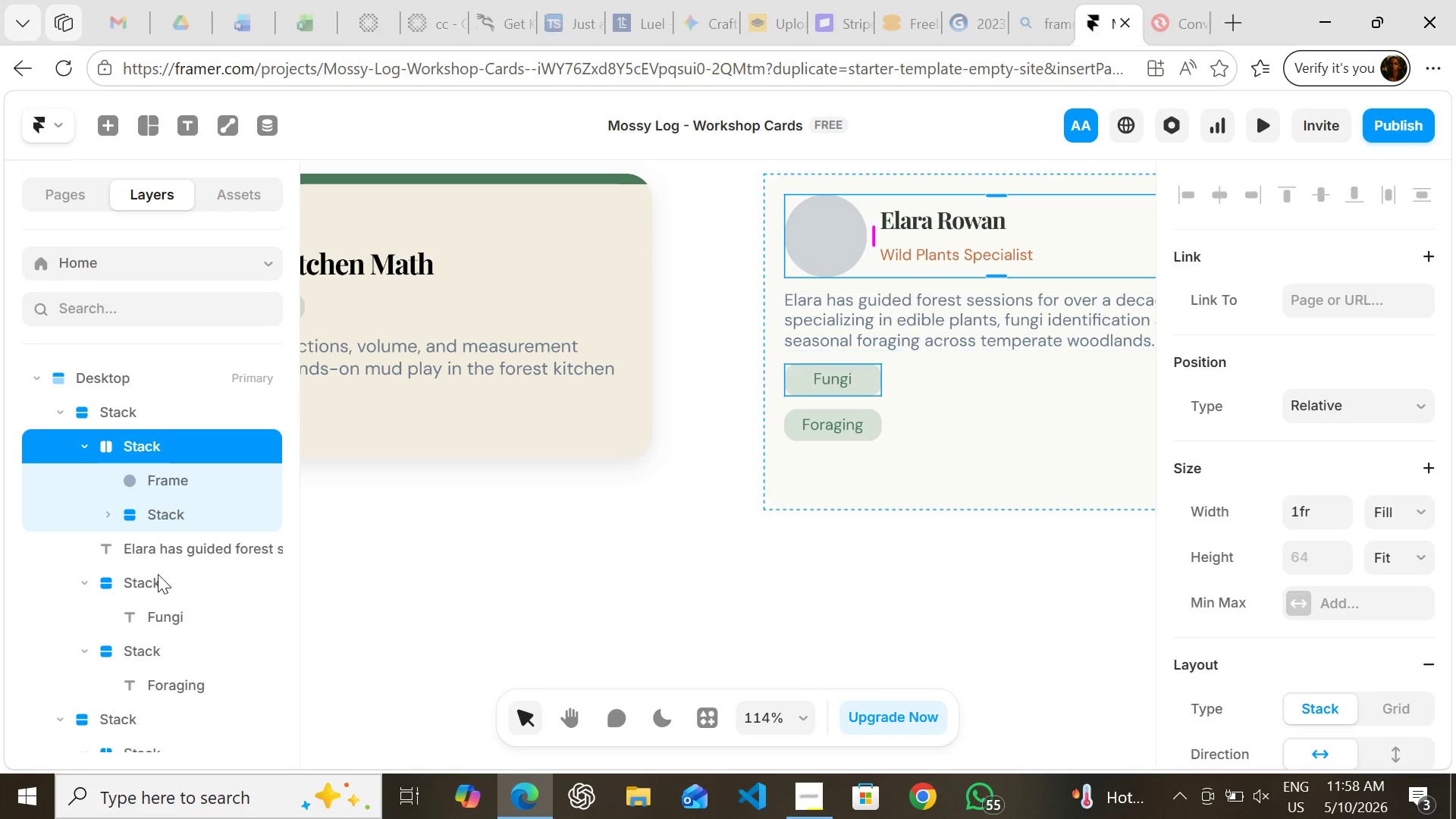 
left_click([155, 585])
 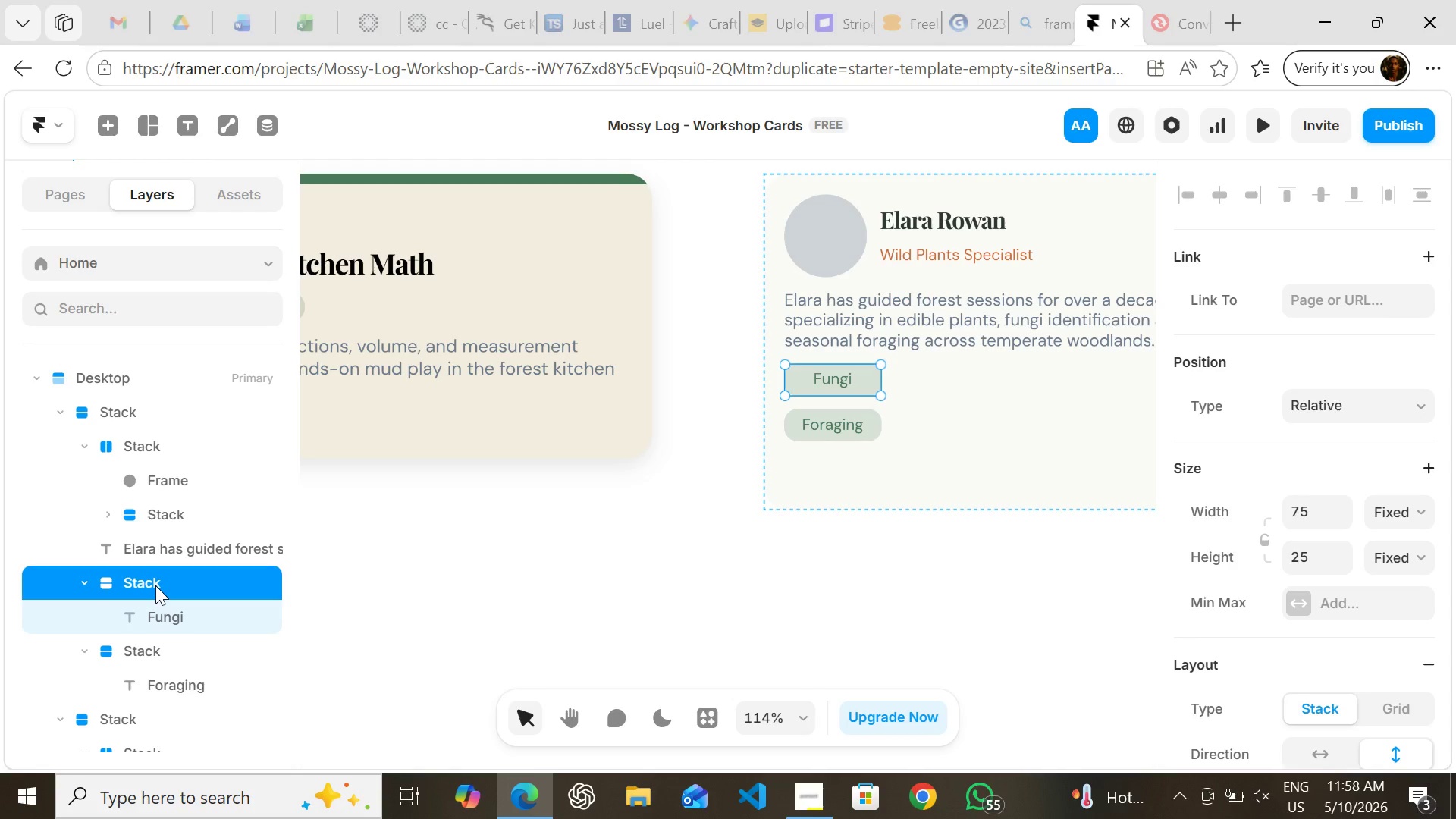 
hold_key(key=ControlLeft, duration=0.52)
 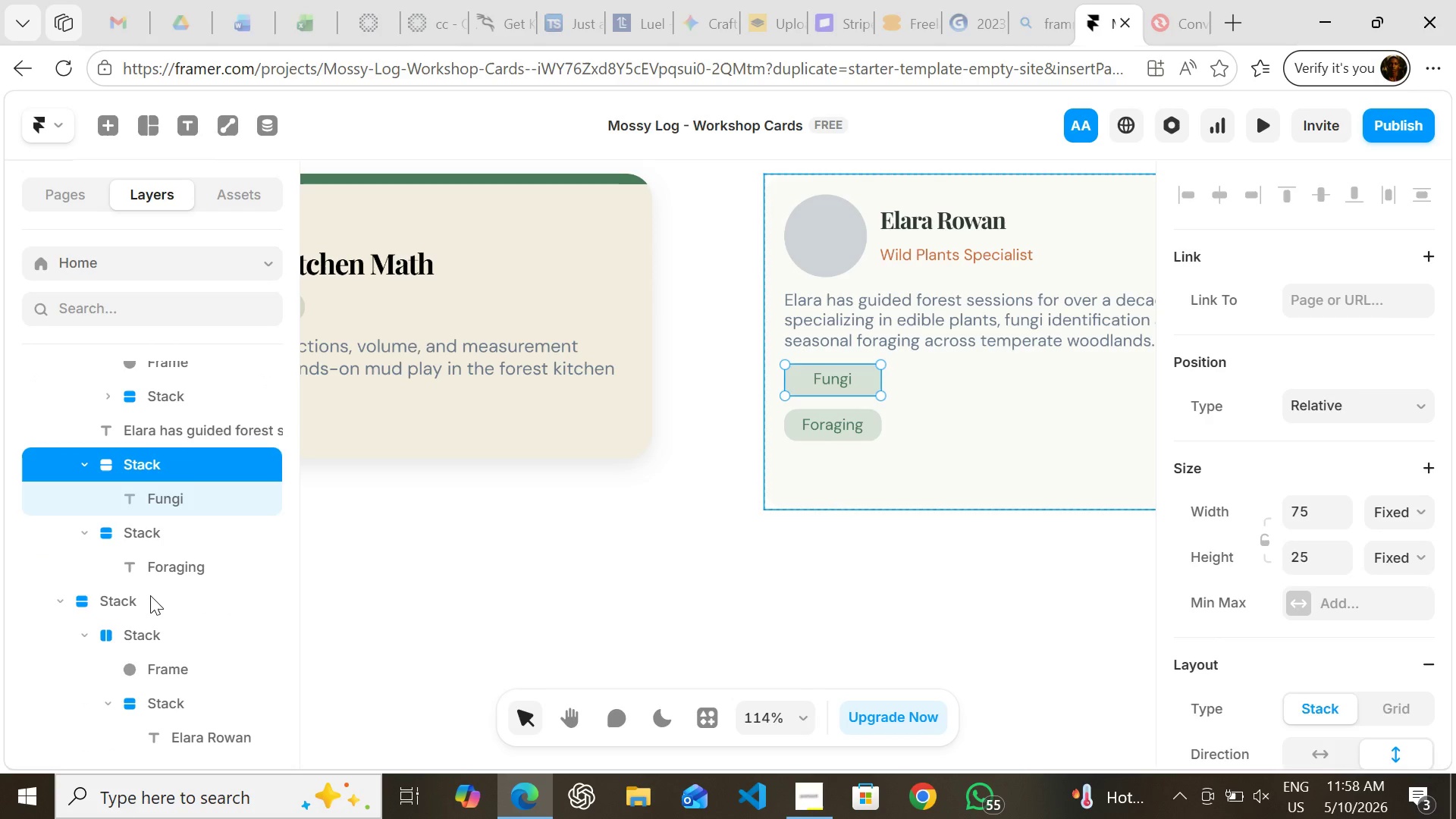 
left_click([150, 595])
 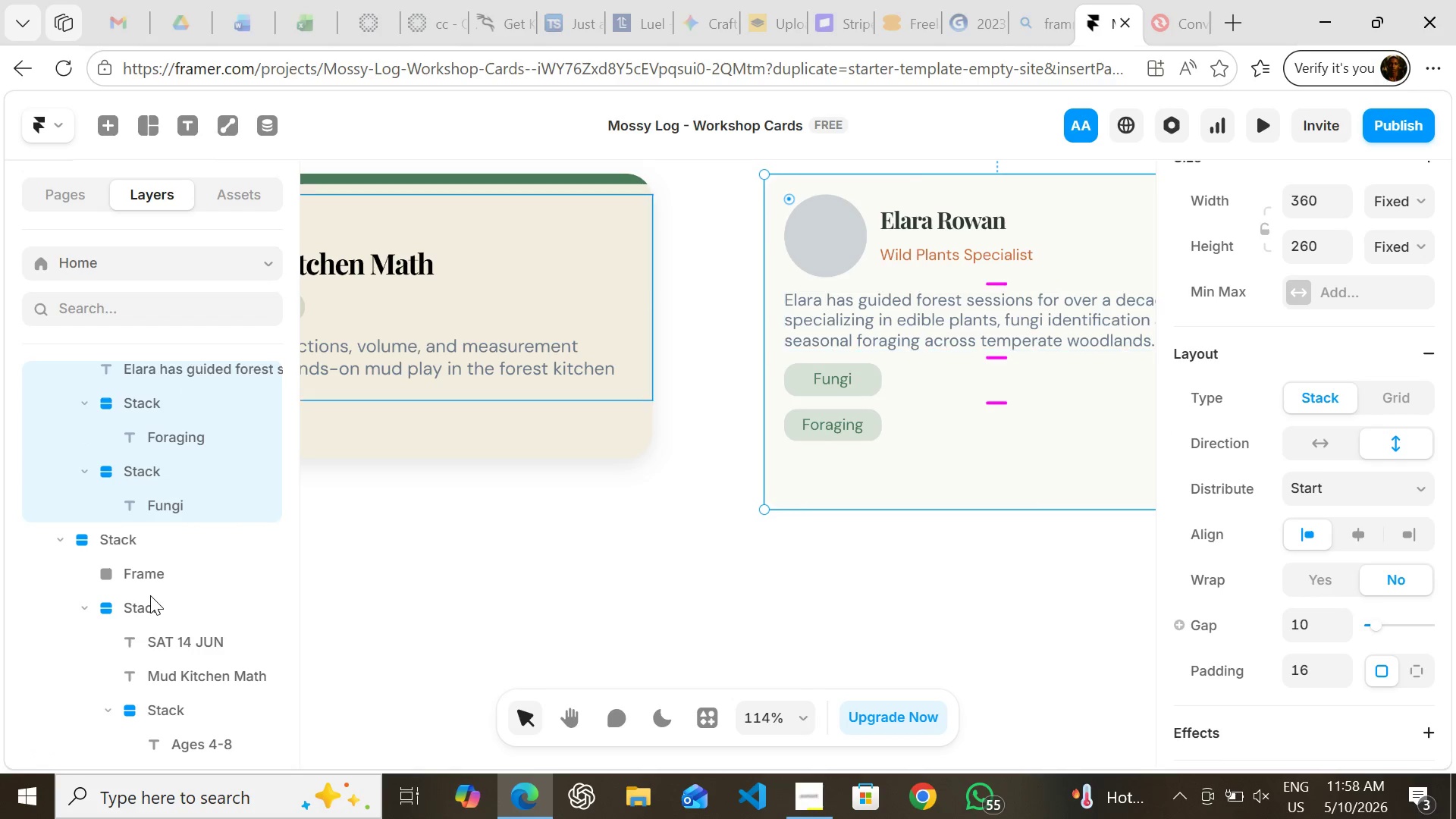 
wait(9.34)
 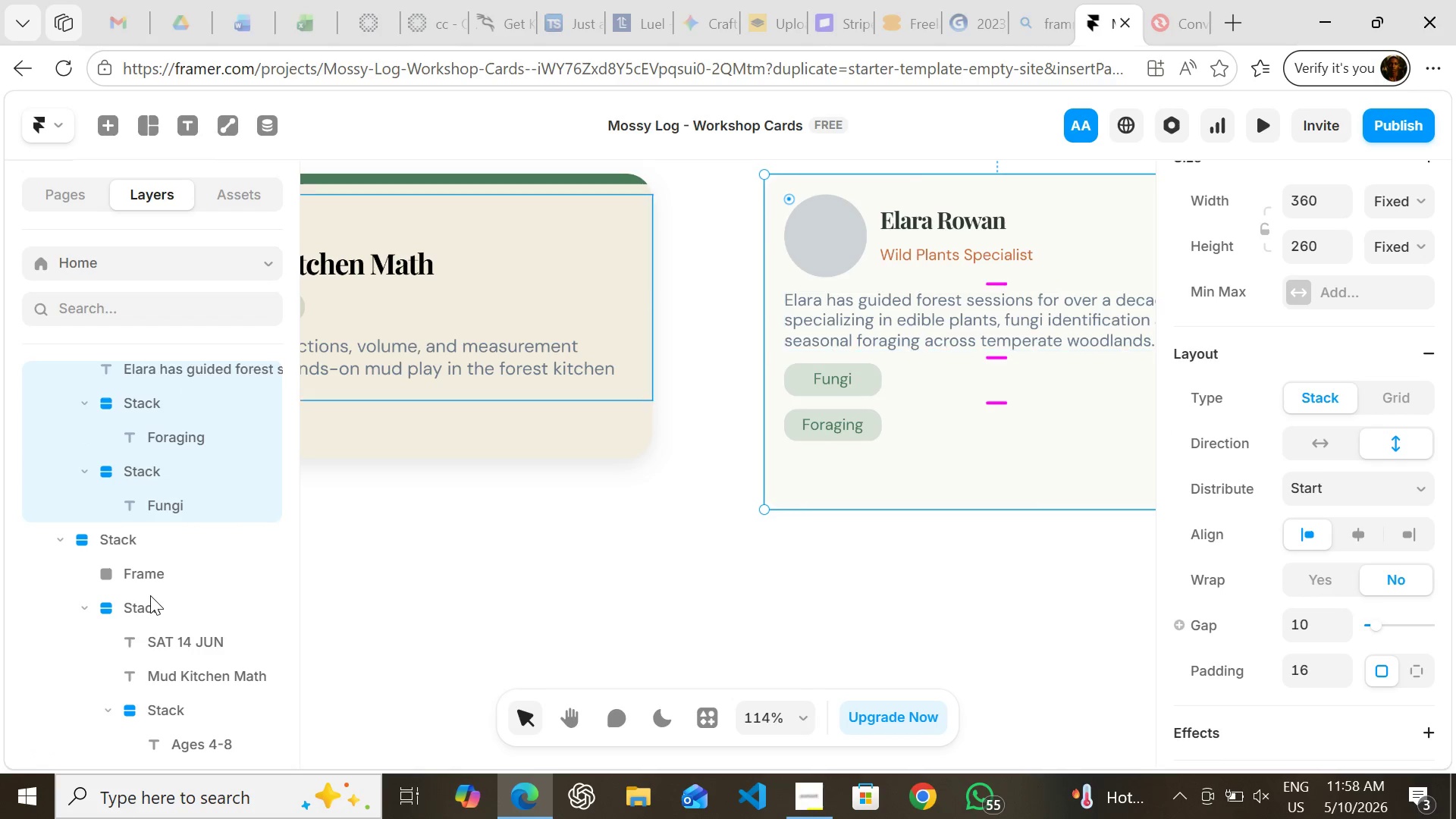 
left_click([134, 581])
 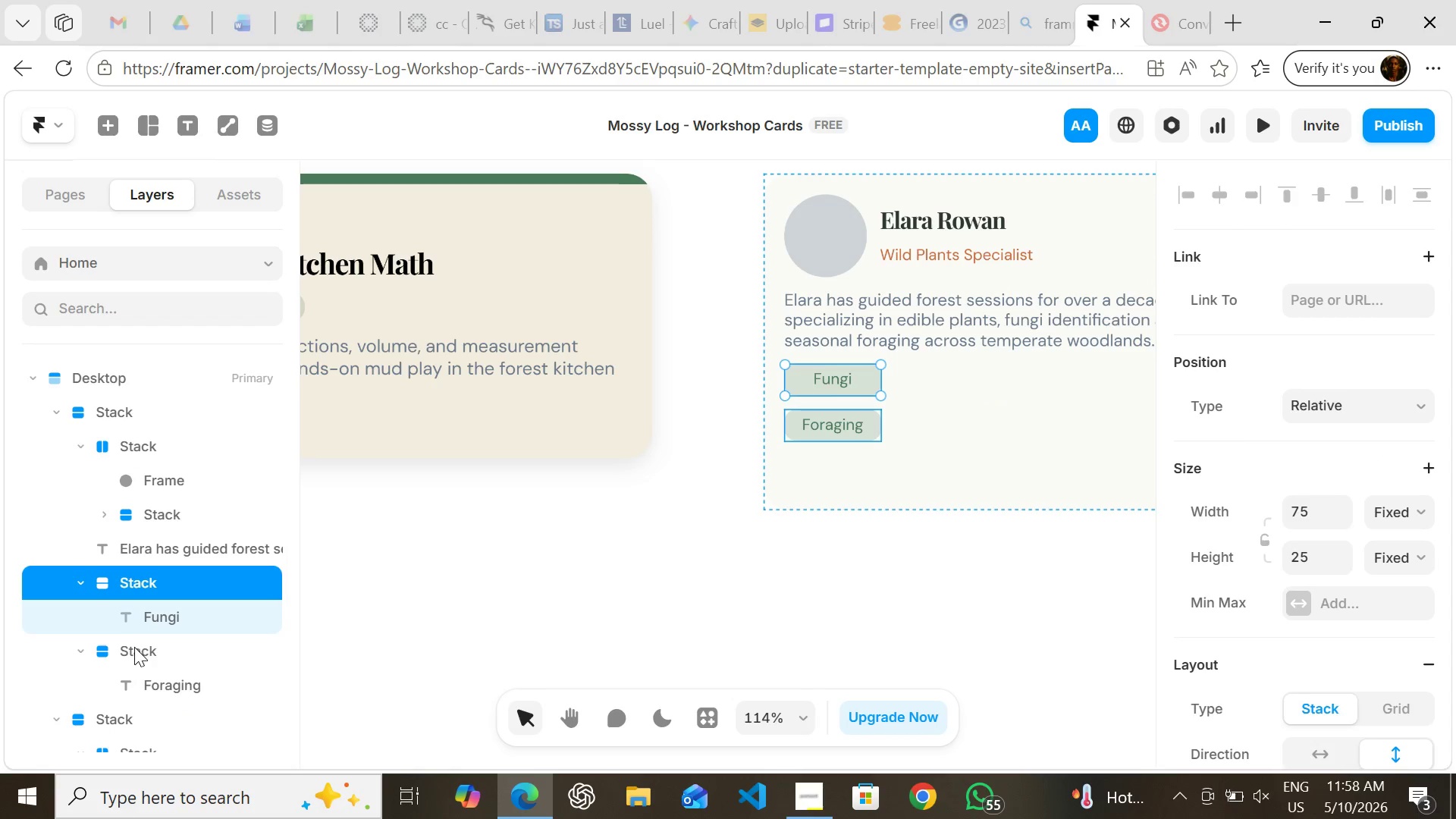 
left_click([134, 647])
 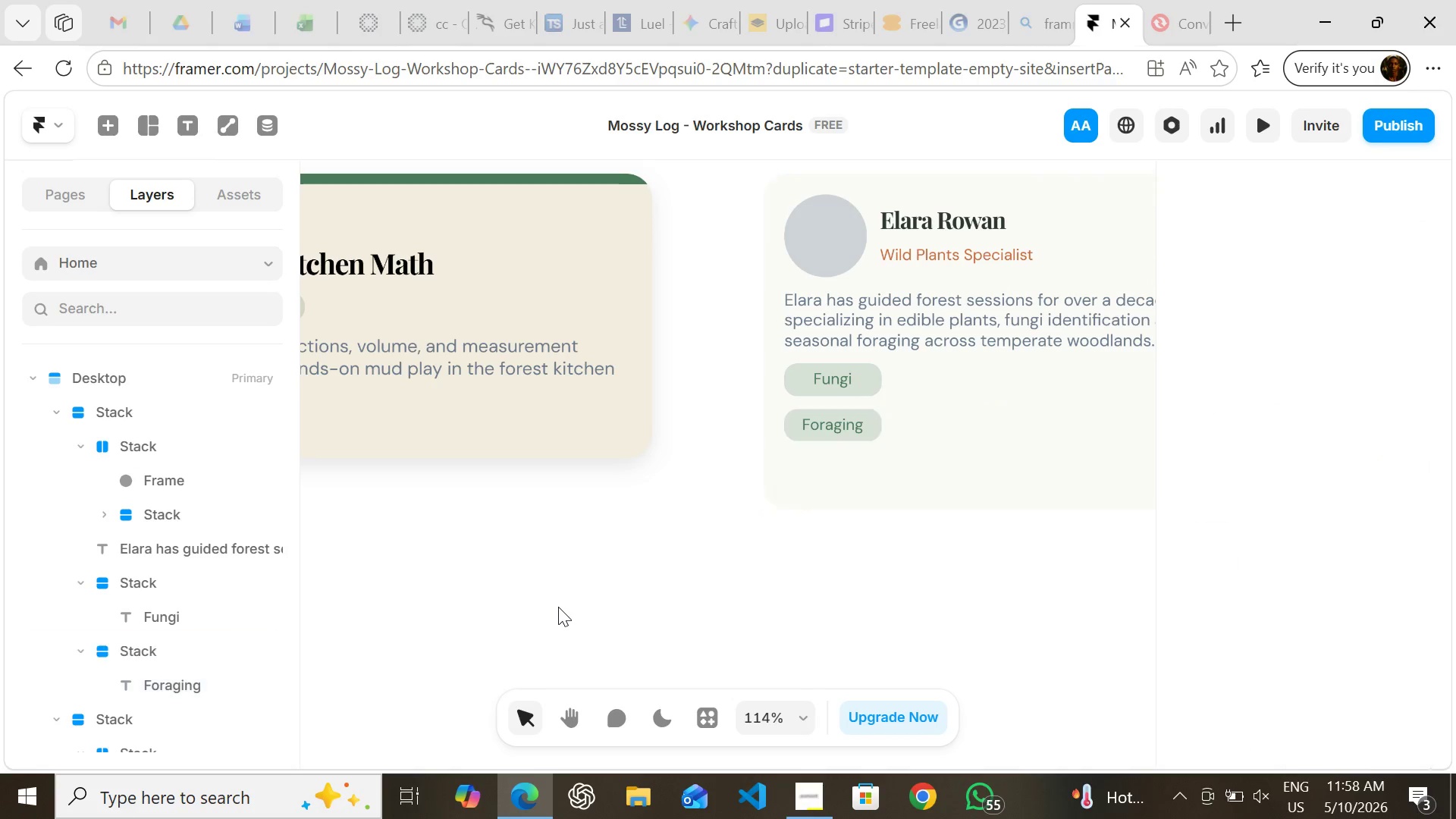 
left_click([558, 607])
 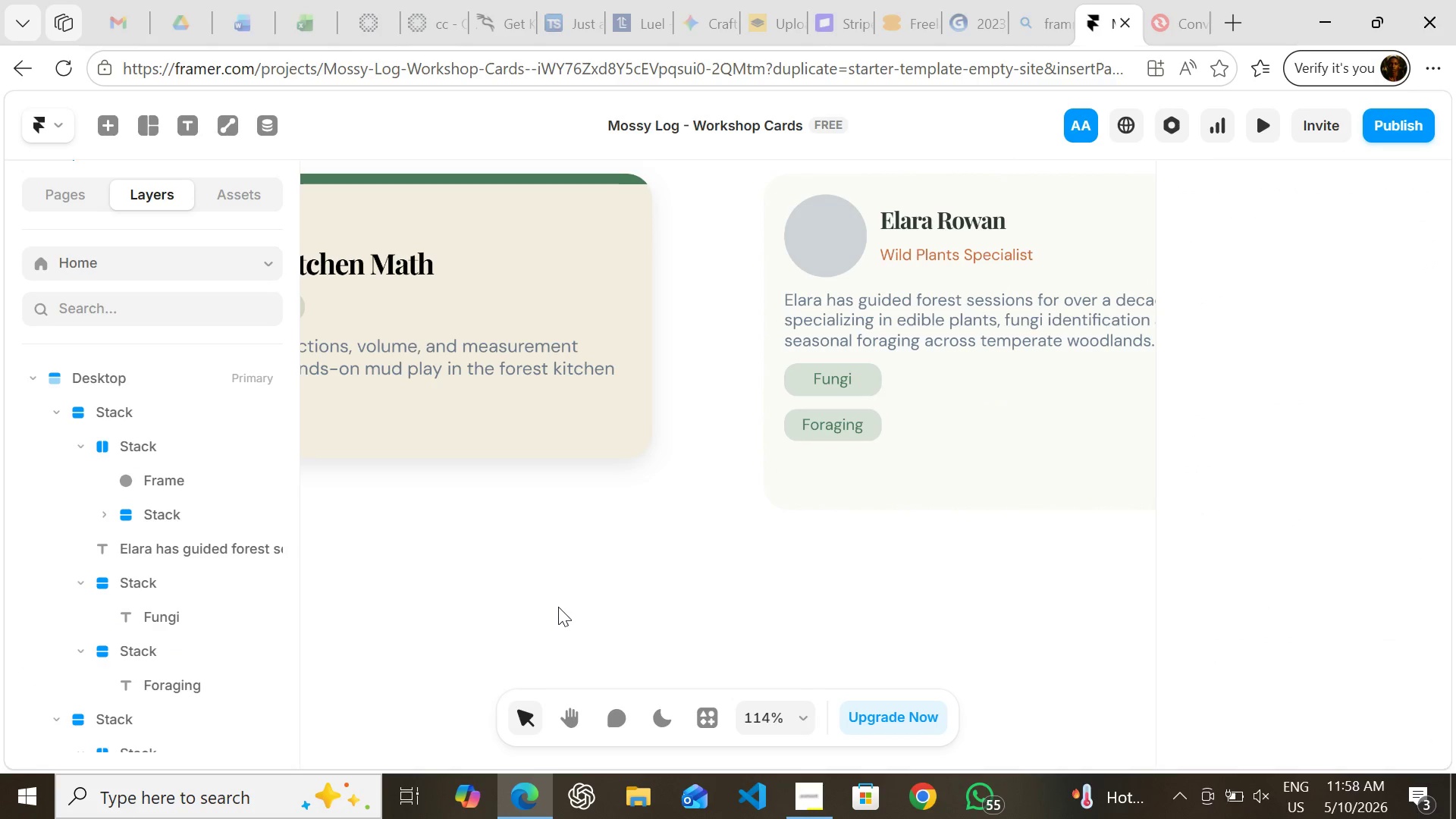 
key(Control+ControlLeft)
 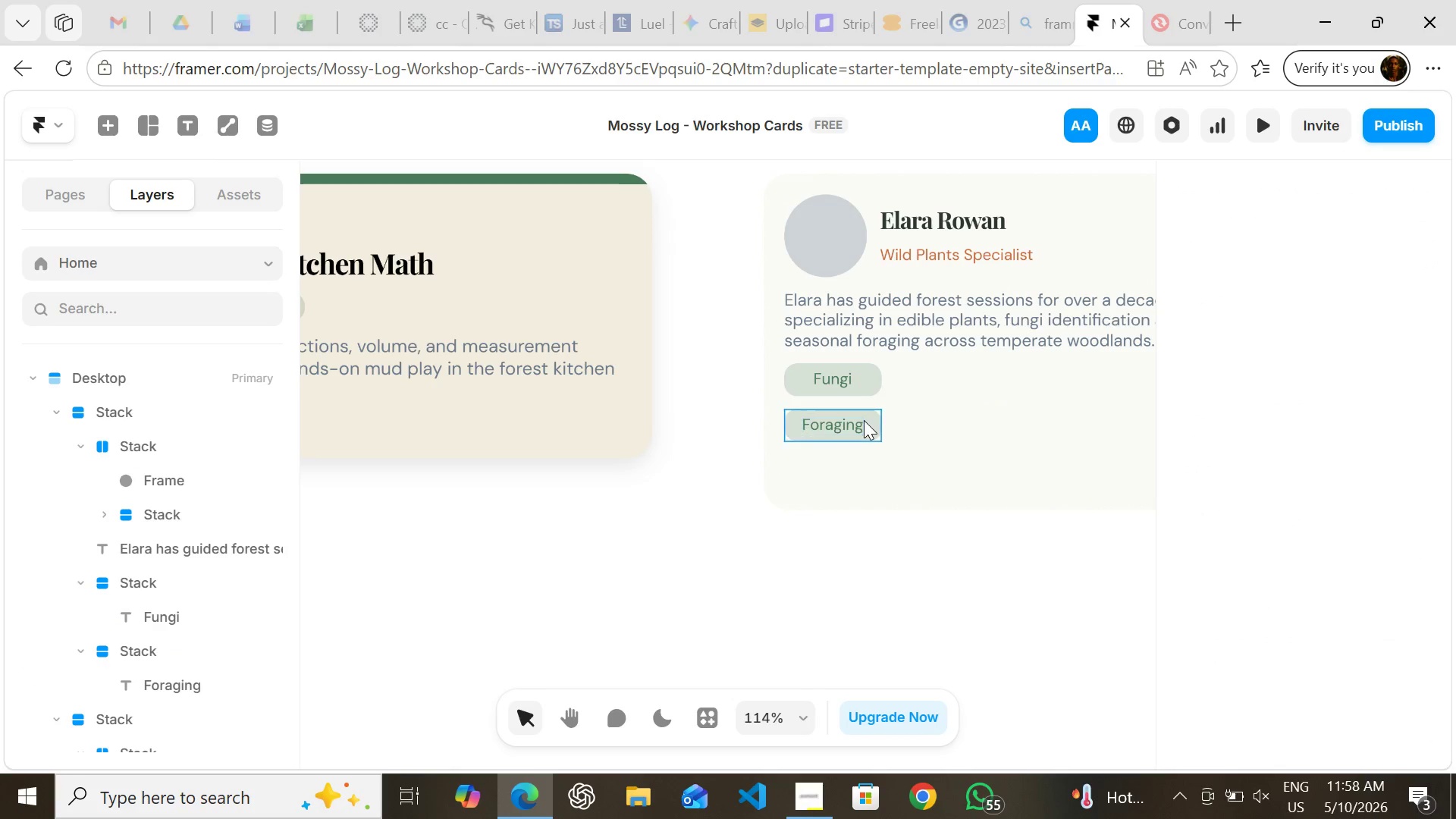 
left_click([864, 421])
 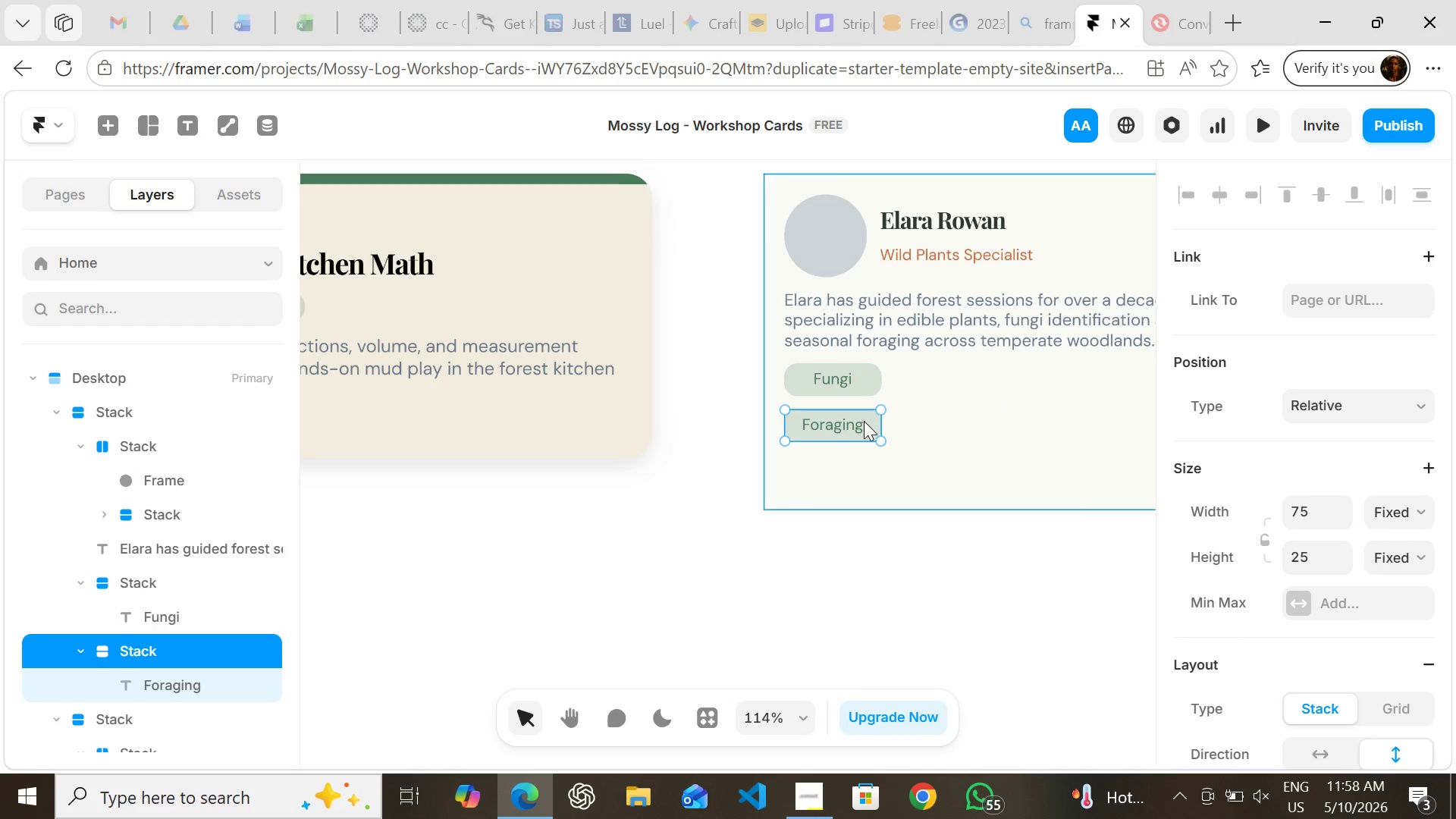 
hold_key(key=ControlLeft, duration=0.47)
 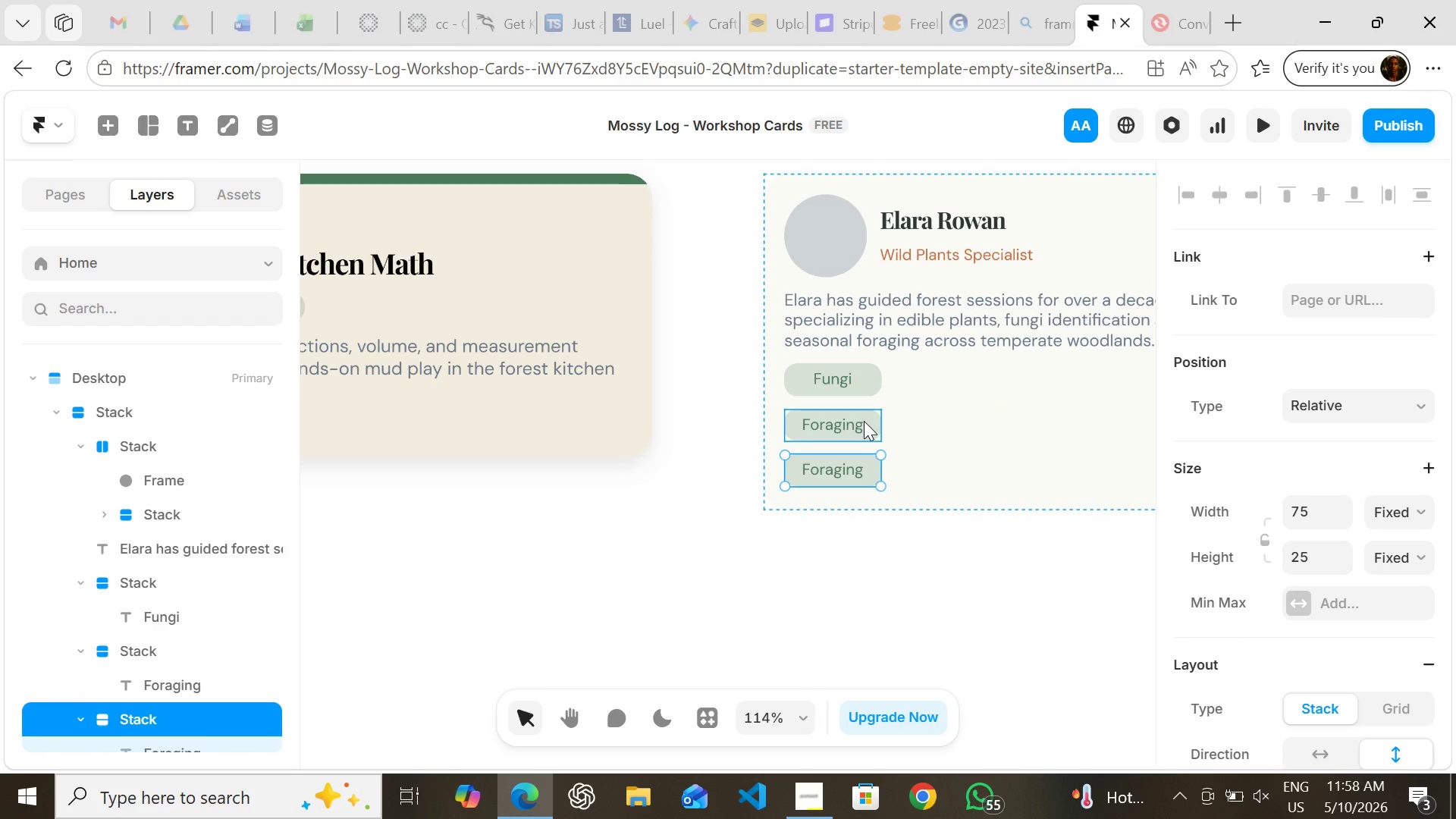 
hold_key(key=D, duration=0.31)
 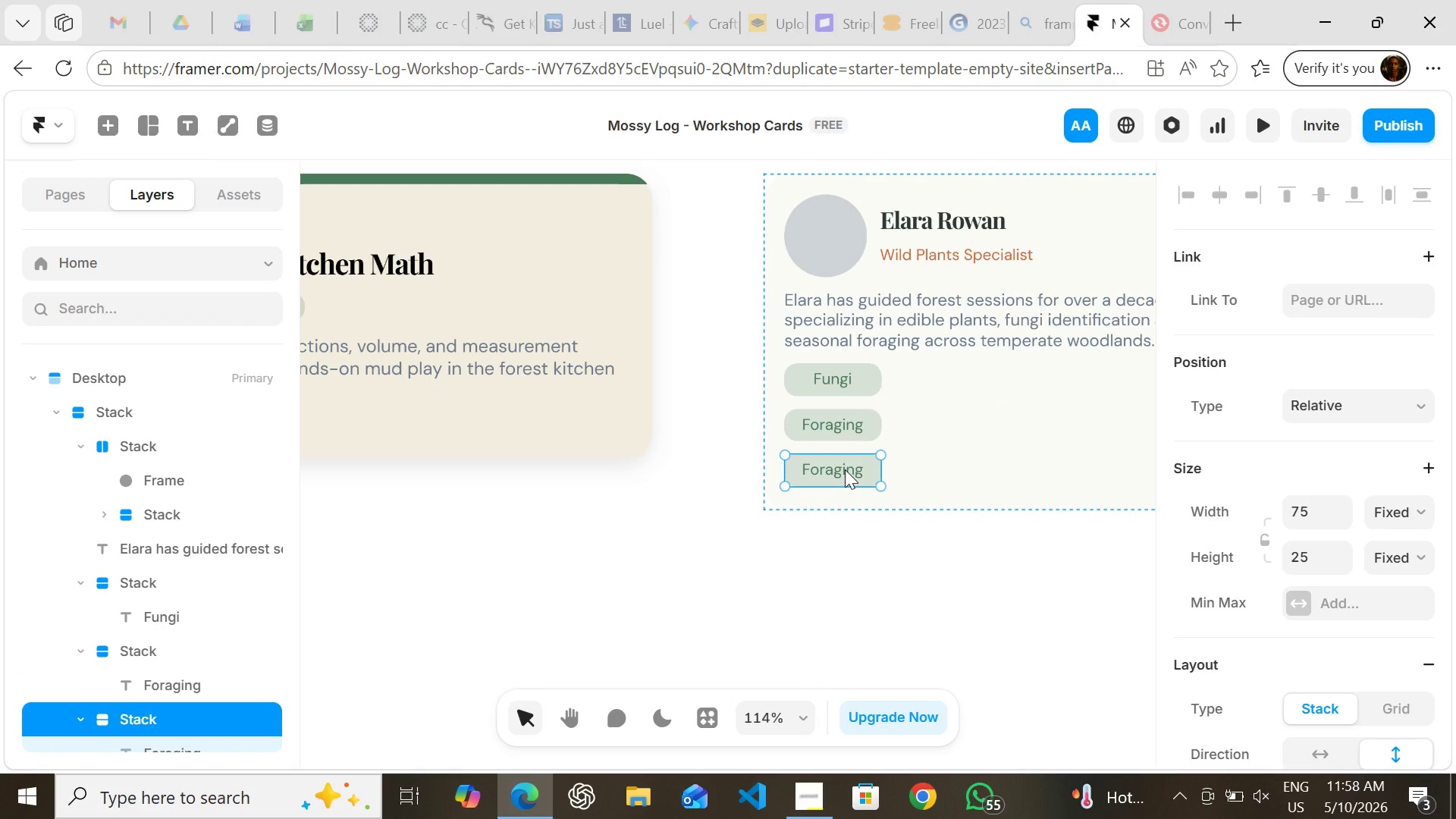 
left_click([845, 469])
 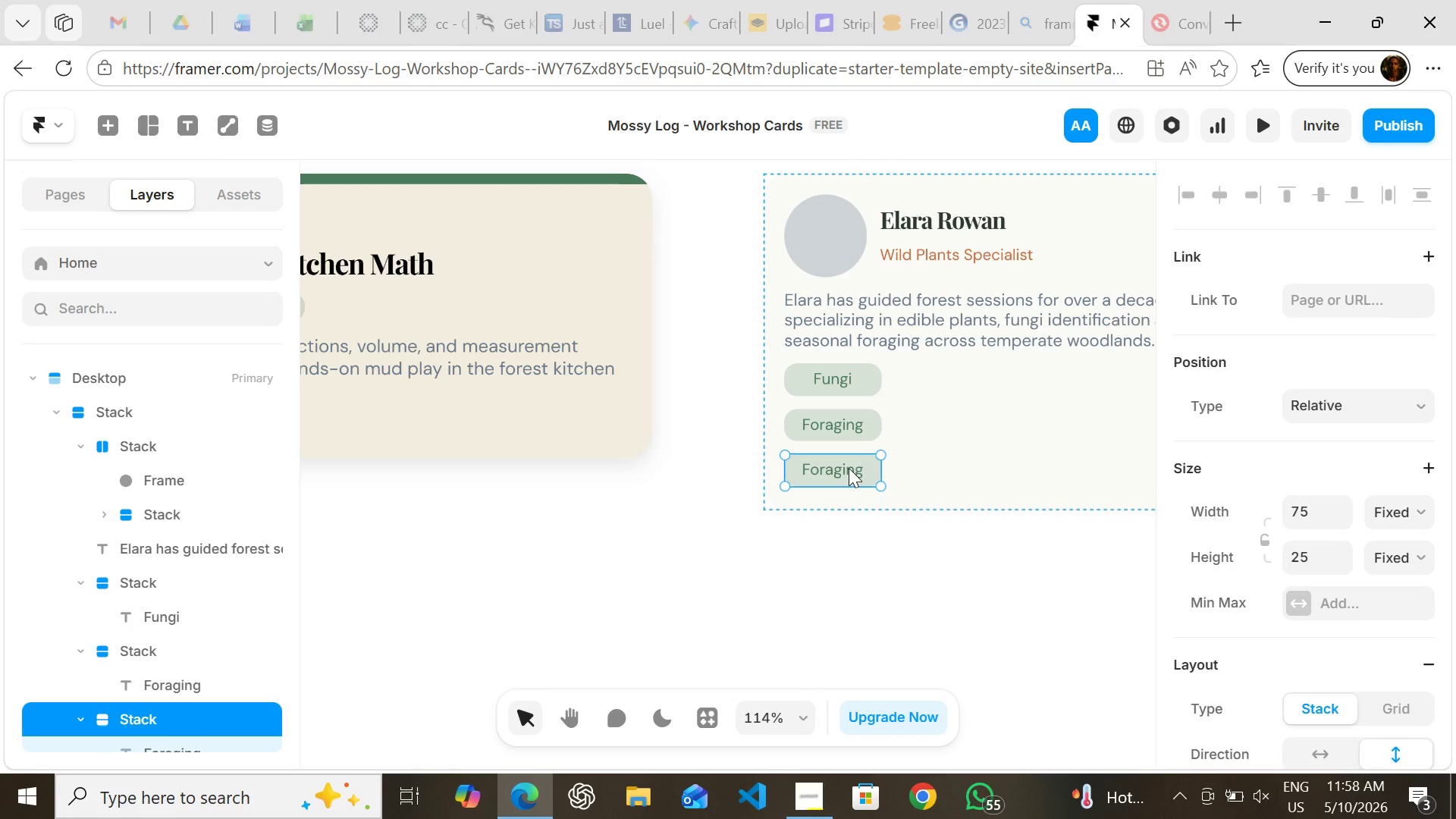 
left_click_drag(start_coordinate=[915, 529], to_coordinate=[900, 562])
 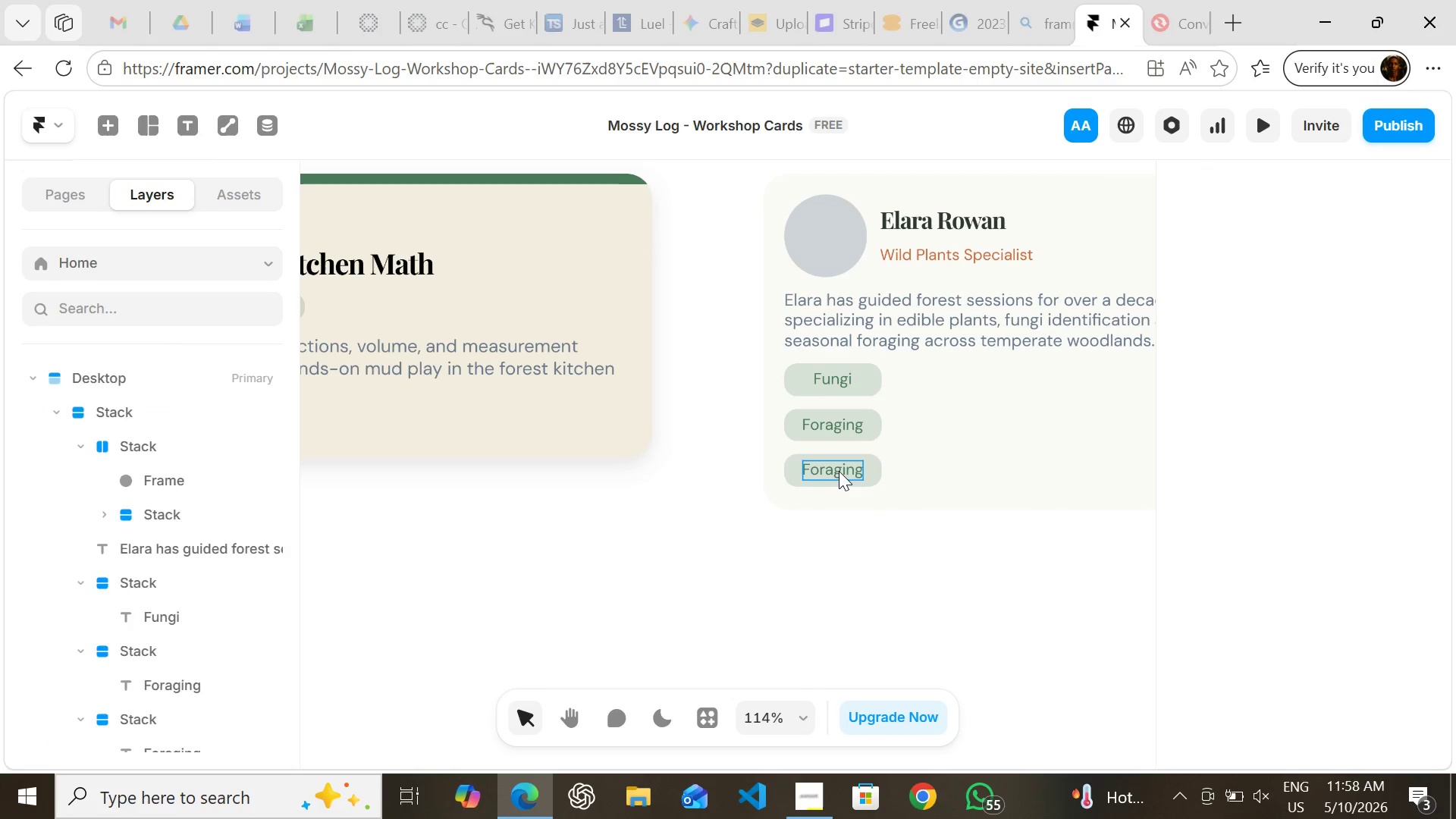 
left_click([839, 471])
 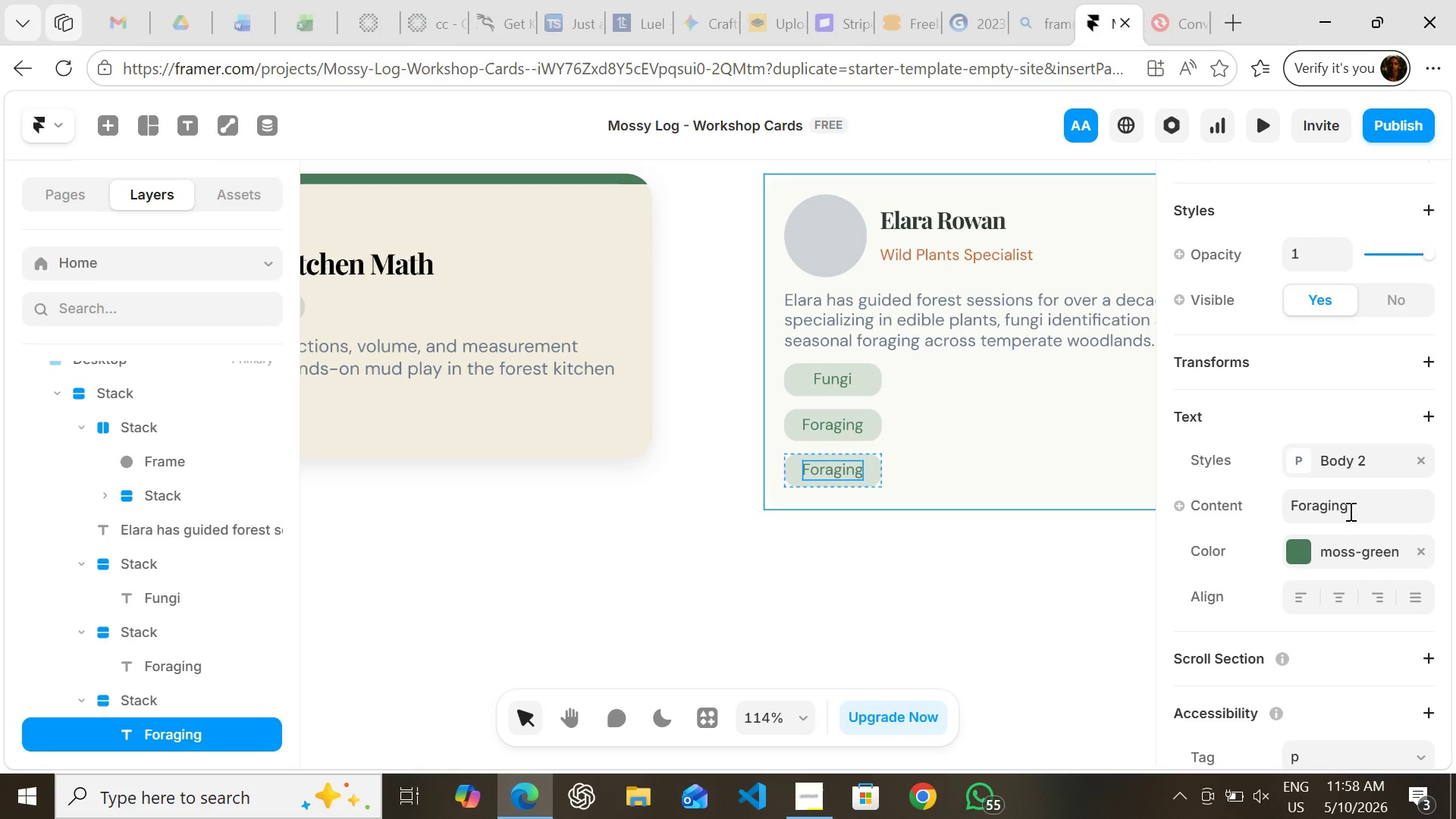 
wait(7.16)
 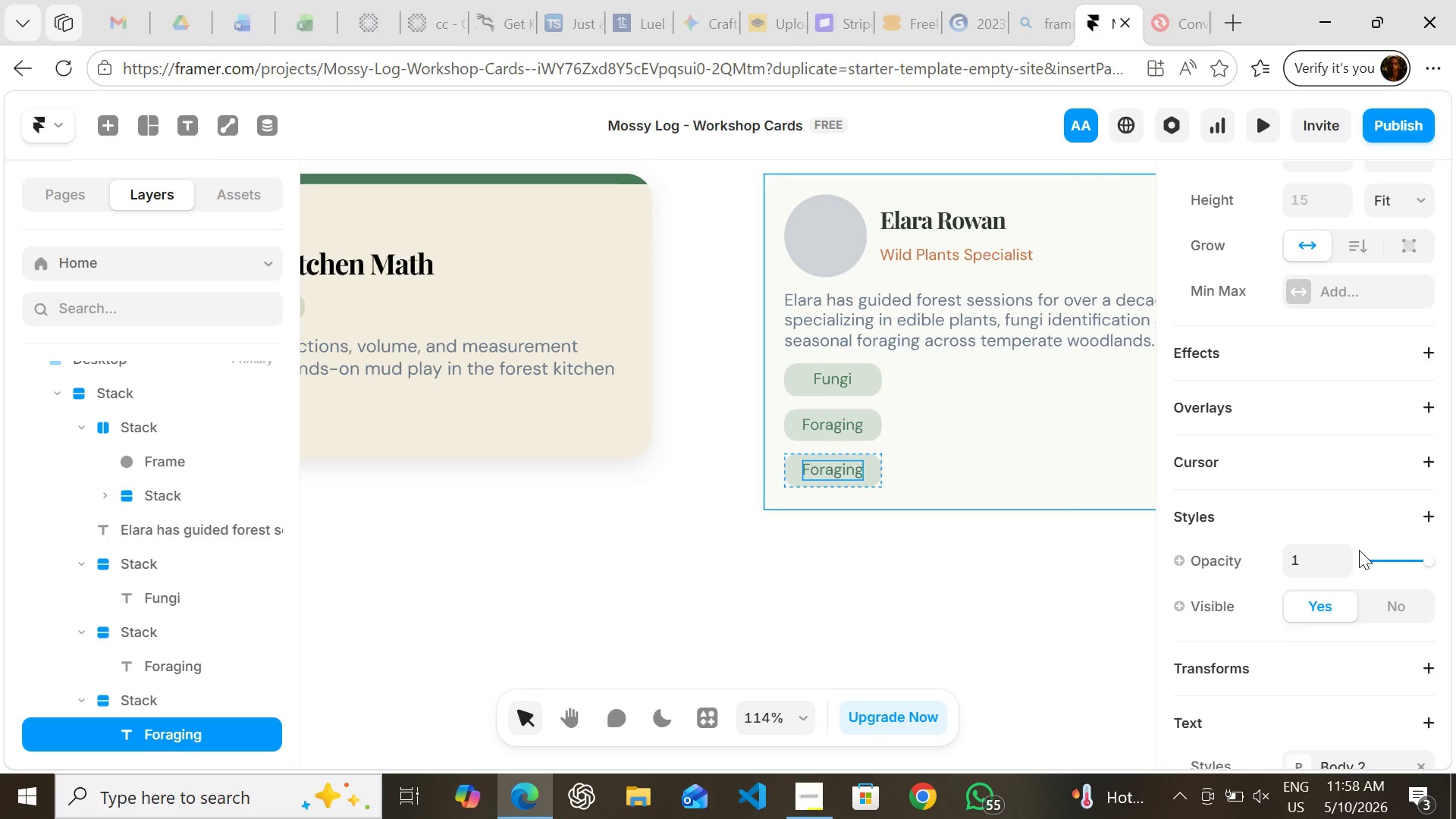 
left_click([1349, 511])
 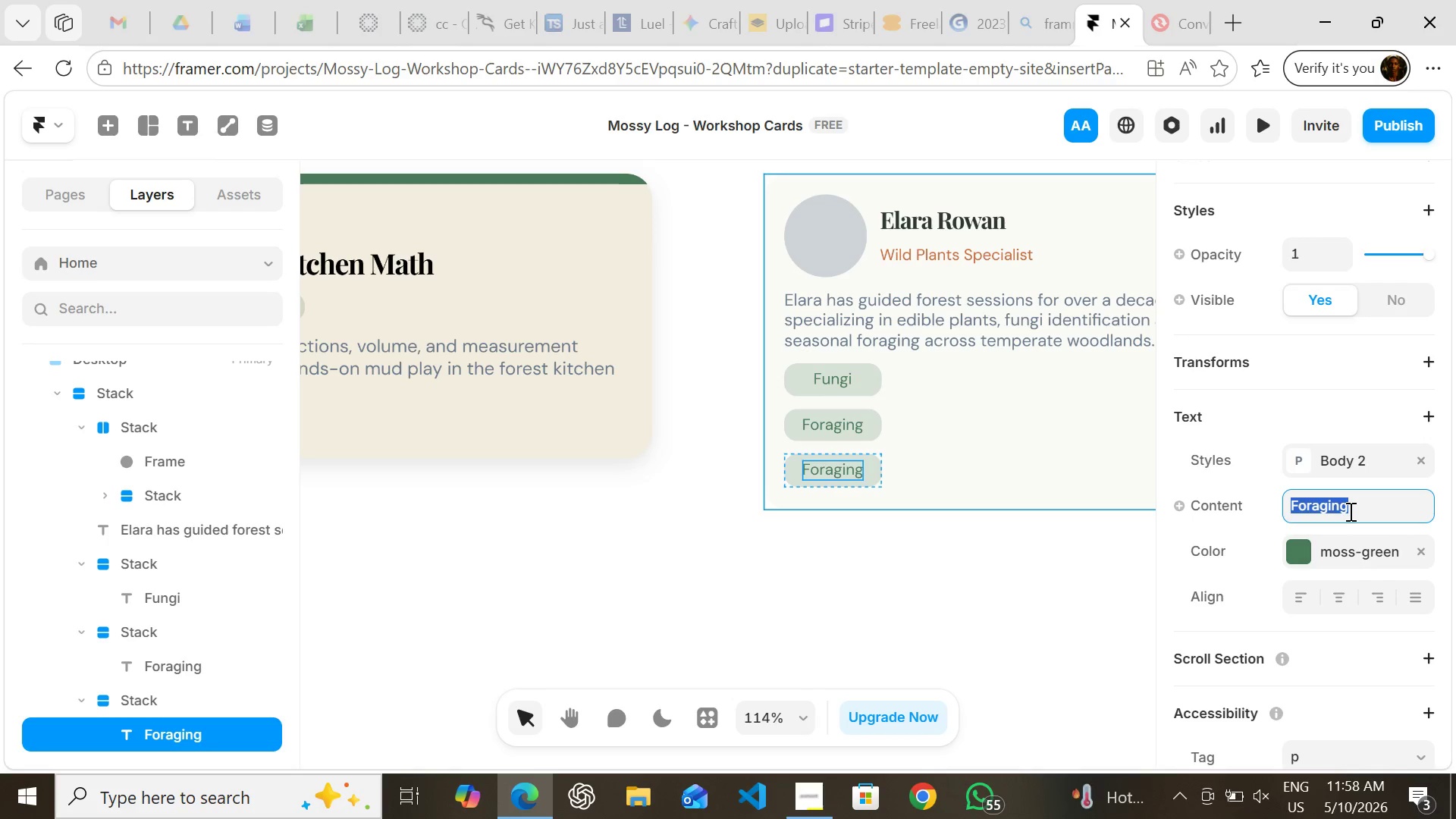 
type(Tracking)
 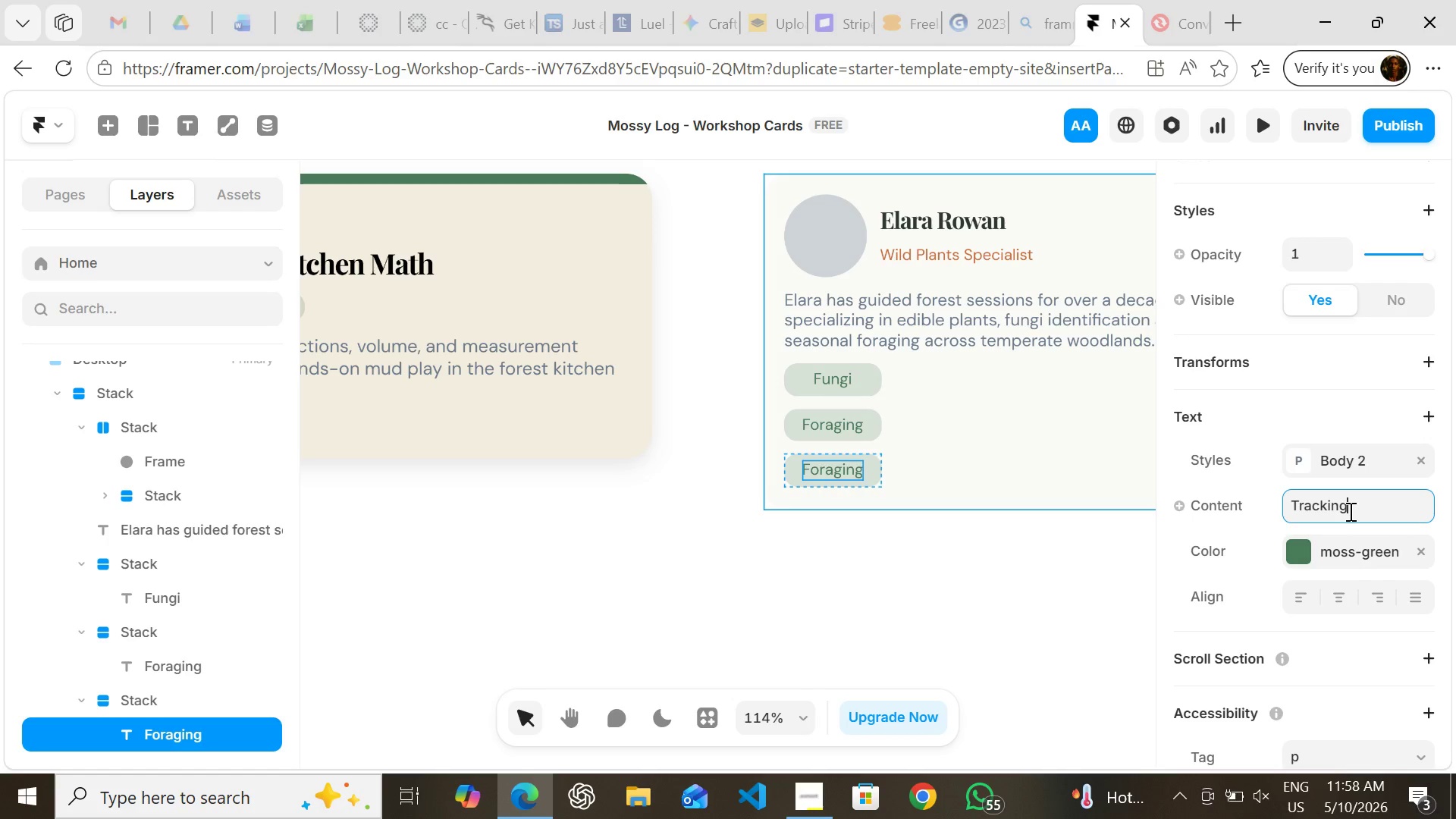 
key(Enter)
 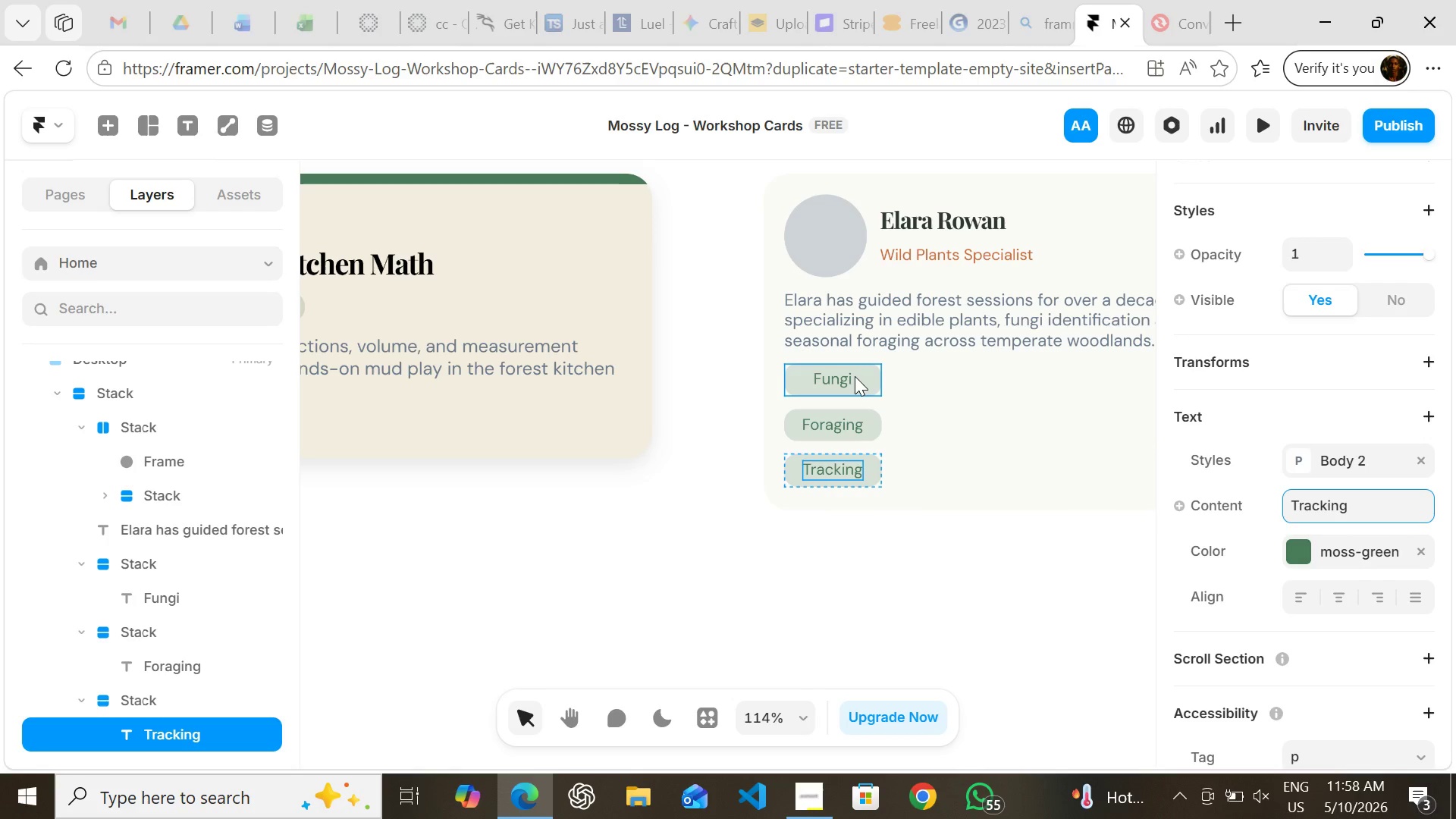 
left_click([855, 376])
 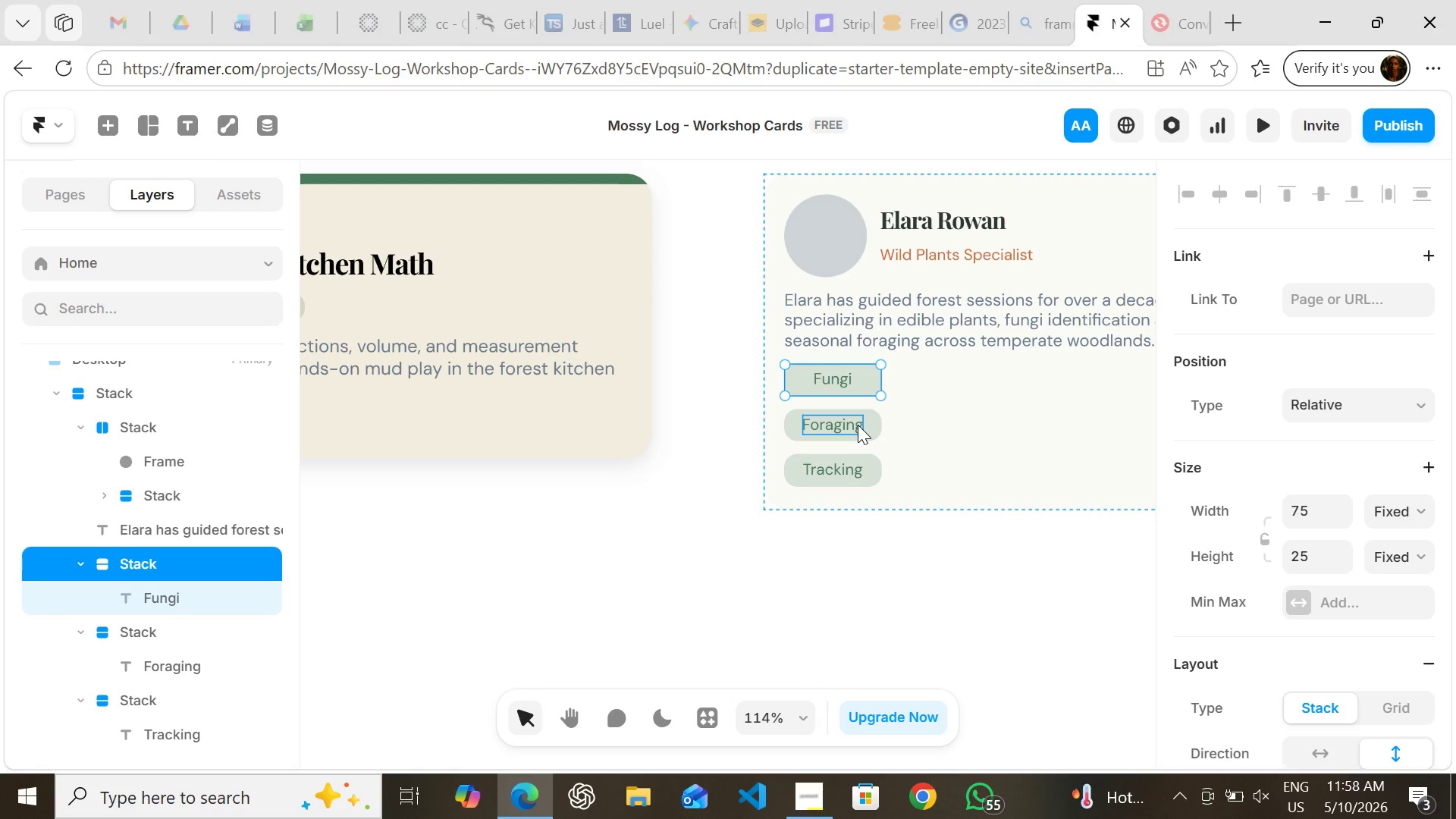 
left_click([868, 426])
 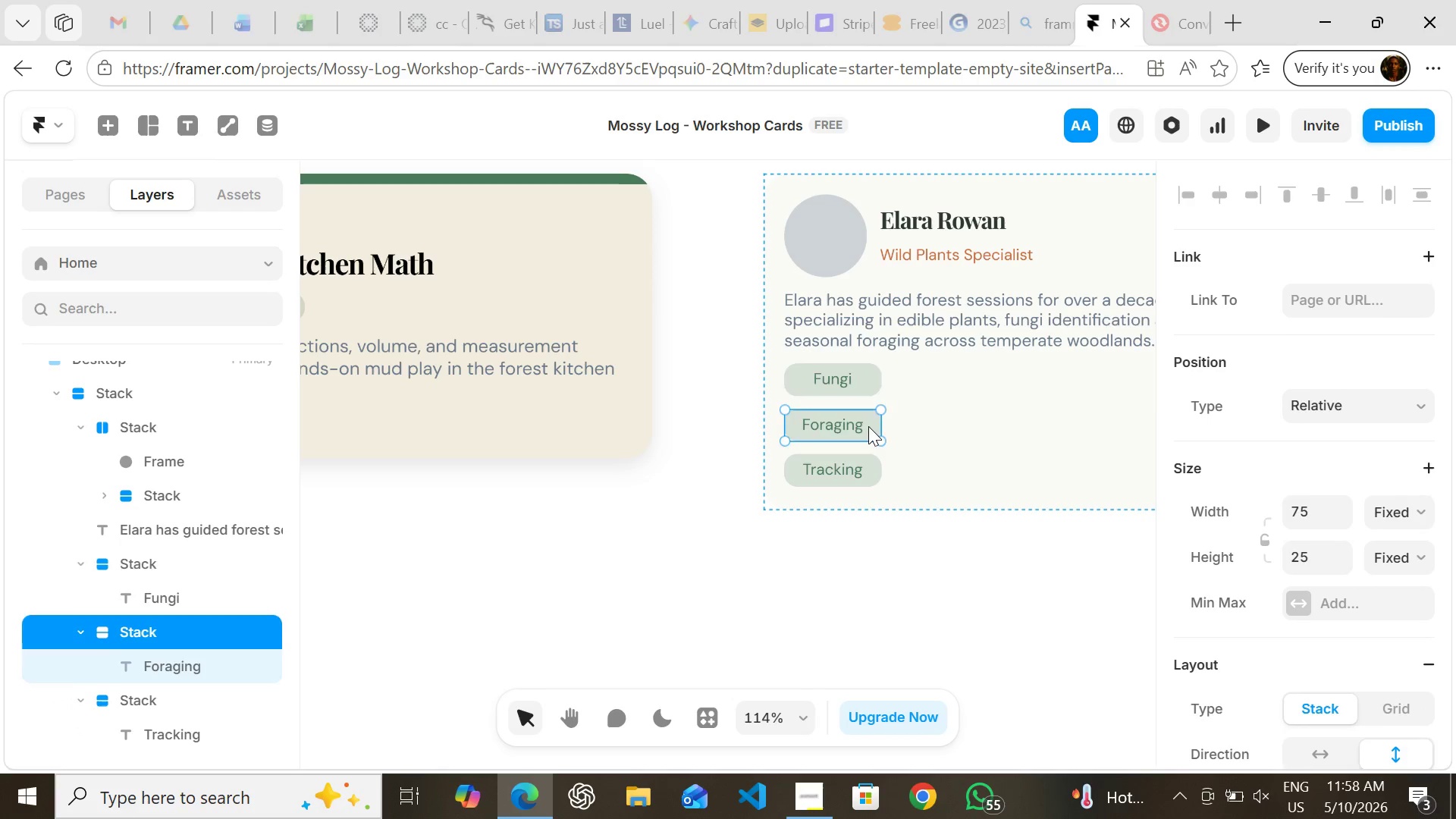 
key(ArrowUp)
 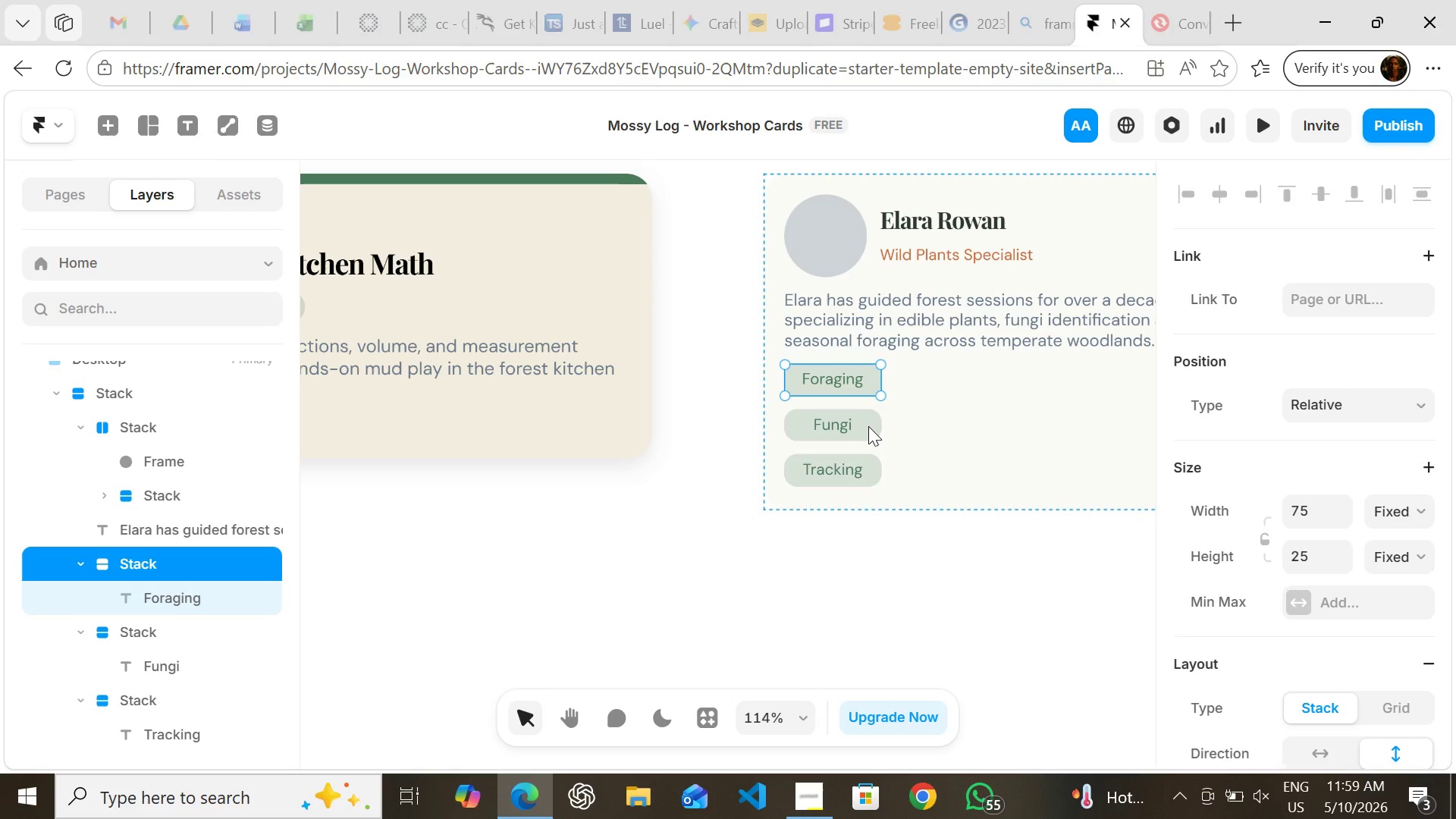 
hold_key(key=ShiftLeft, duration=1.53)
left_click([868, 426])
 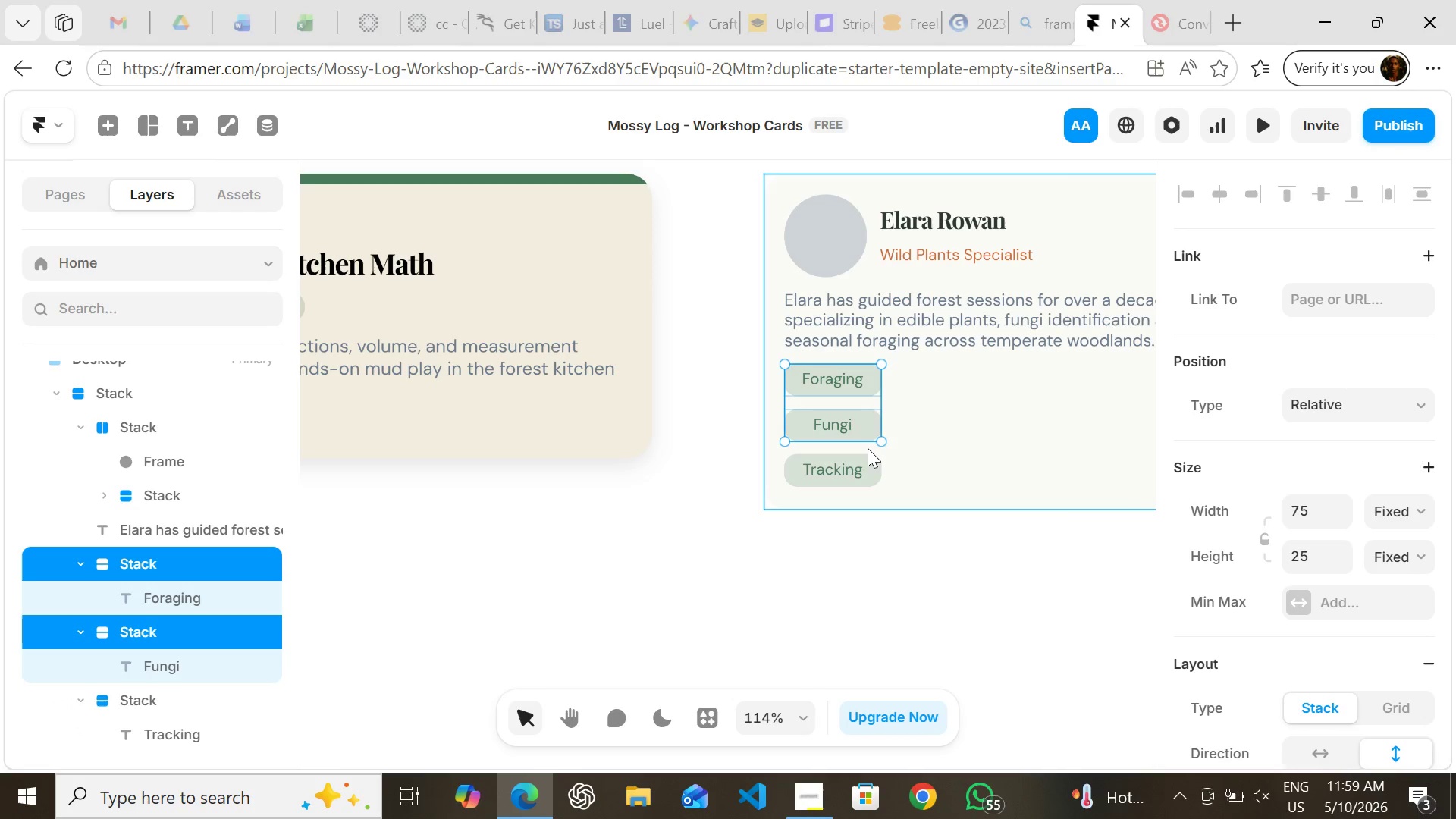 
hold_key(key=ShiftLeft, duration=0.55)
 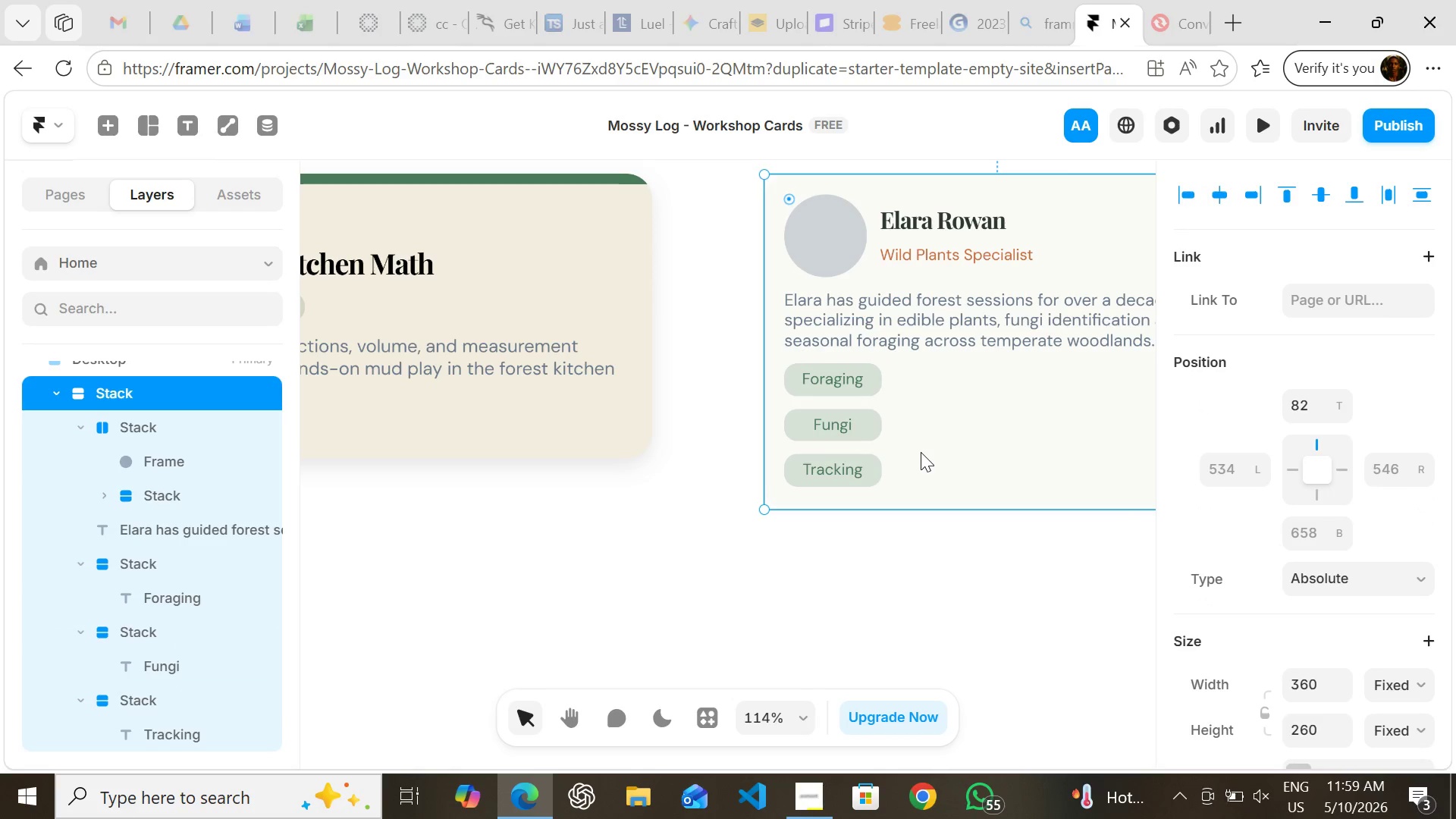 
left_click([921, 452])
 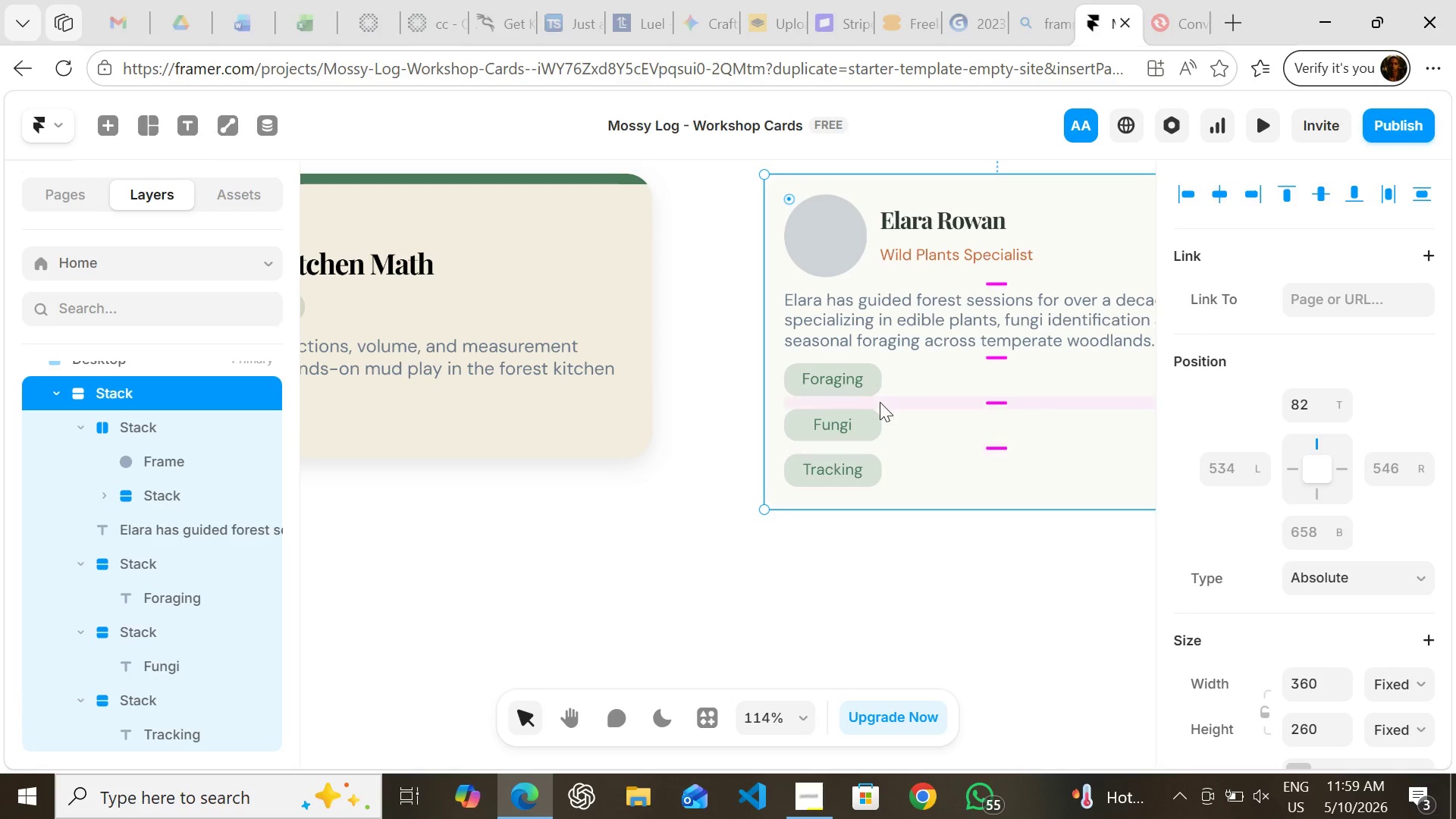 
hold_key(key=ShiftLeft, duration=1.5)
 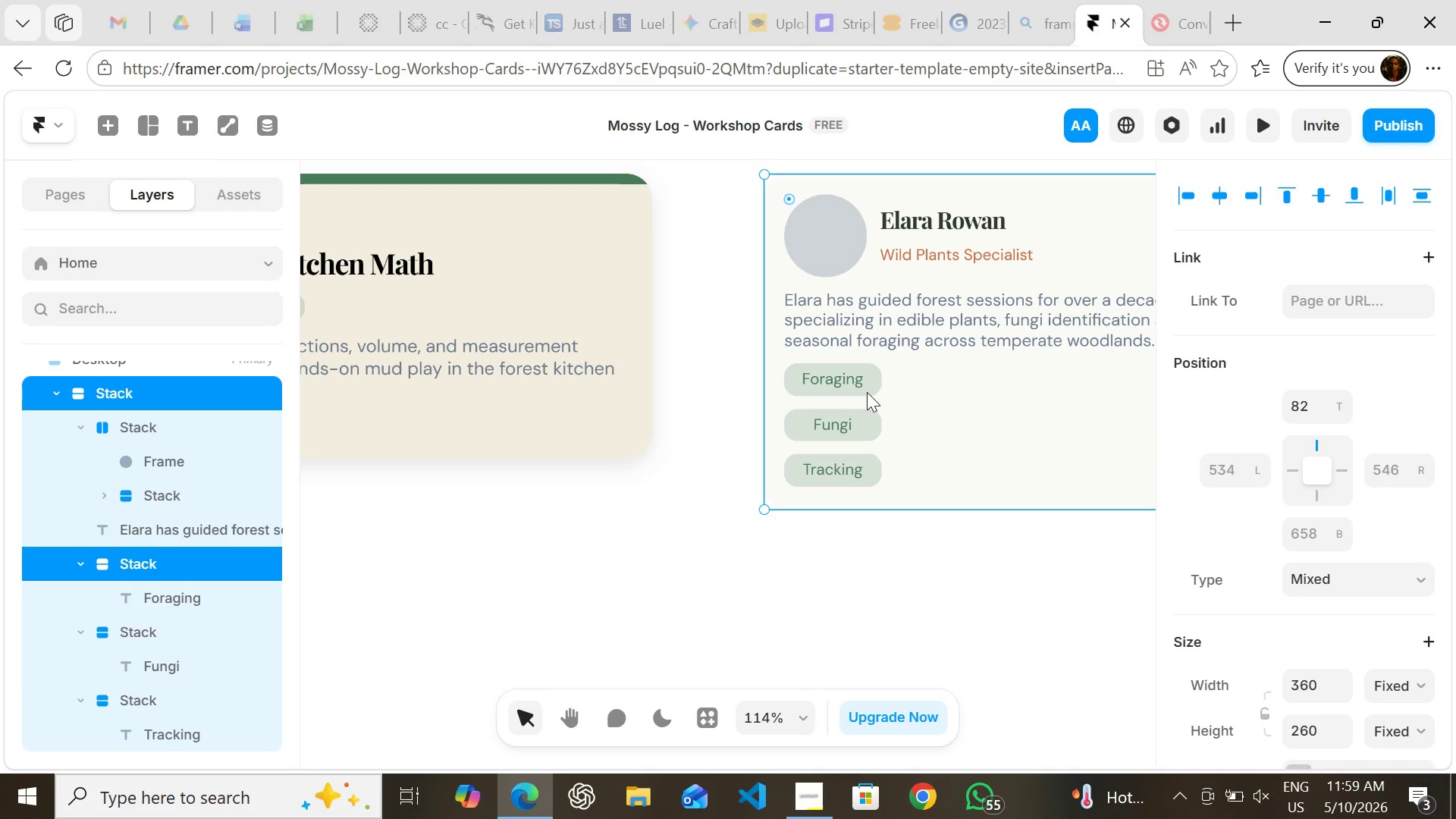 
hold_key(key=ShiftLeft, duration=1.5)
left_click([867, 392])
 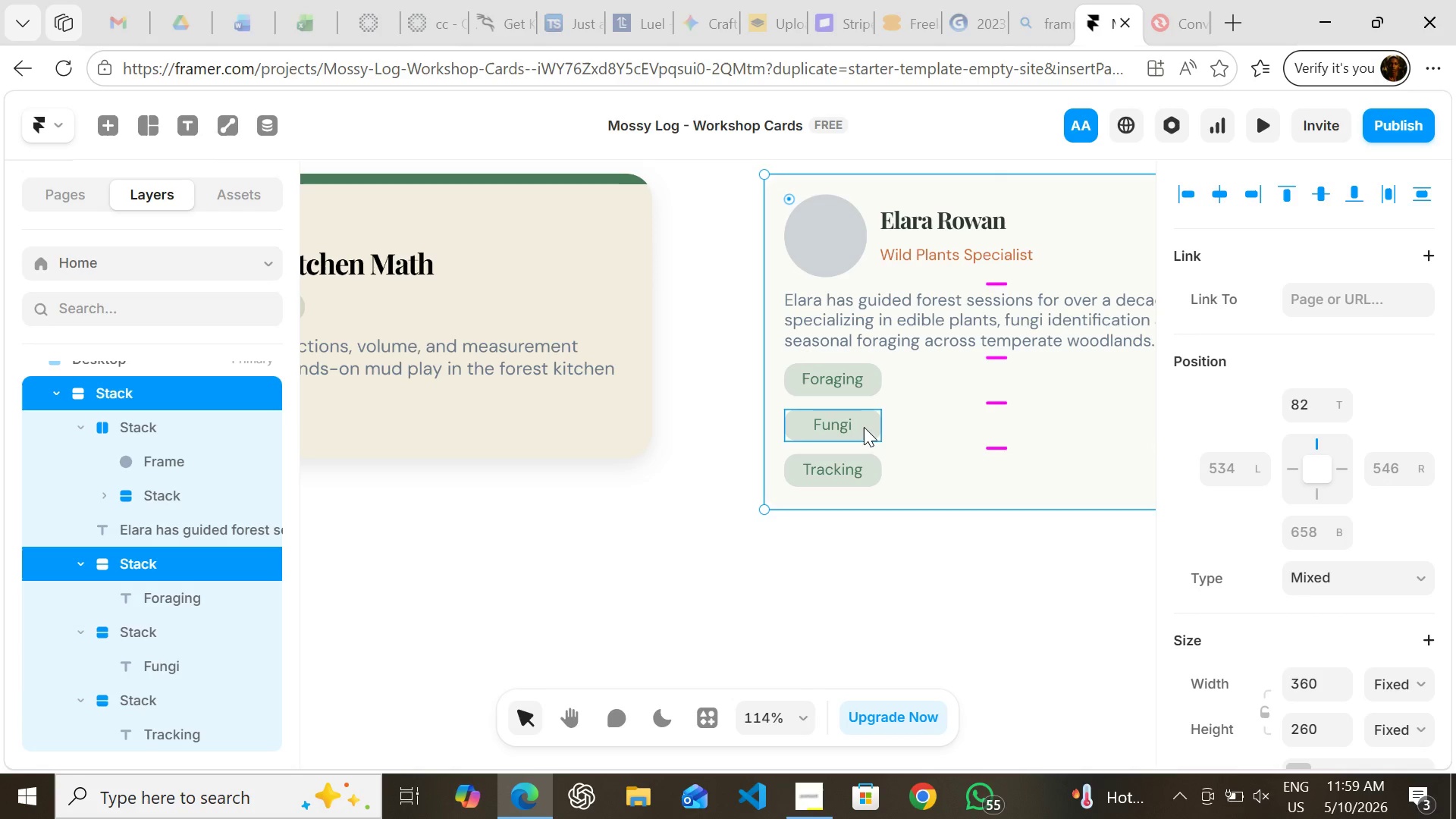 
hold_key(key=ShiftLeft, duration=0.83)
left_click([864, 428])
 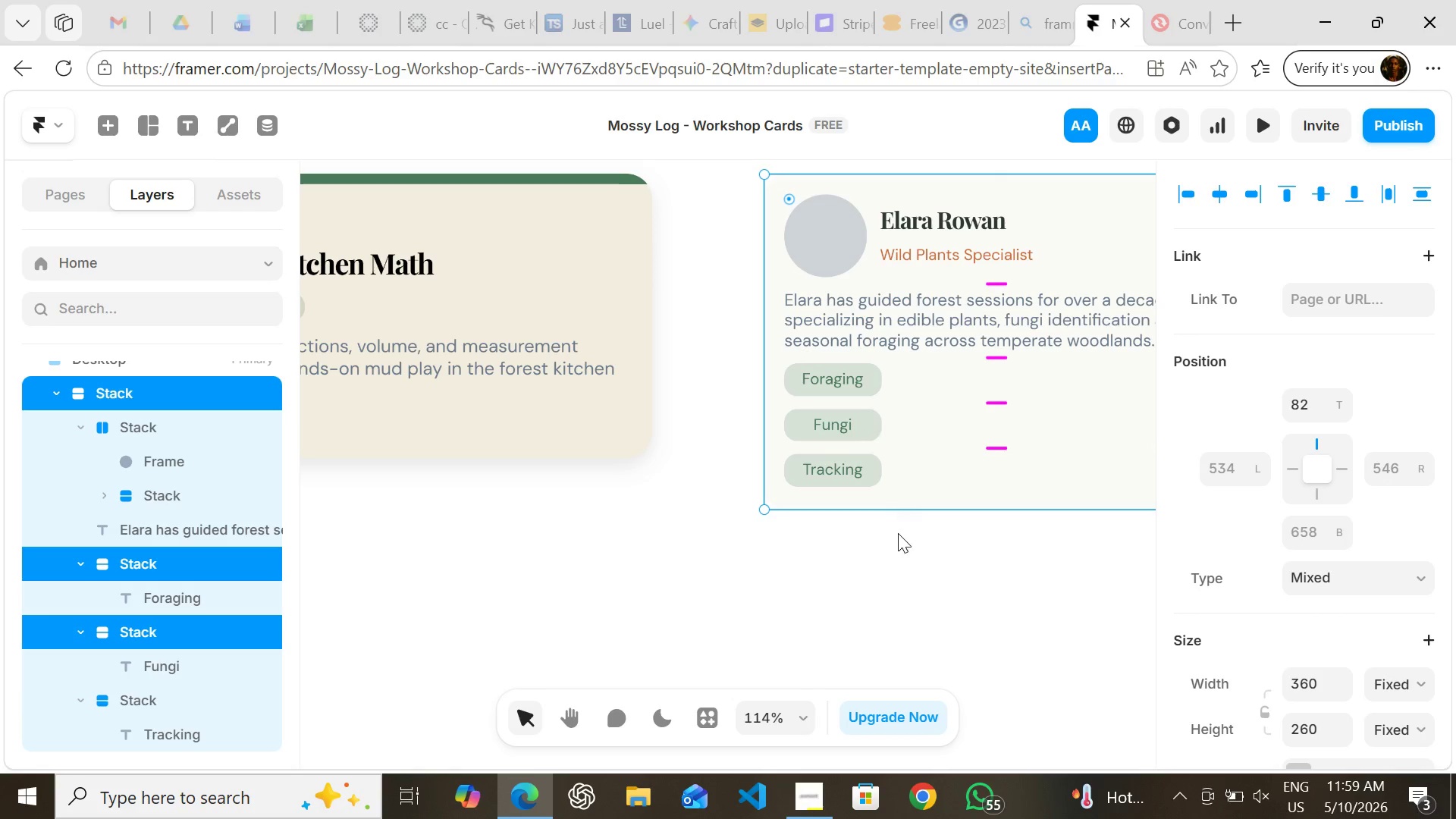 
left_click([898, 538])
 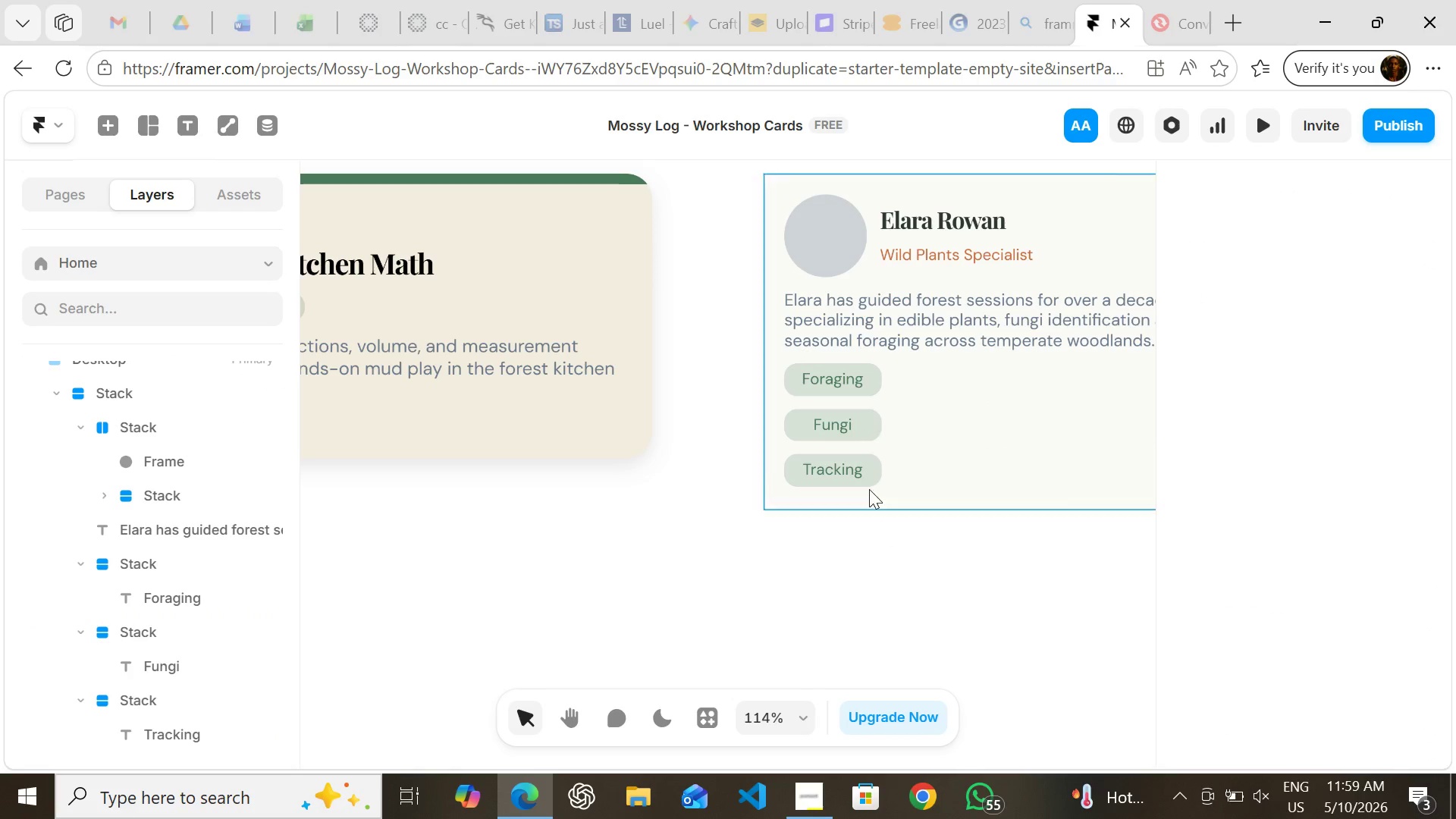 
hold_key(key=ShiftLeft, duration=1.09)
 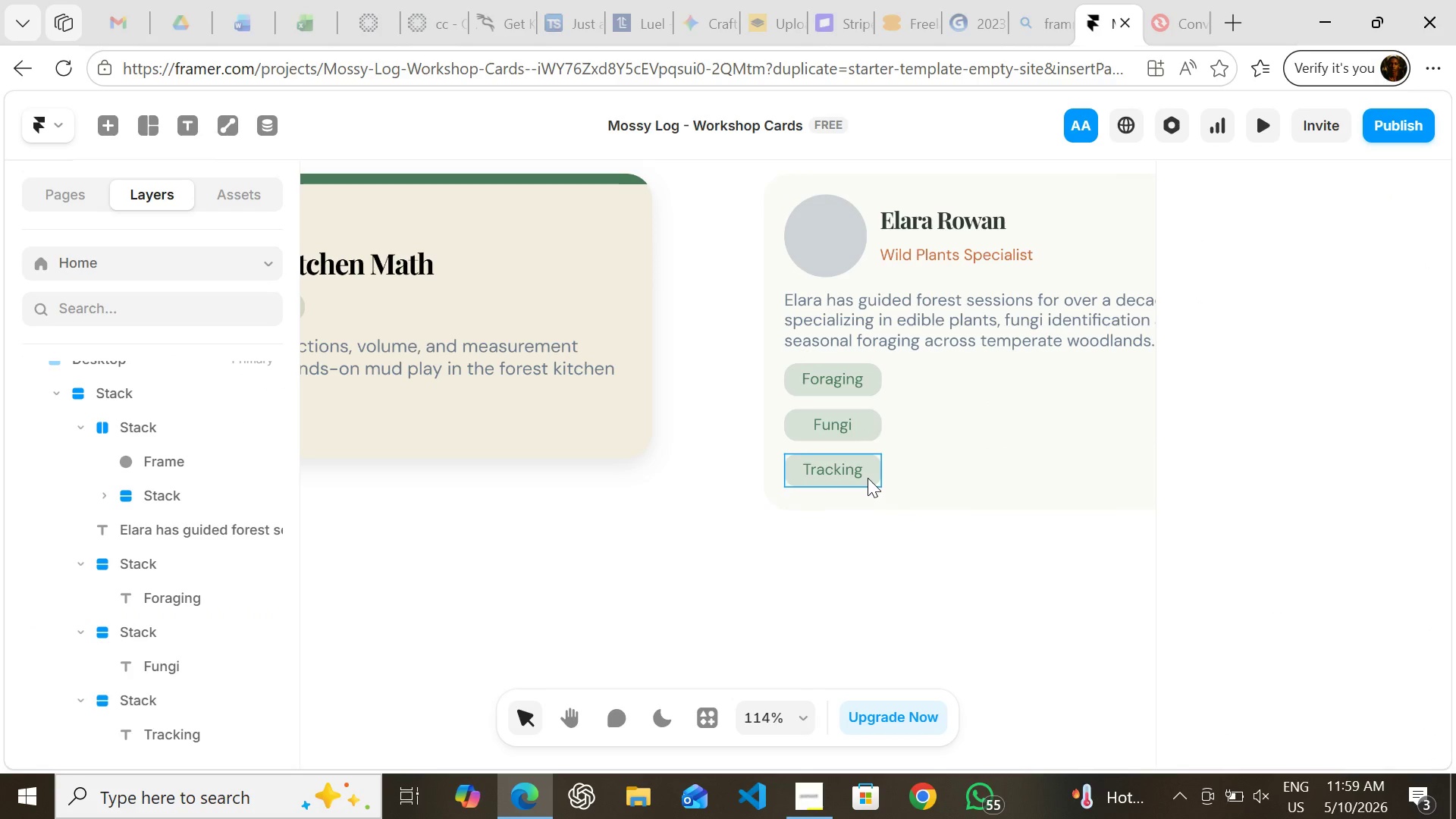 
left_click([868, 478])
 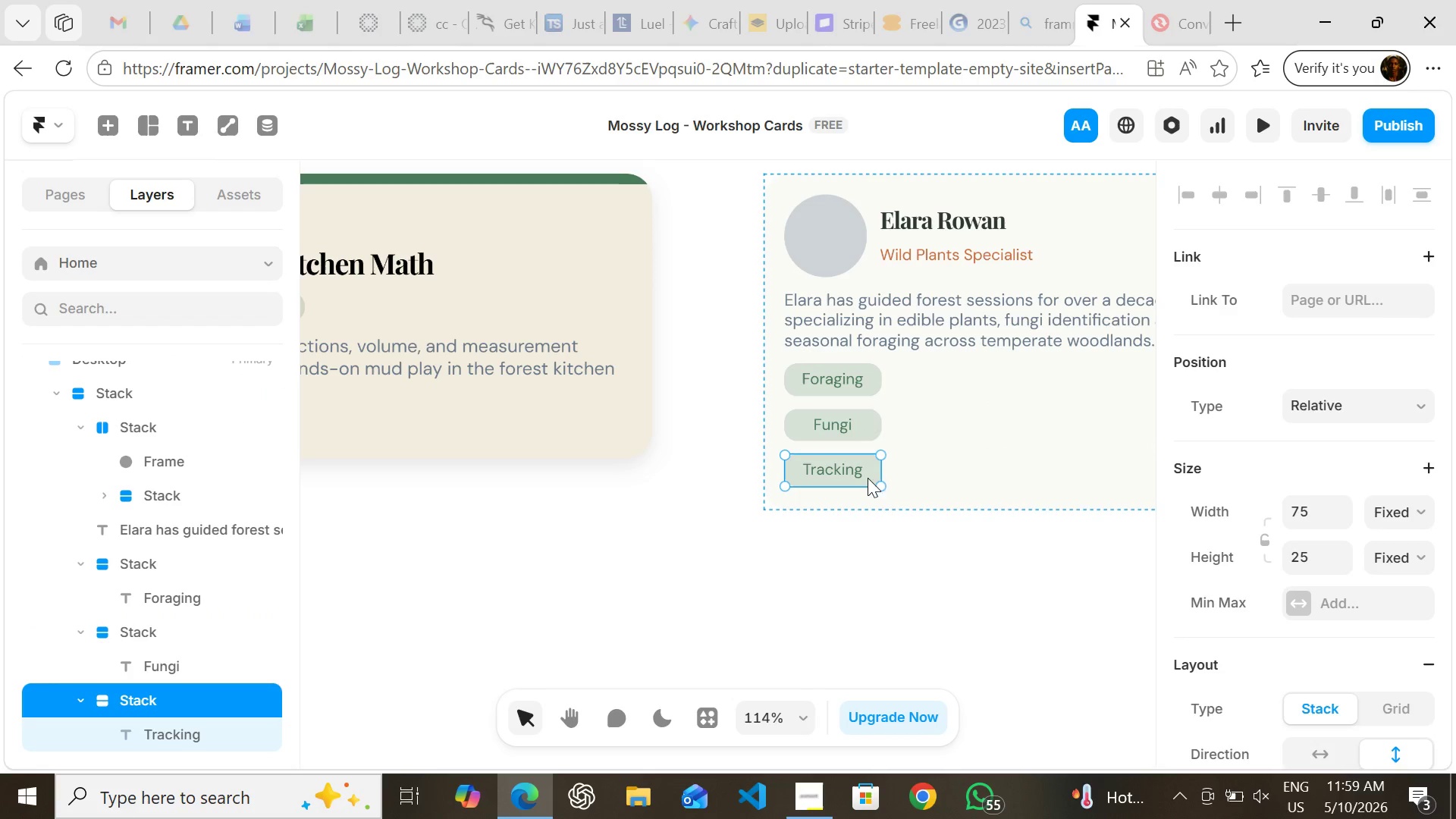 
hold_key(key=ShiftLeft, duration=1.5)
left_click([857, 428])
 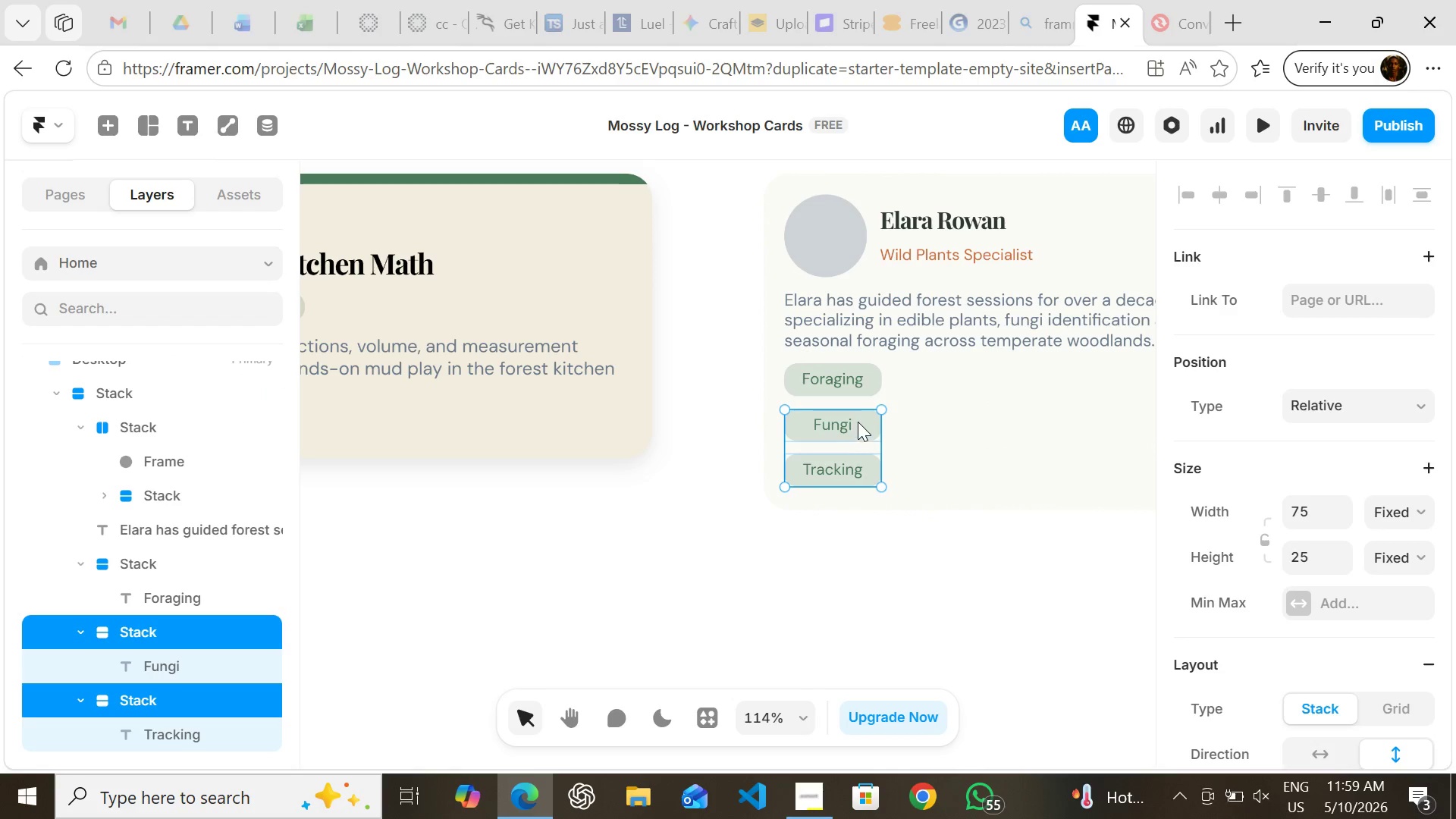 
hold_key(key=ShiftLeft, duration=1.03)
left_click([864, 386])
 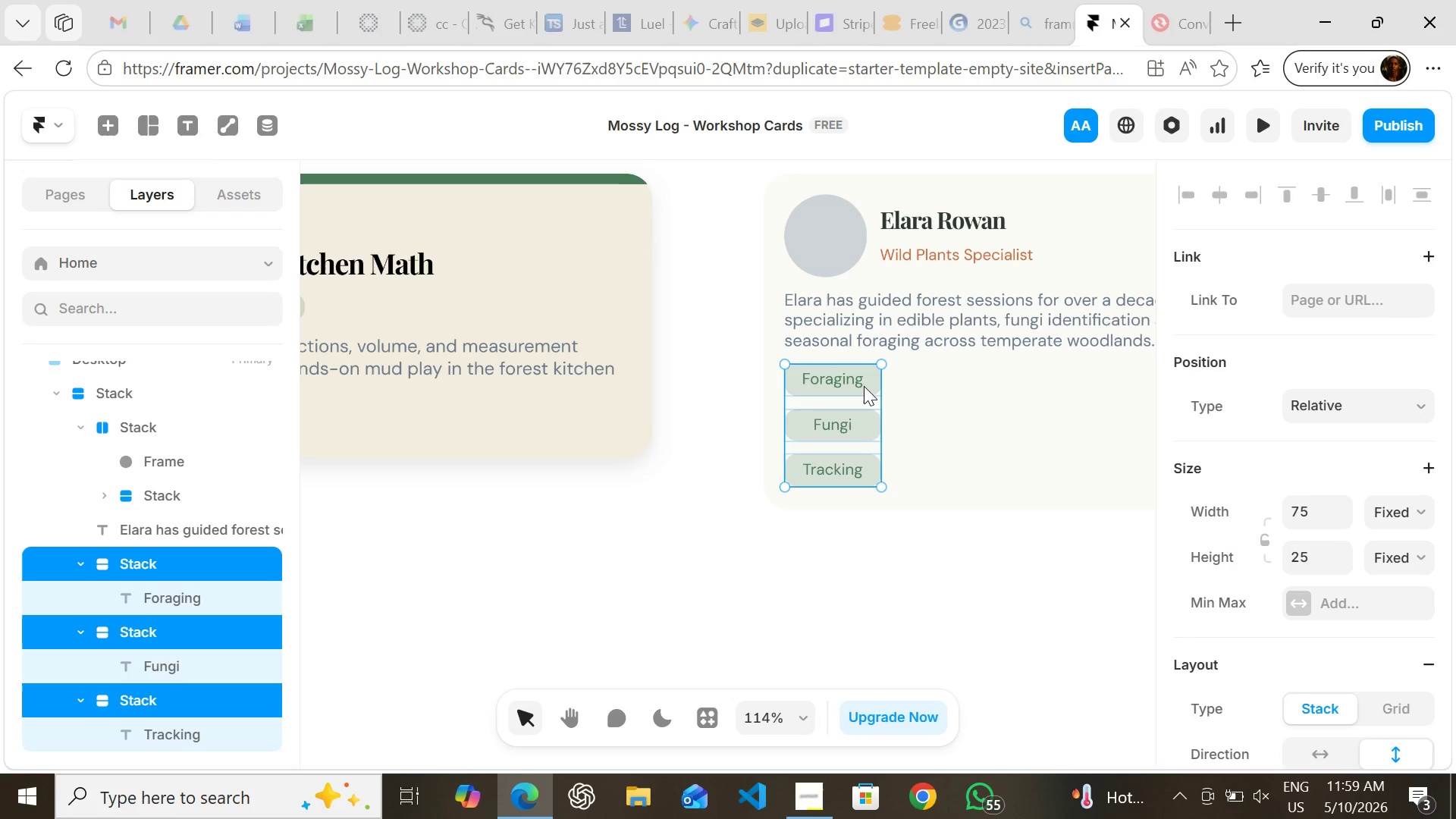 
key(Shift+ShiftLeft)
 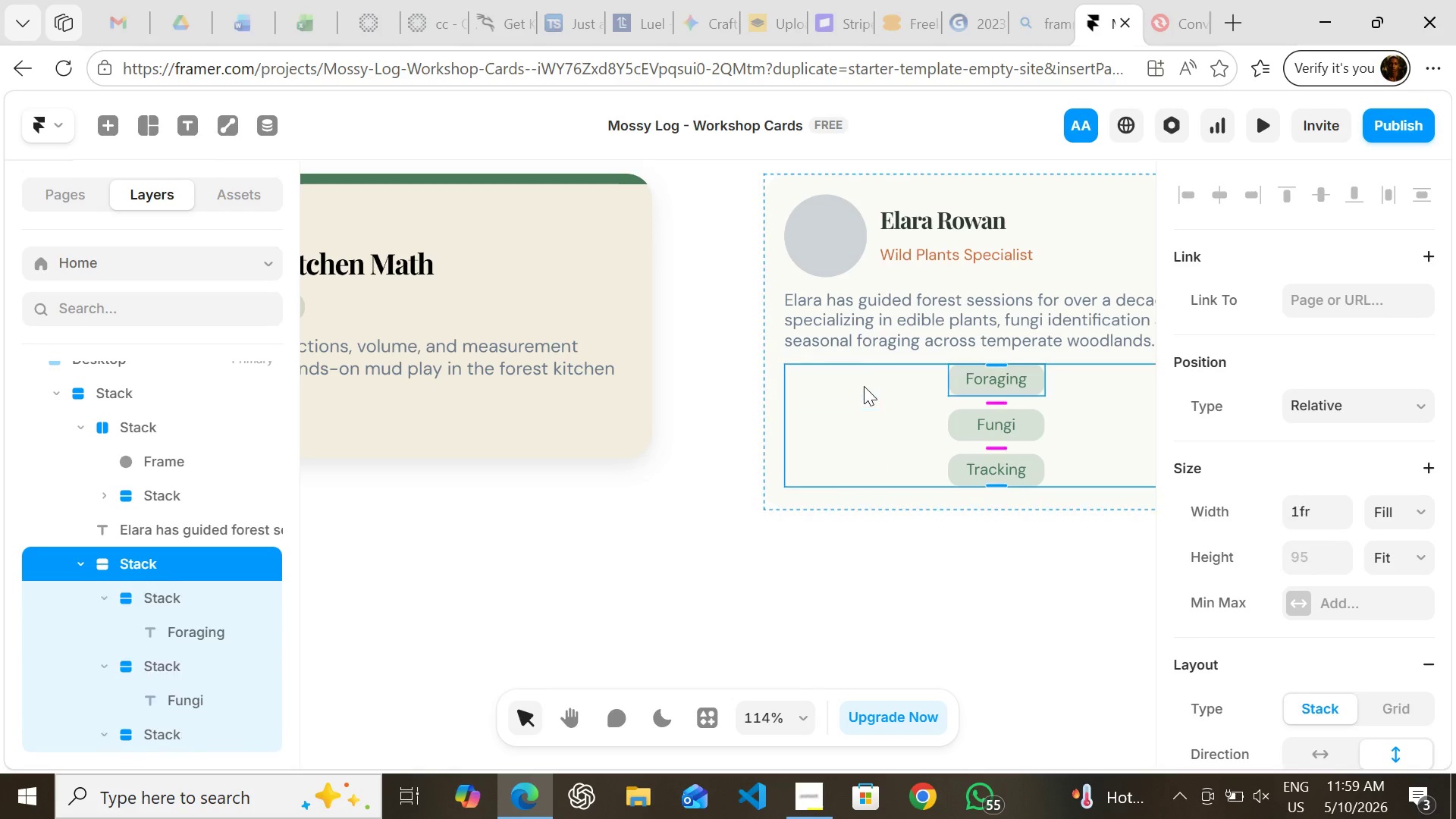 
key(Shift+A)
 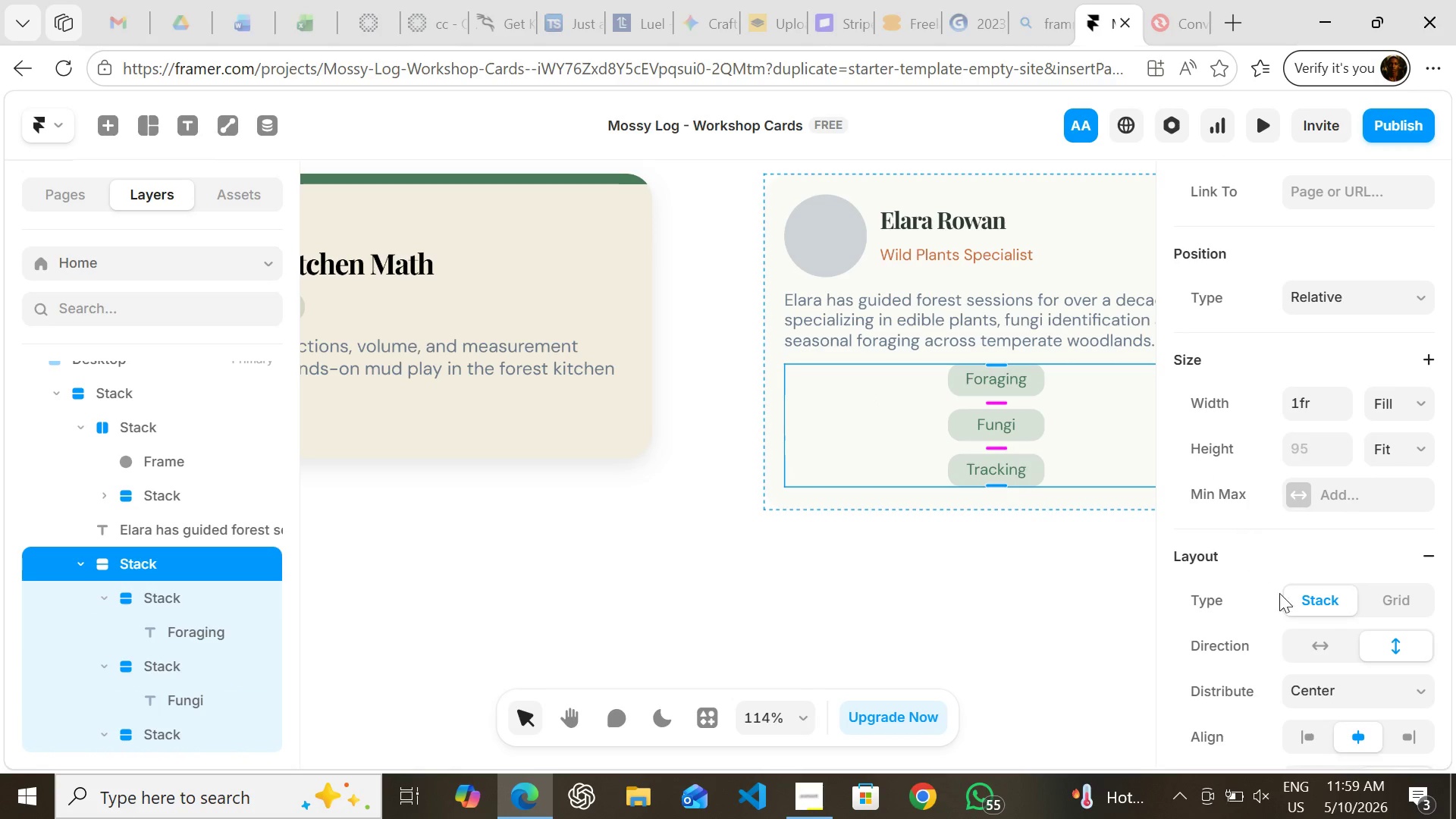 
left_click([1310, 635])
 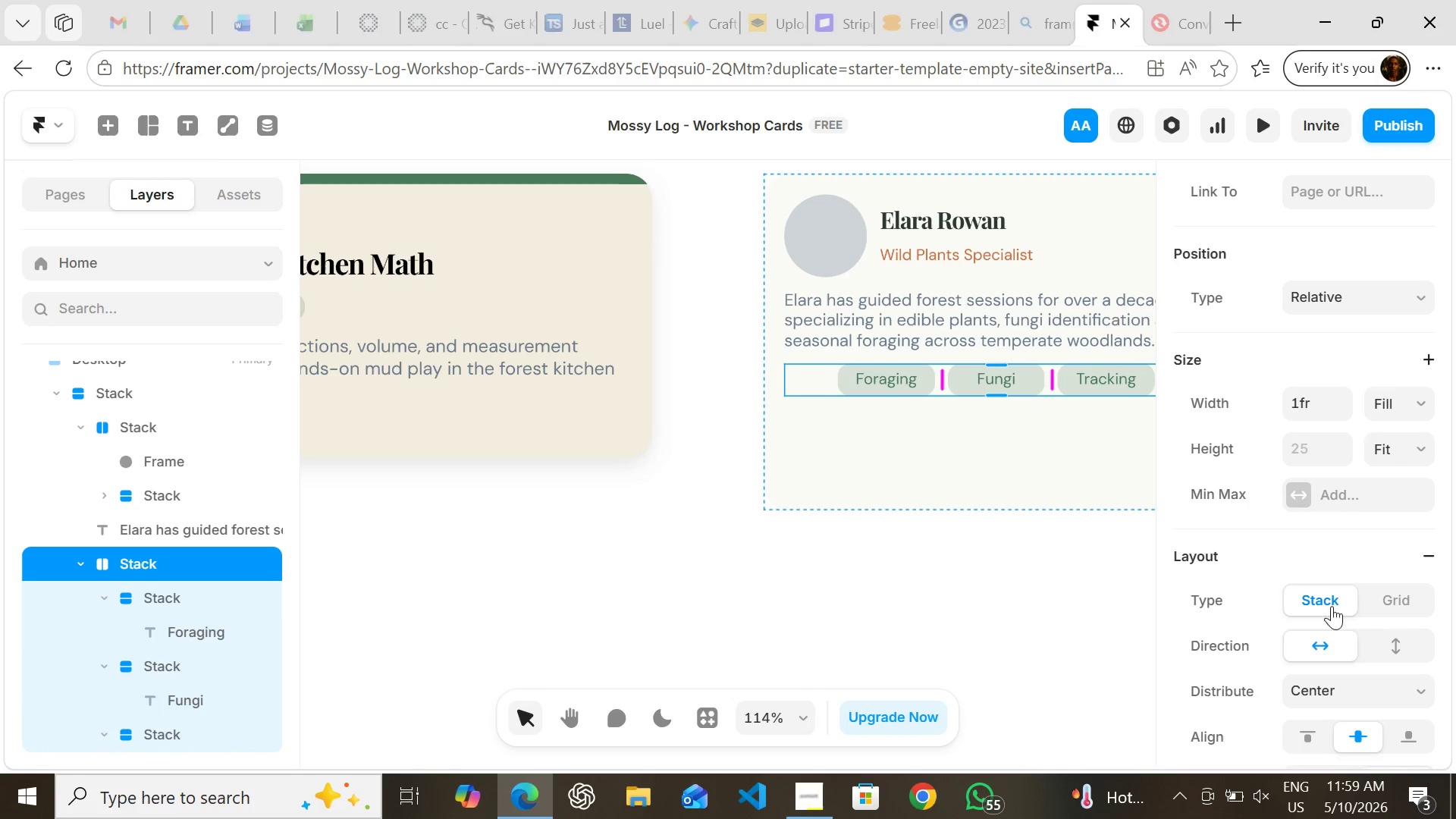 
mouse_move([1352, 579])
 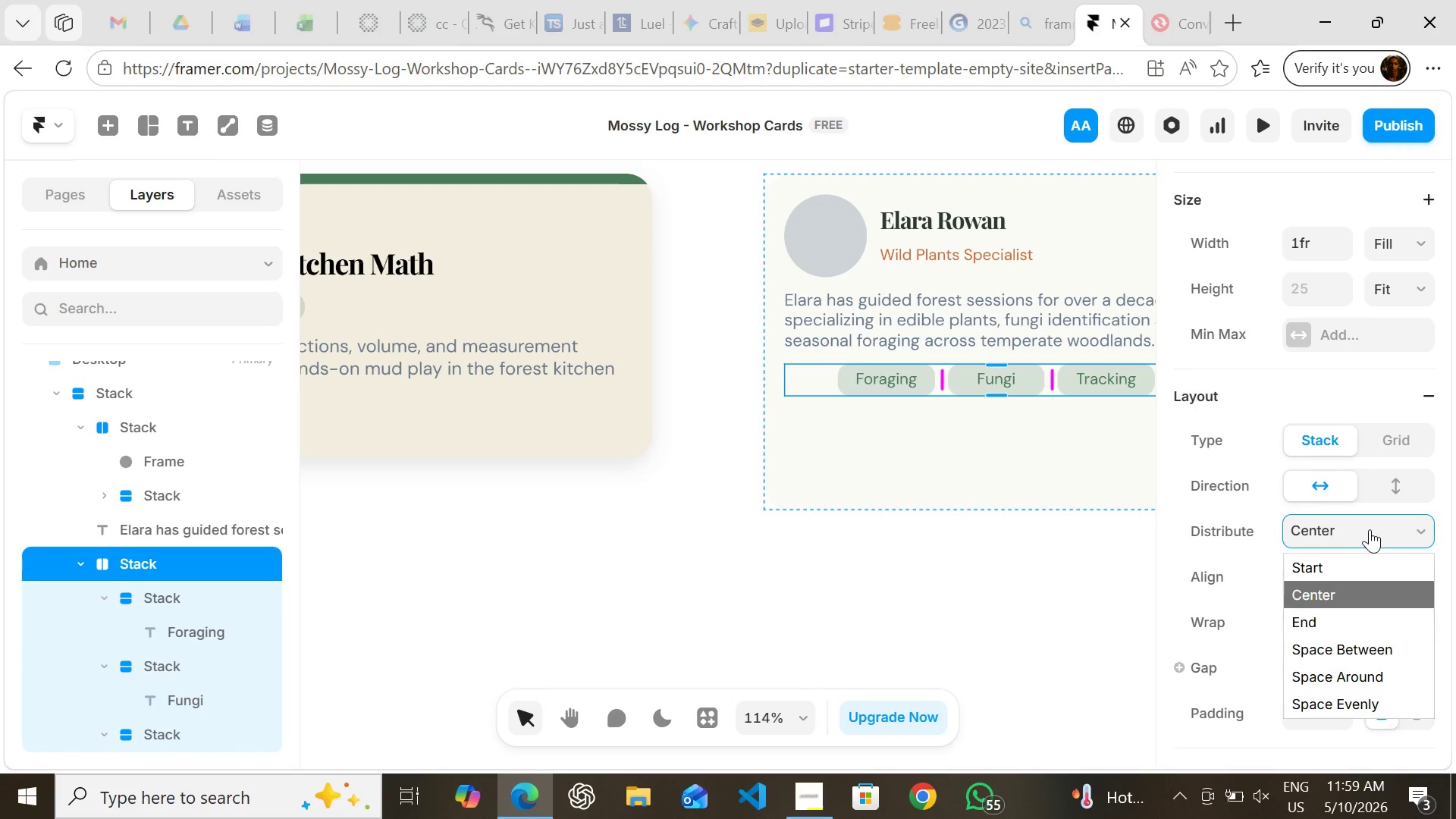 
left_click([1370, 529])
 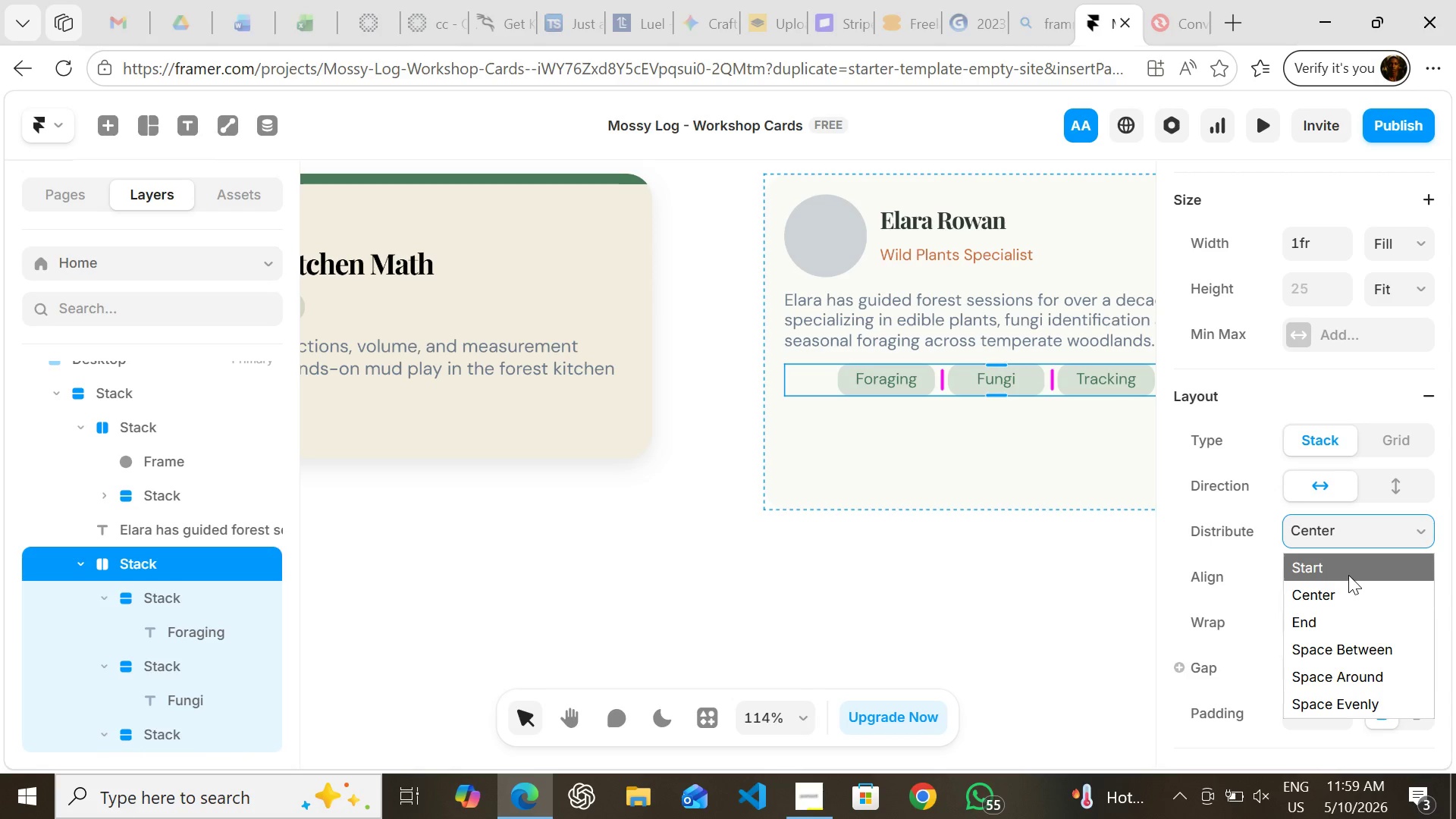 
left_click([1348, 575])
 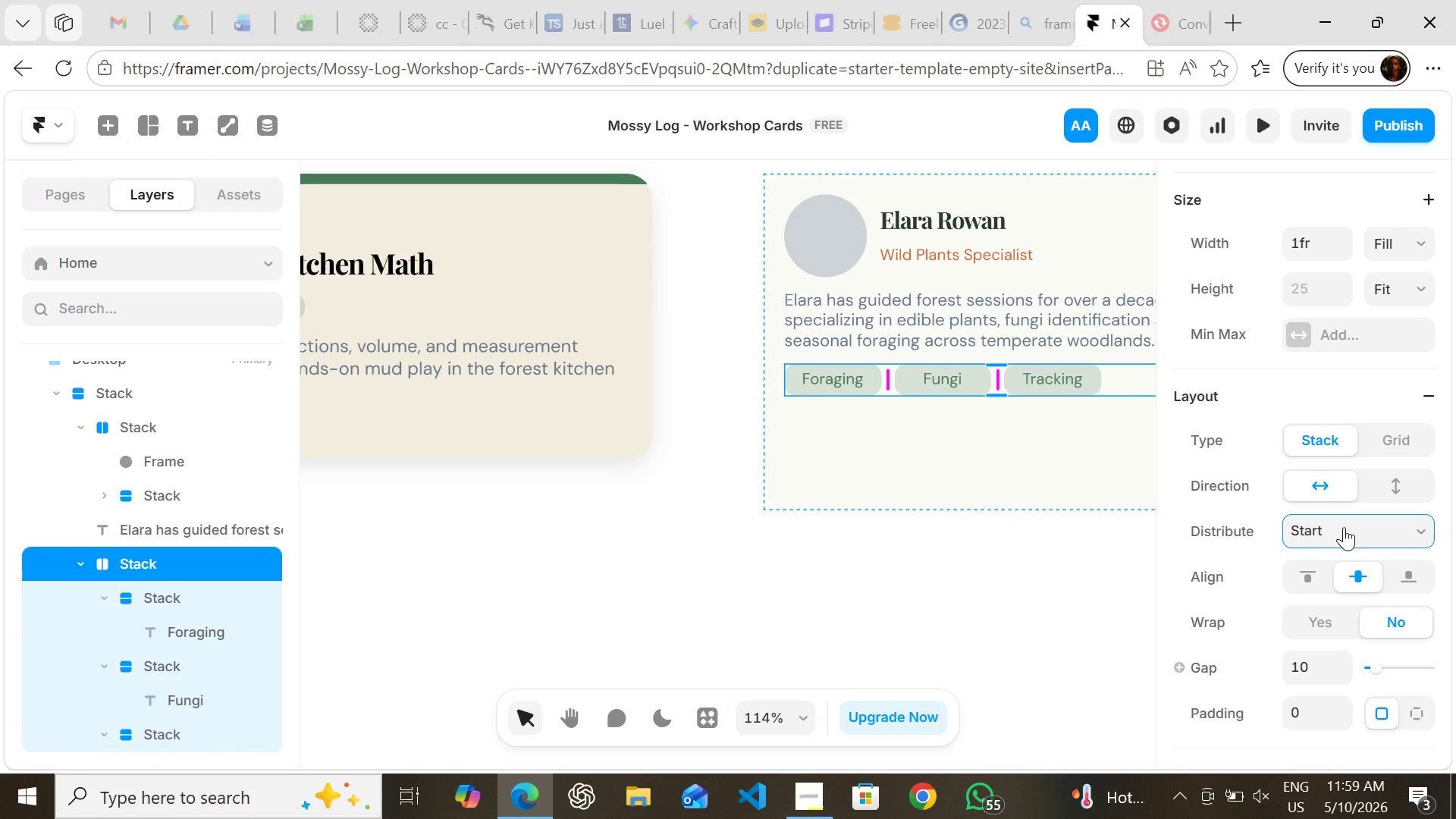 
wait(5.72)
 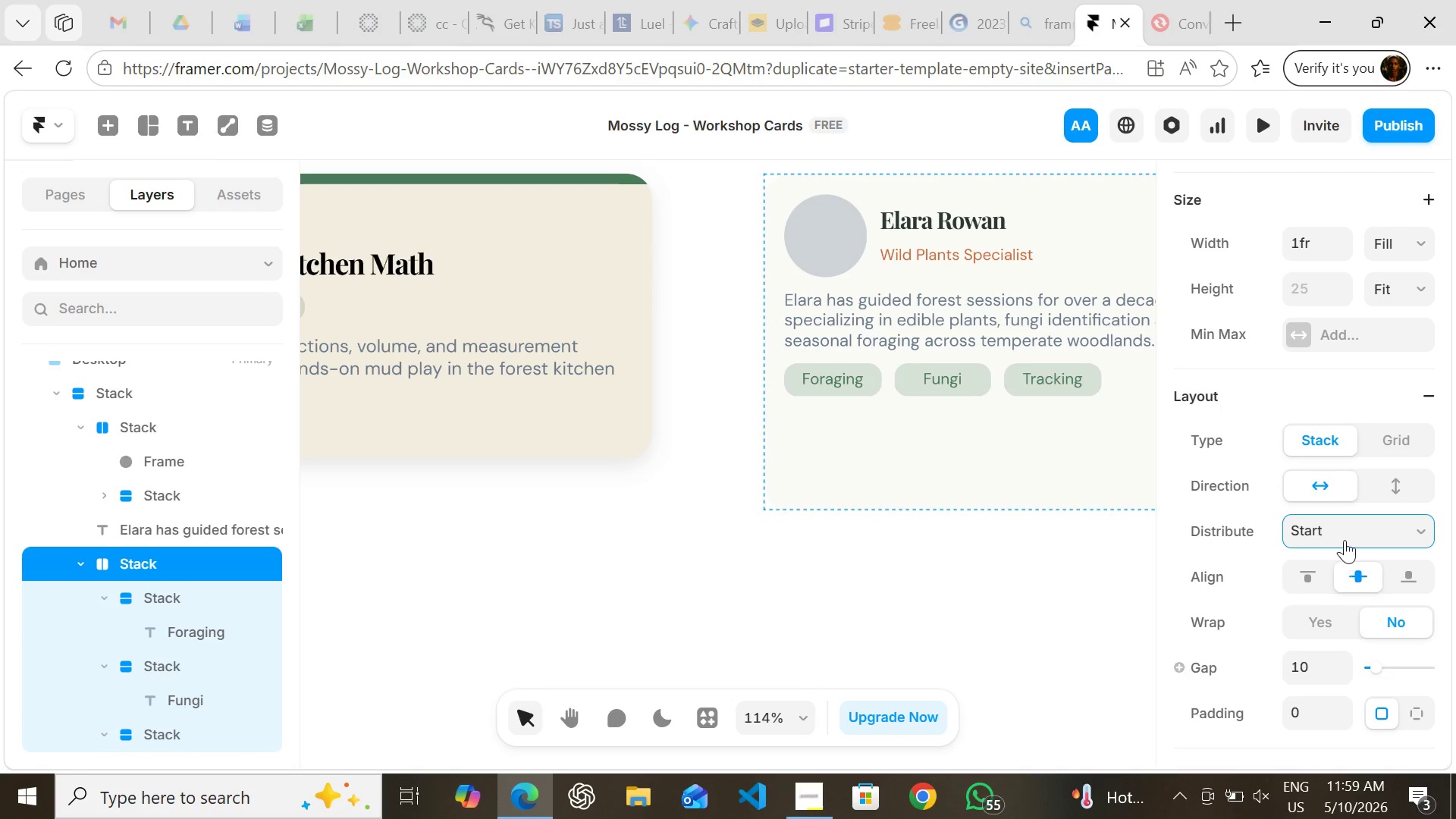 
left_click([1311, 573])
 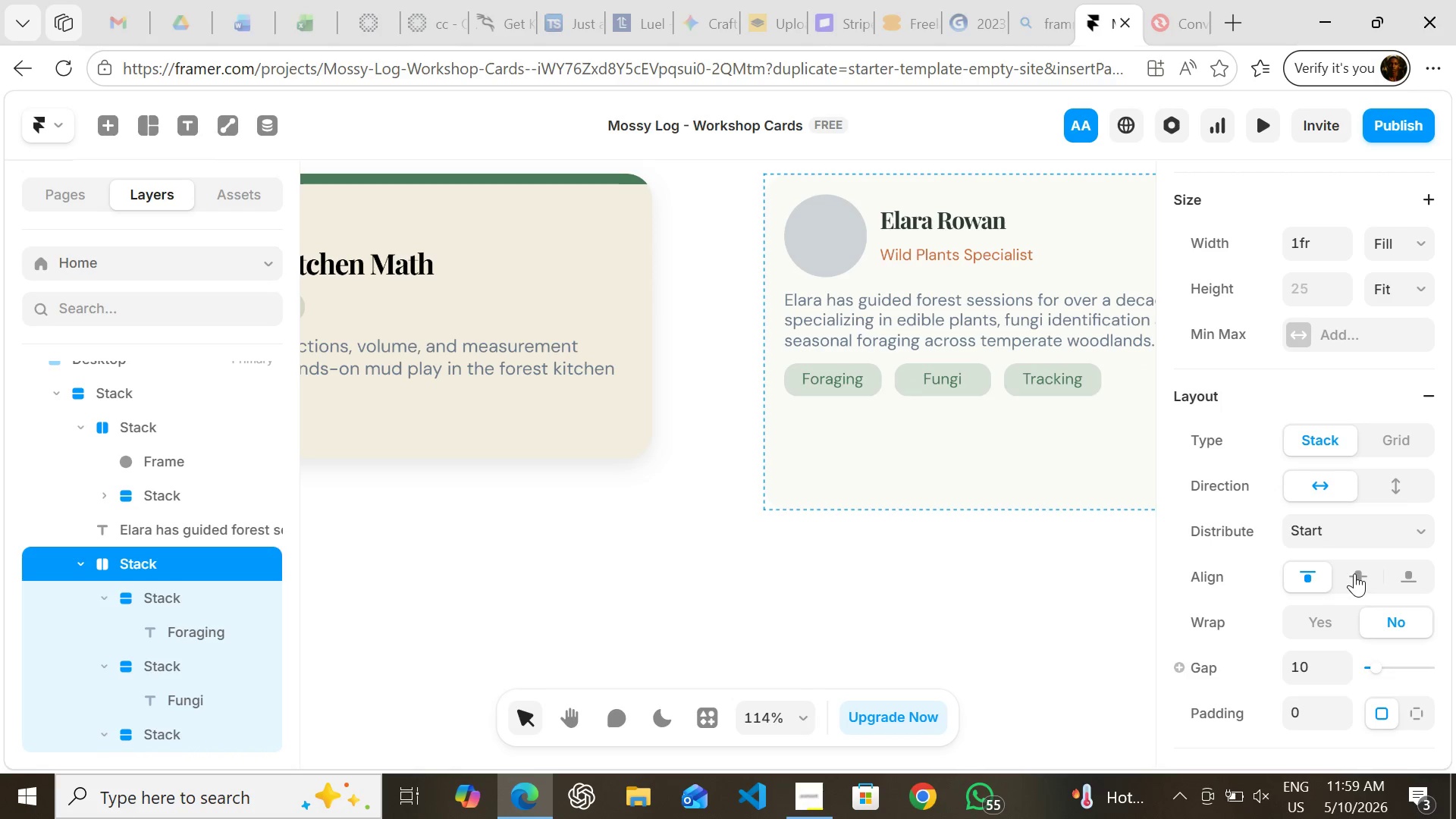 
left_click([1354, 573])
 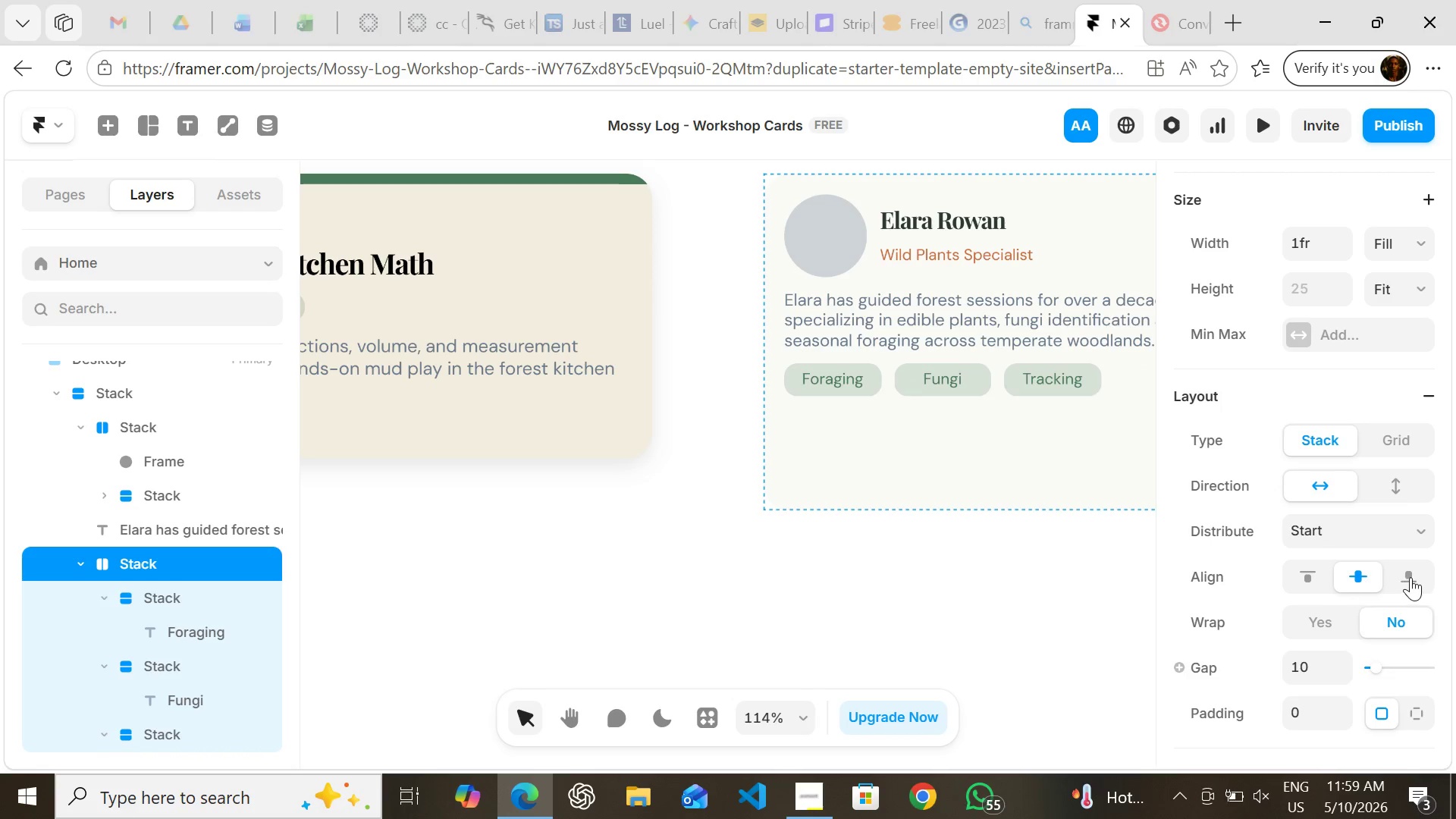 
left_click([1410, 577])
 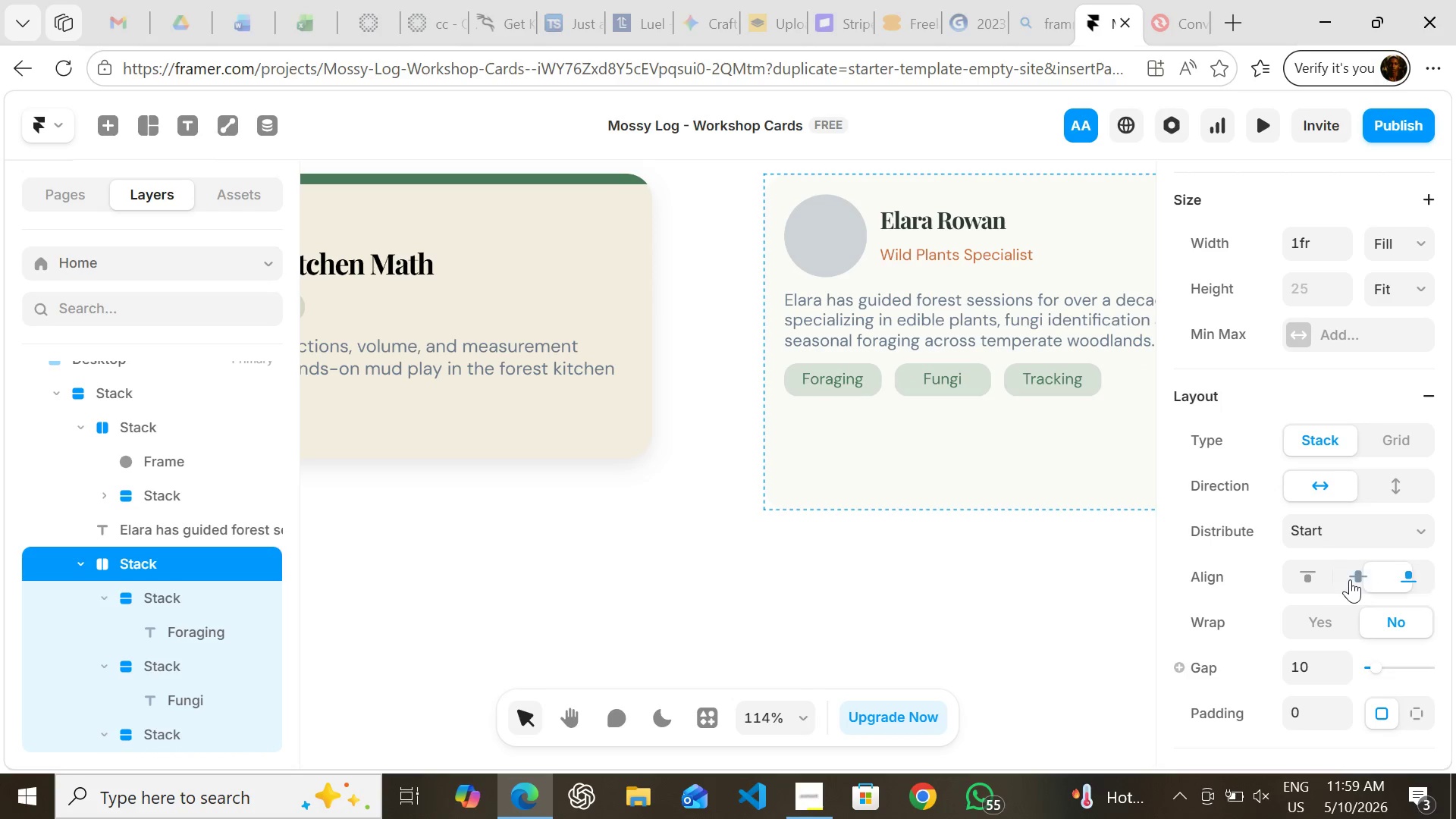 
left_click([1350, 579])
 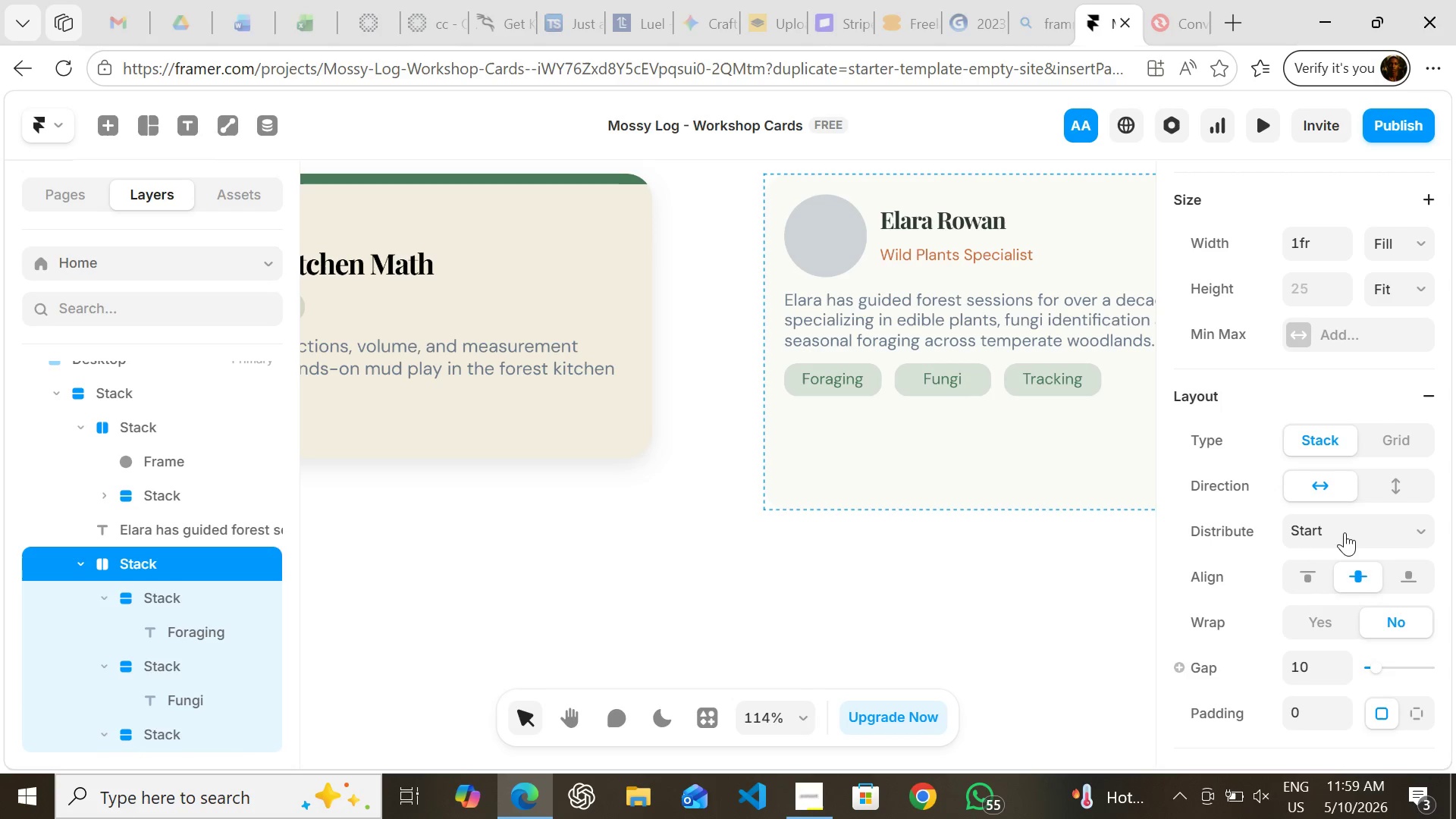 
left_click([1345, 532])
 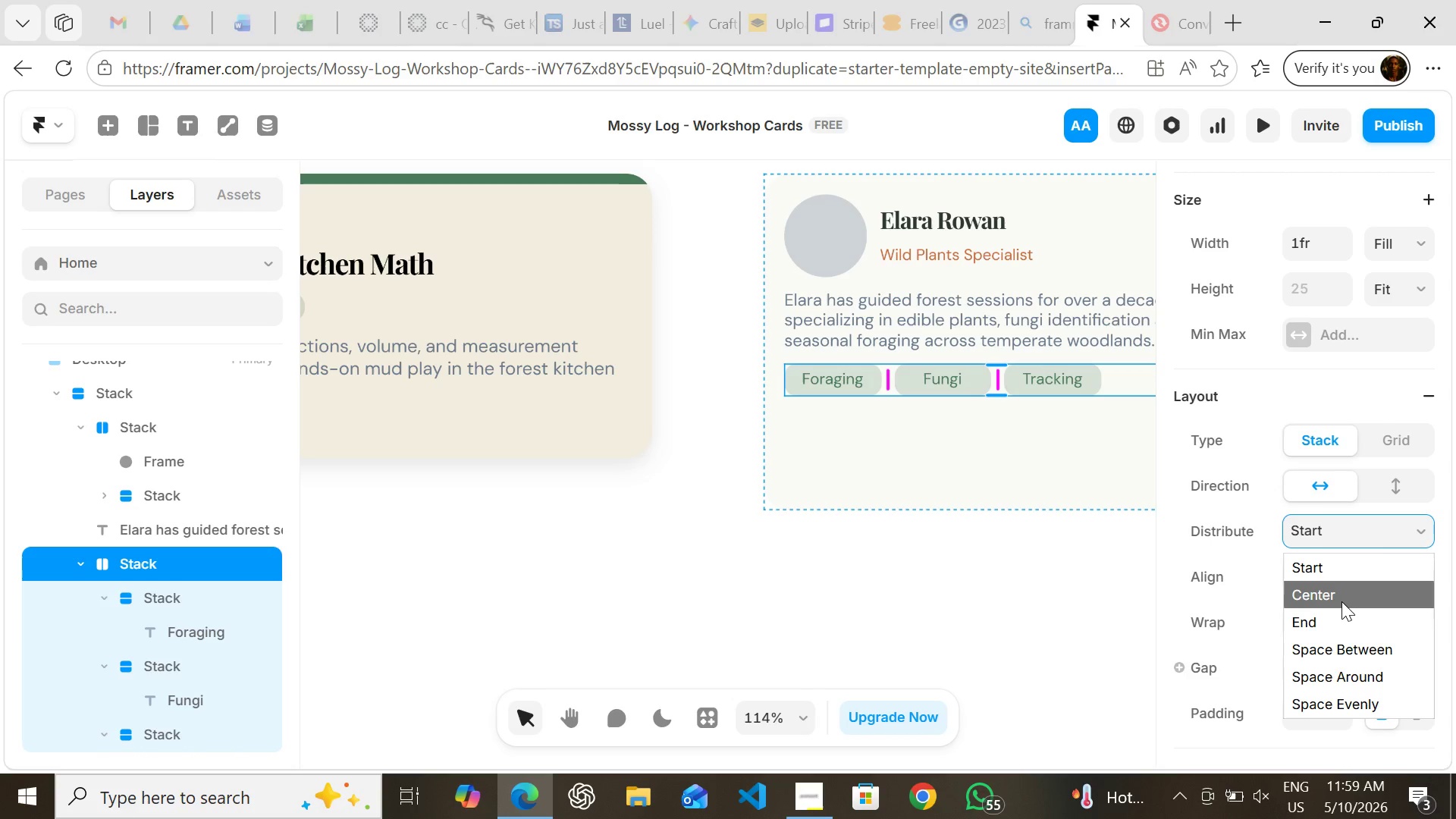 
left_click([1341, 601])
 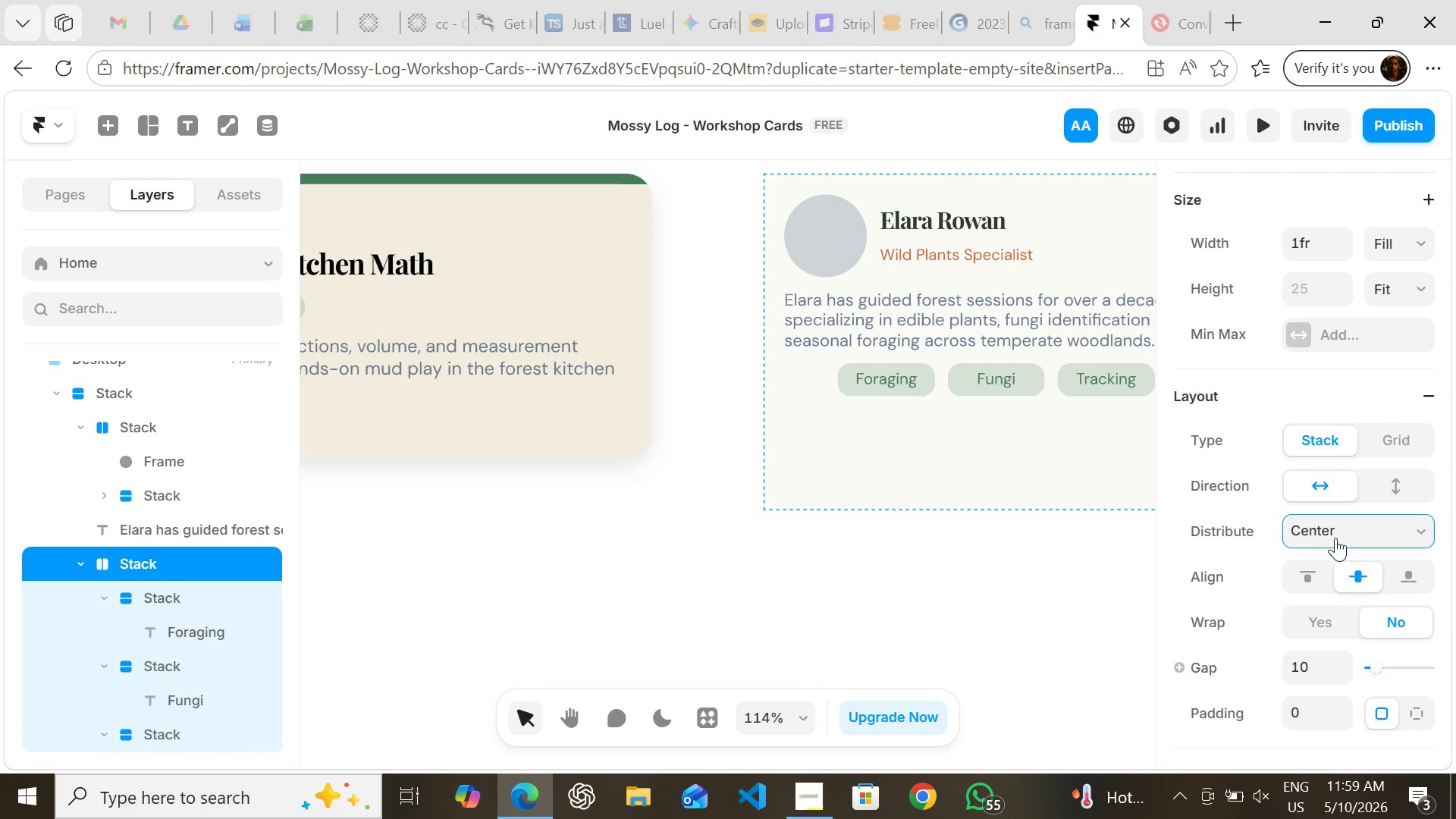 
left_click([1335, 536])
 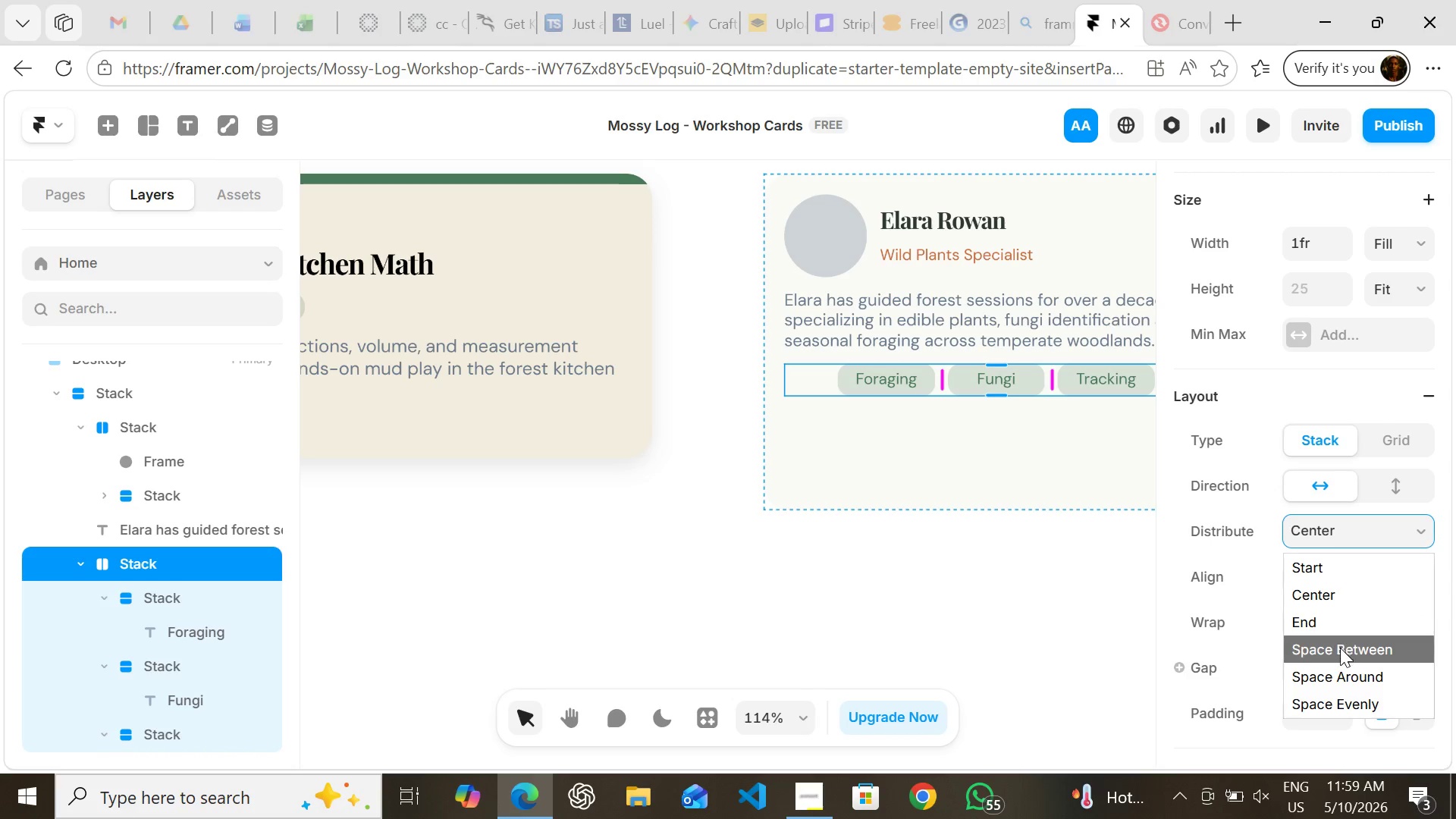 
left_click([1340, 648])
 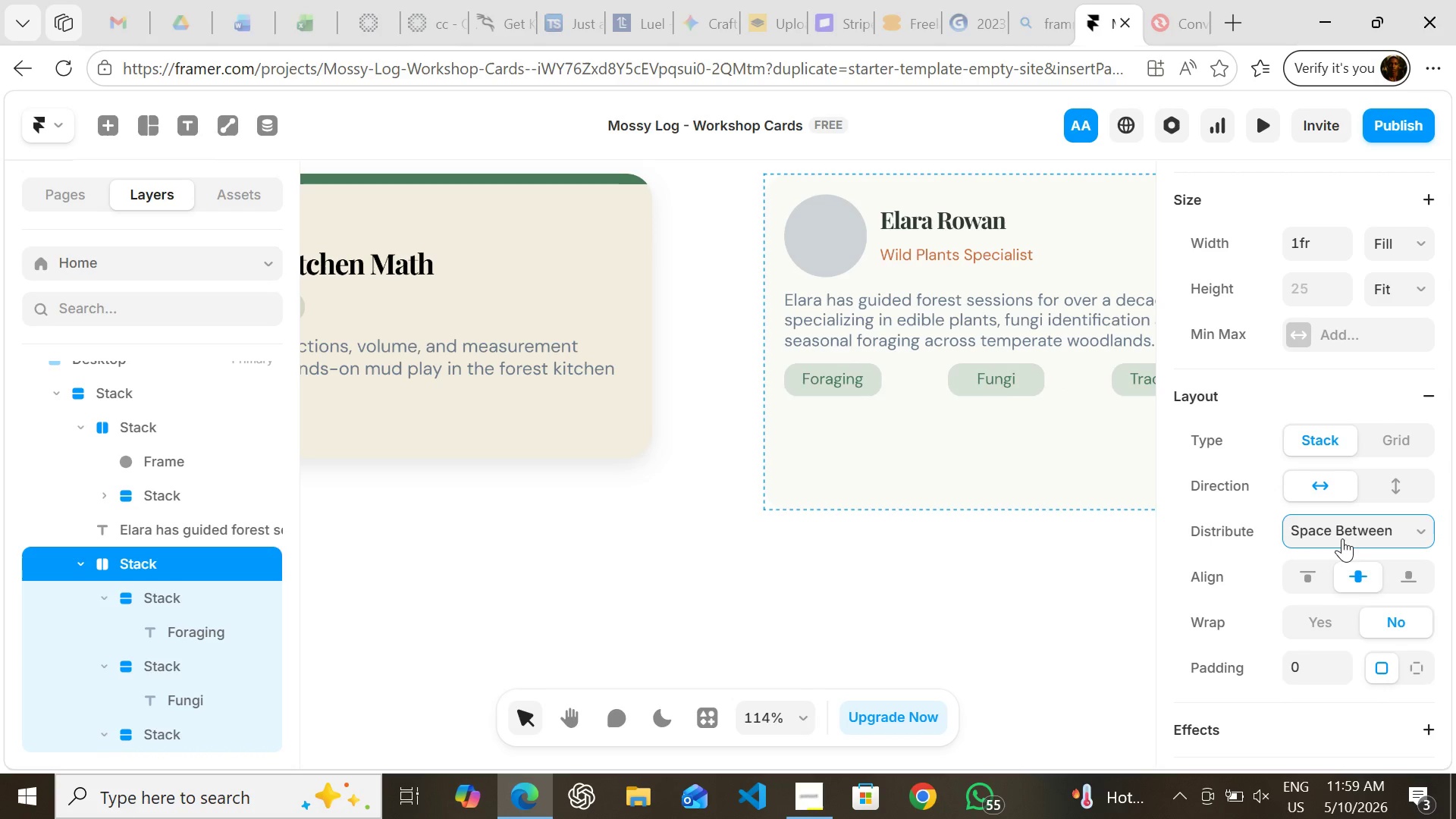 
left_click([1342, 535])
 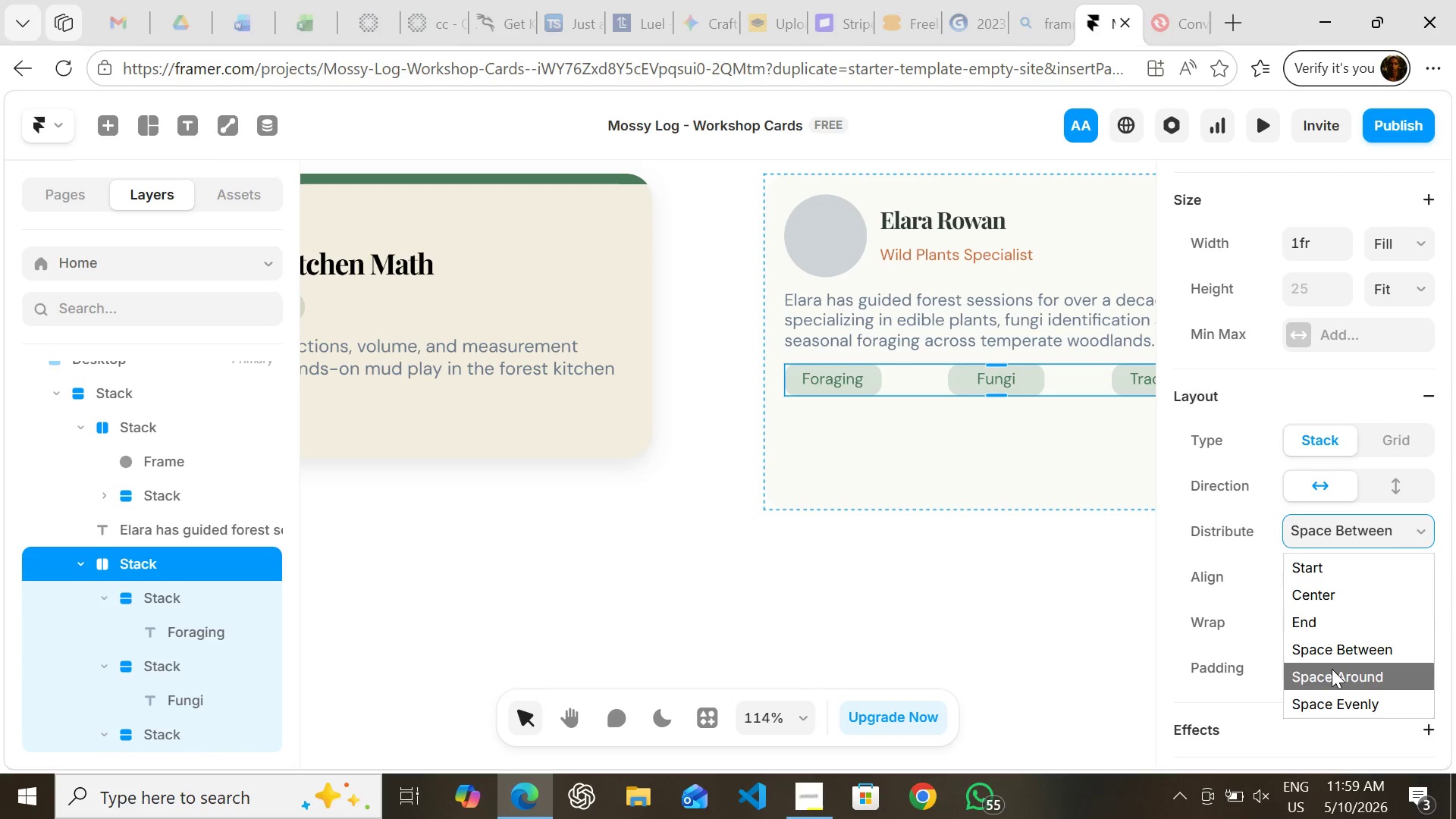 
left_click([1332, 669])
 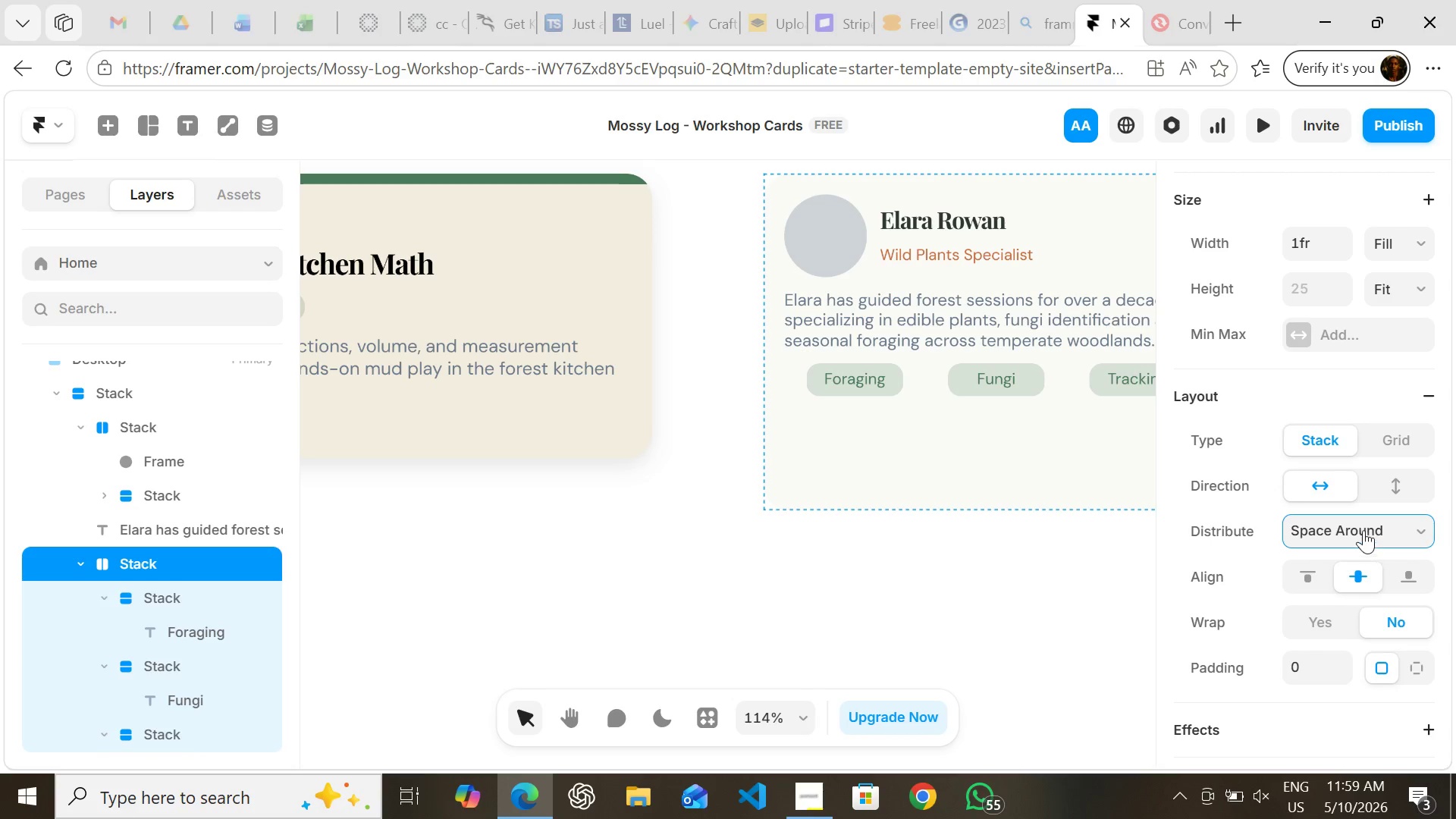 
left_click([1363, 527])
 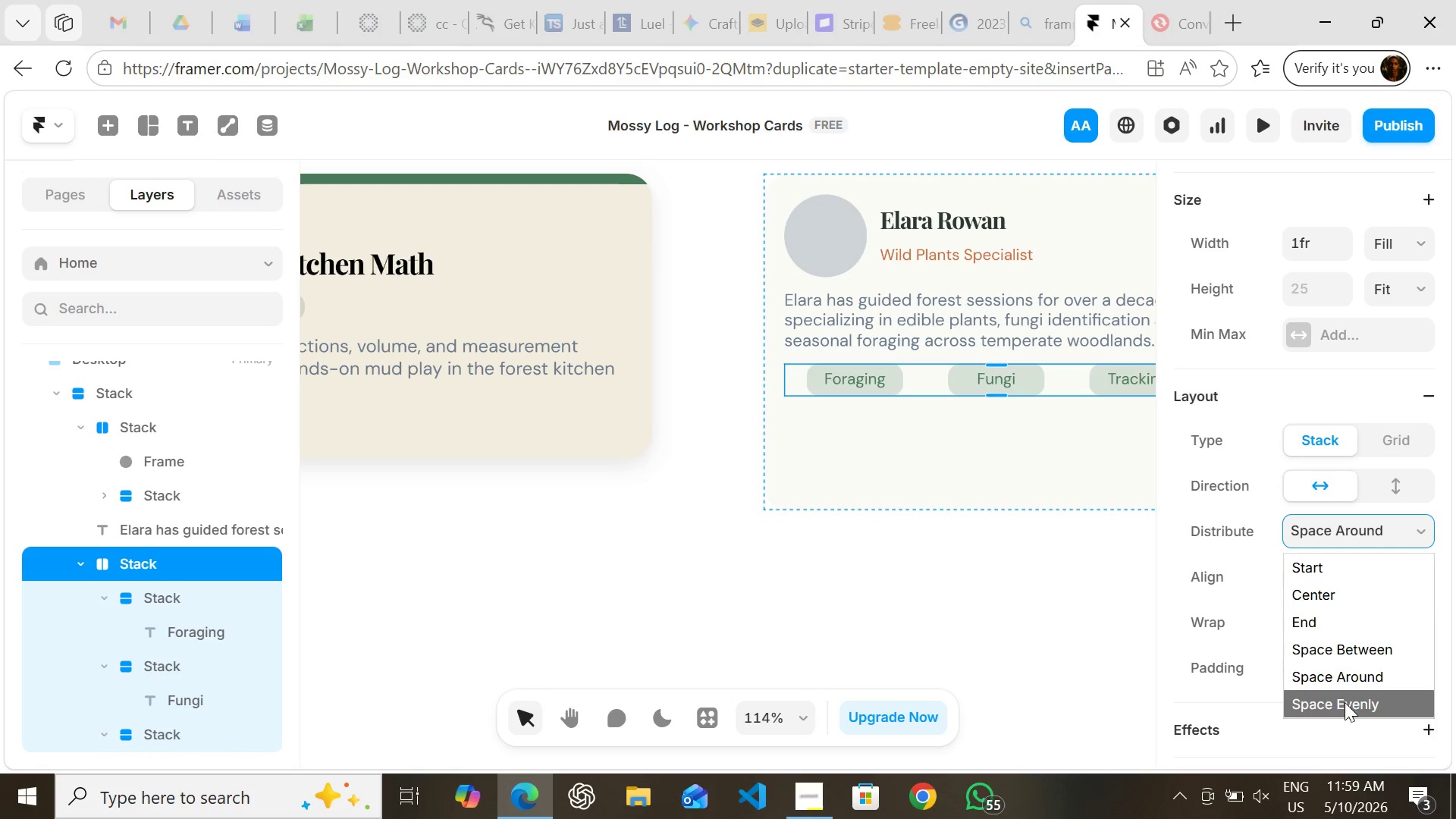 
left_click([1345, 702])
 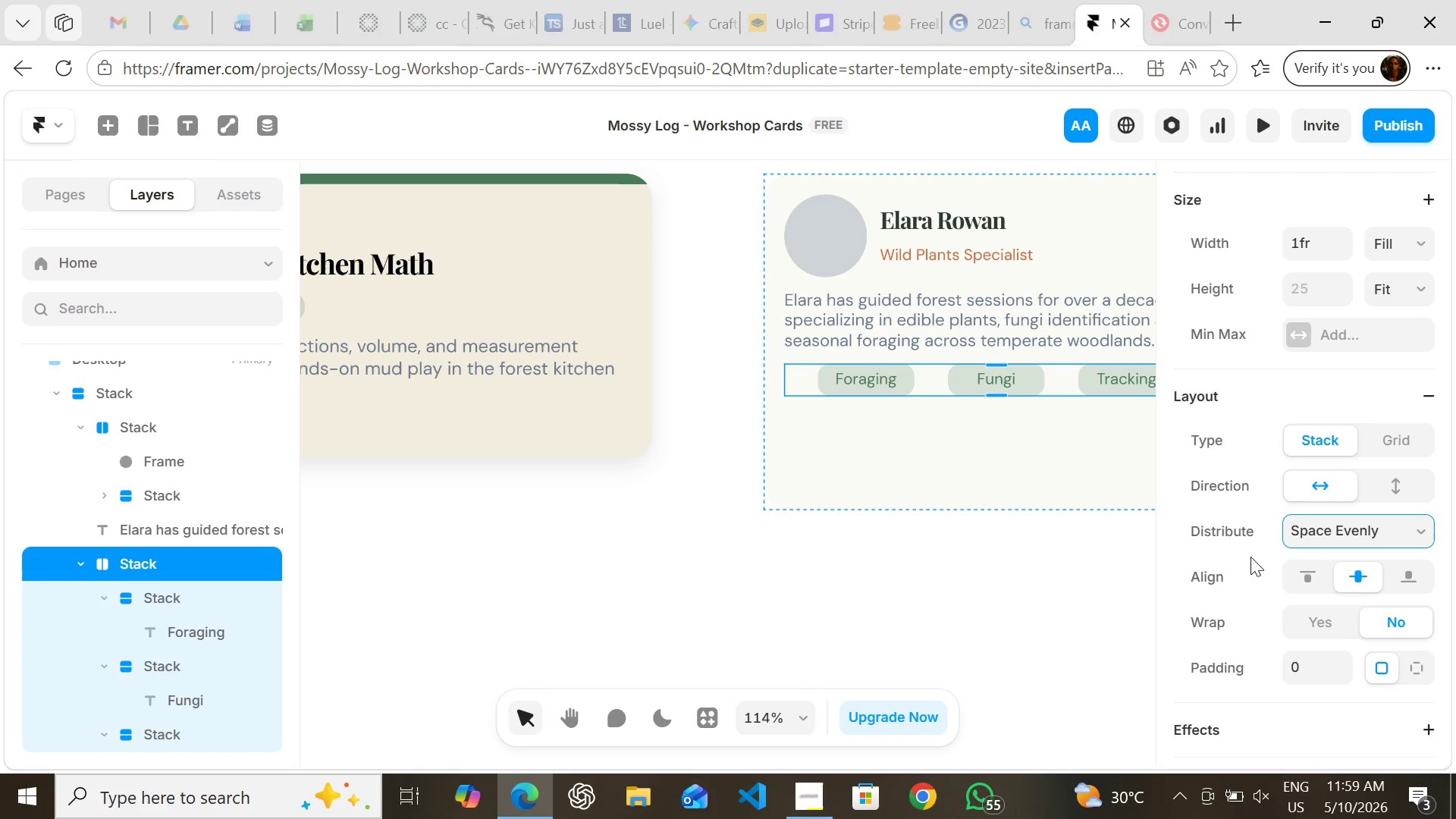 
left_click([1055, 585])
 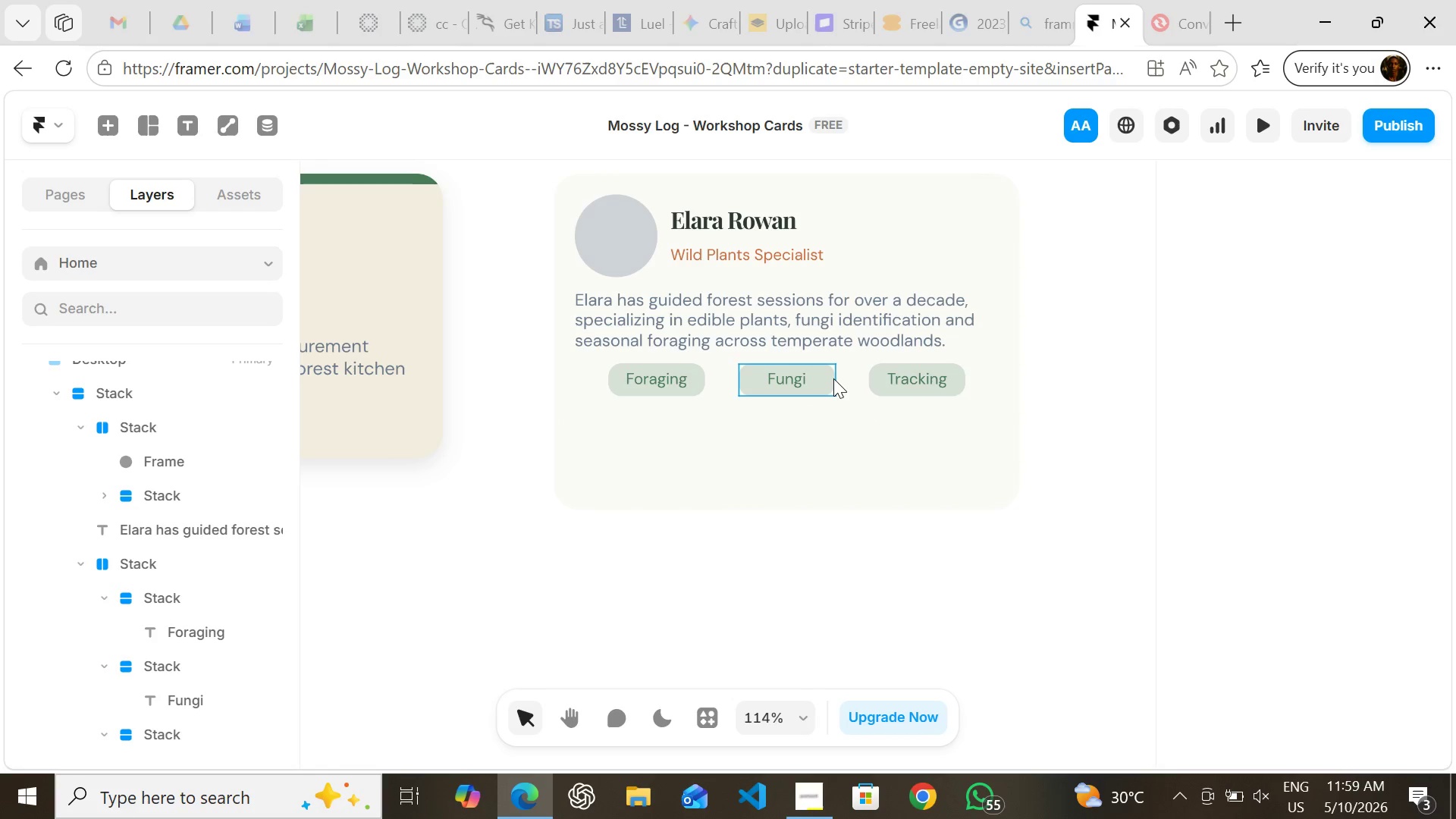 
wait(5.2)
 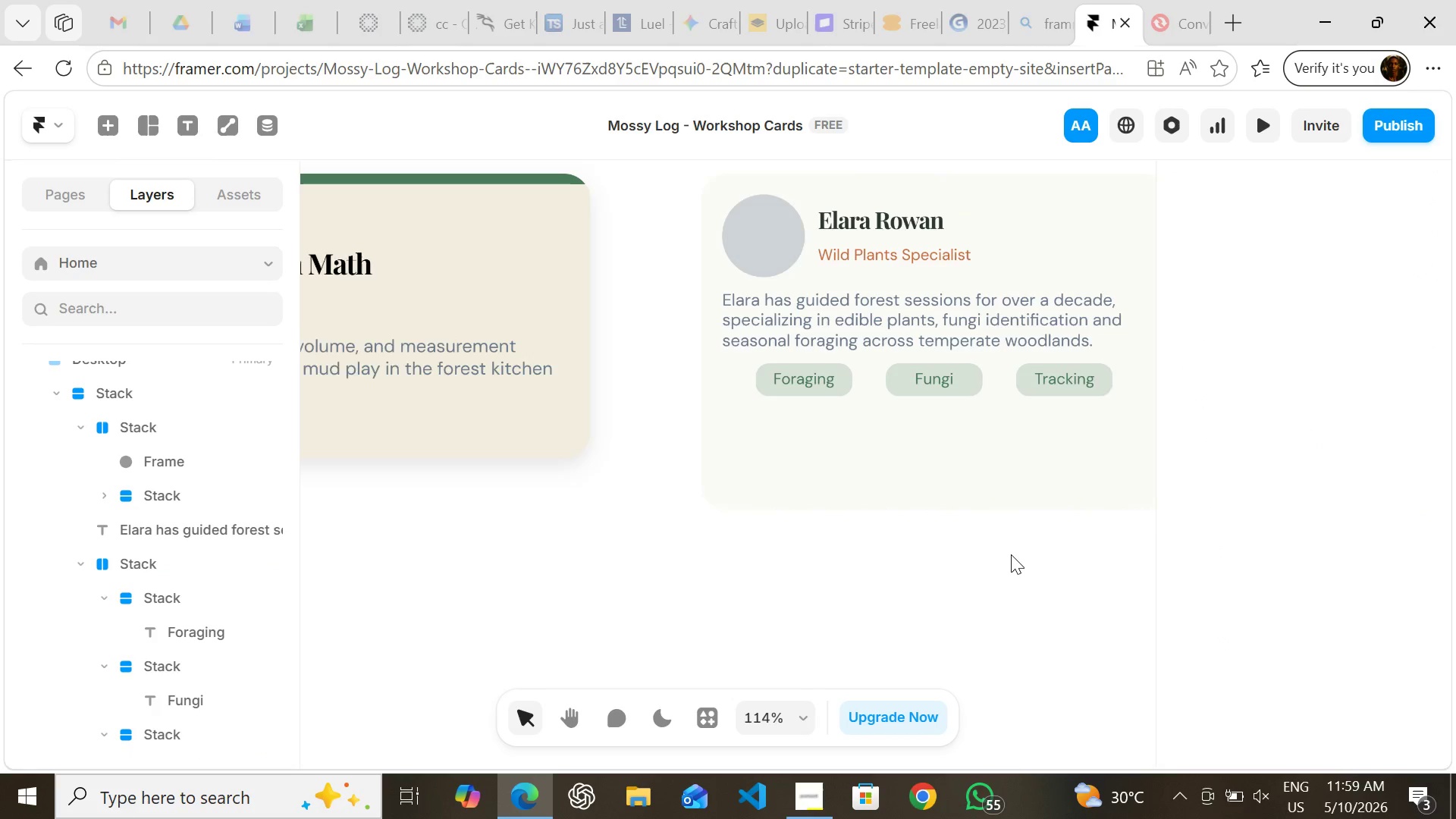 
left_click([849, 383])
 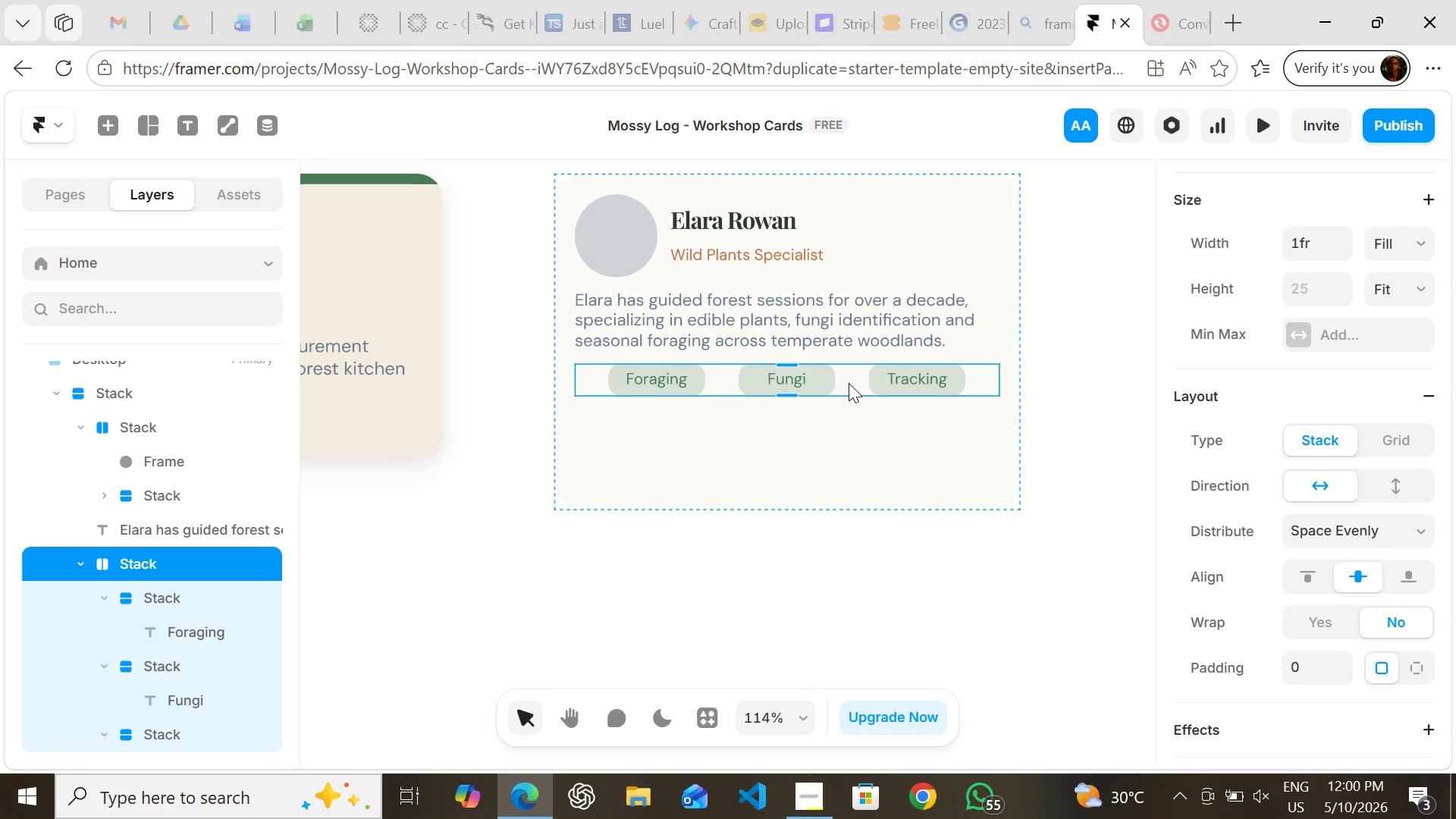 
hold_key(key=ShiftLeft, duration=1.5)
left_click_drag(start_coordinate=[849, 383], to_coordinate=[849, 396])
 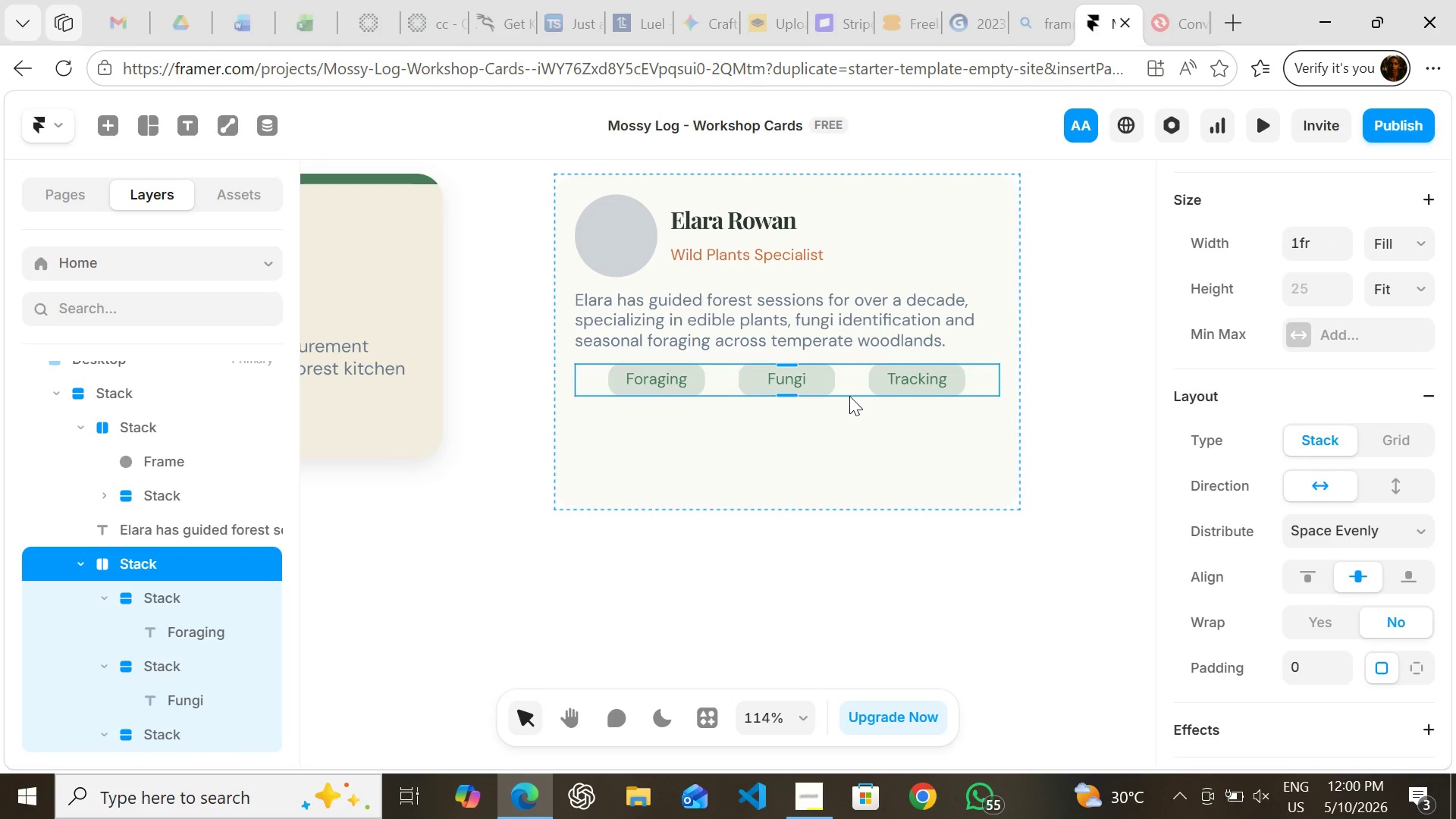 
hold_key(key=ShiftLeft, duration=0.73)
 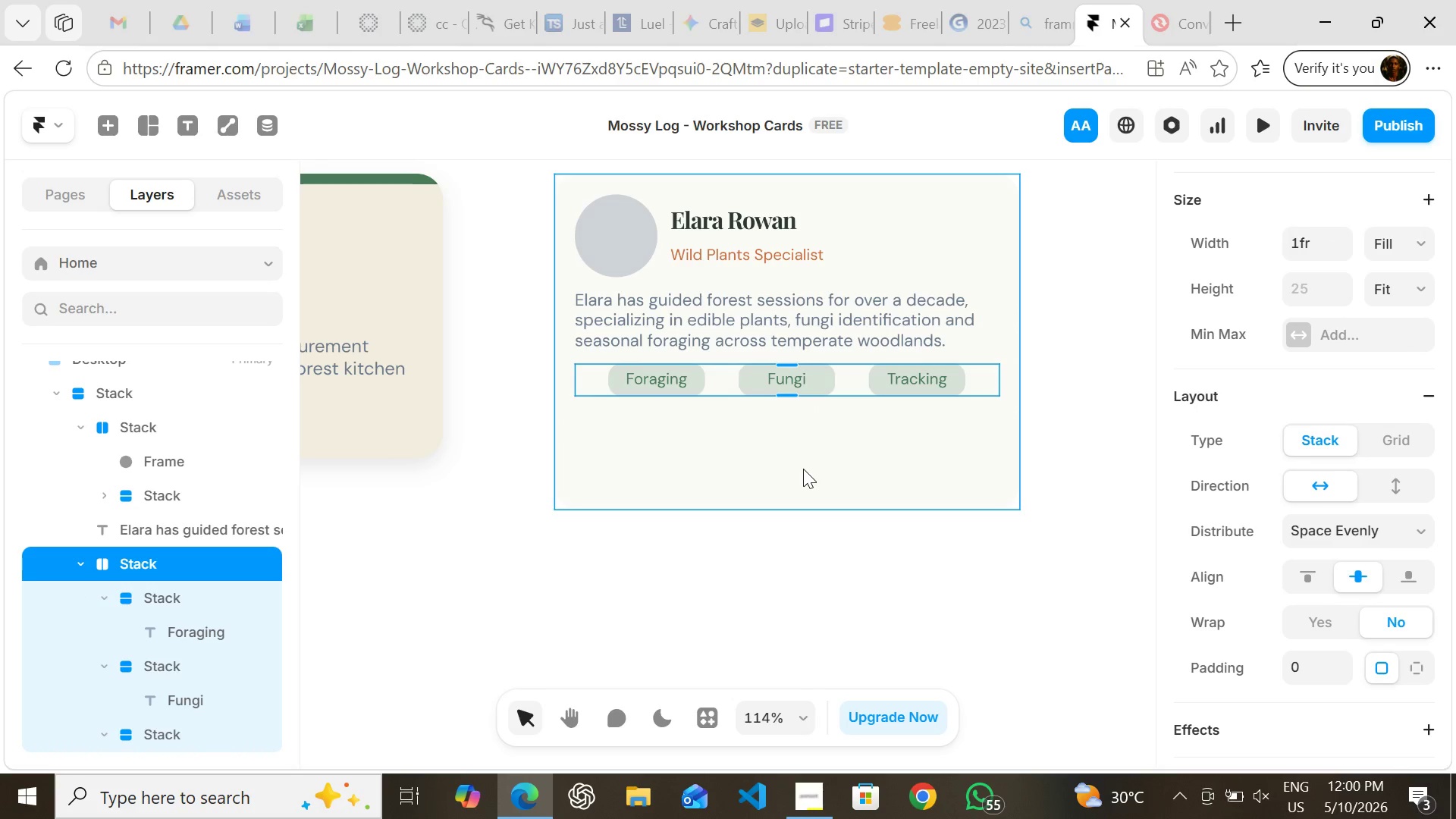 
left_click([803, 469])
 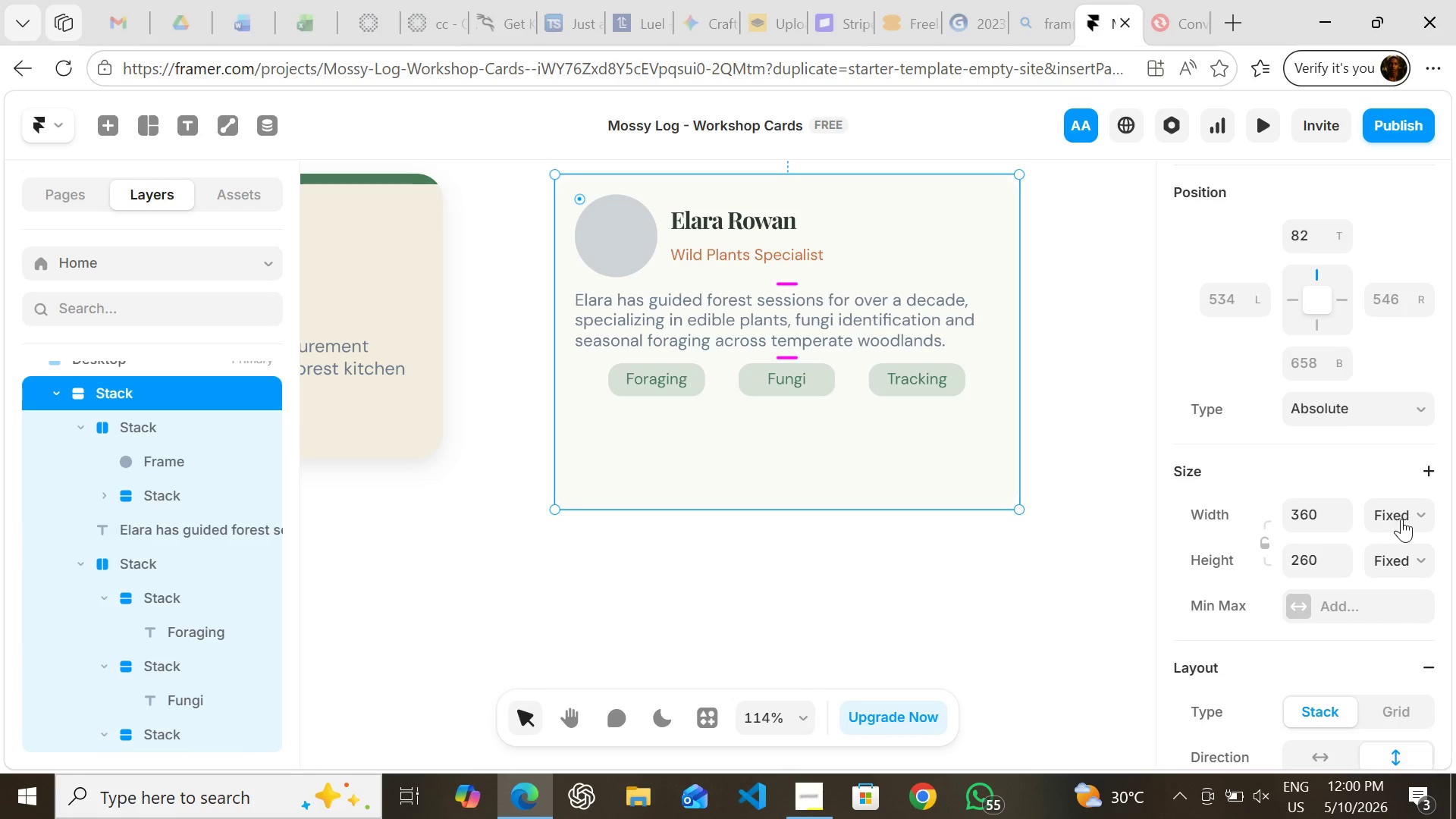 
left_click([1401, 513])
 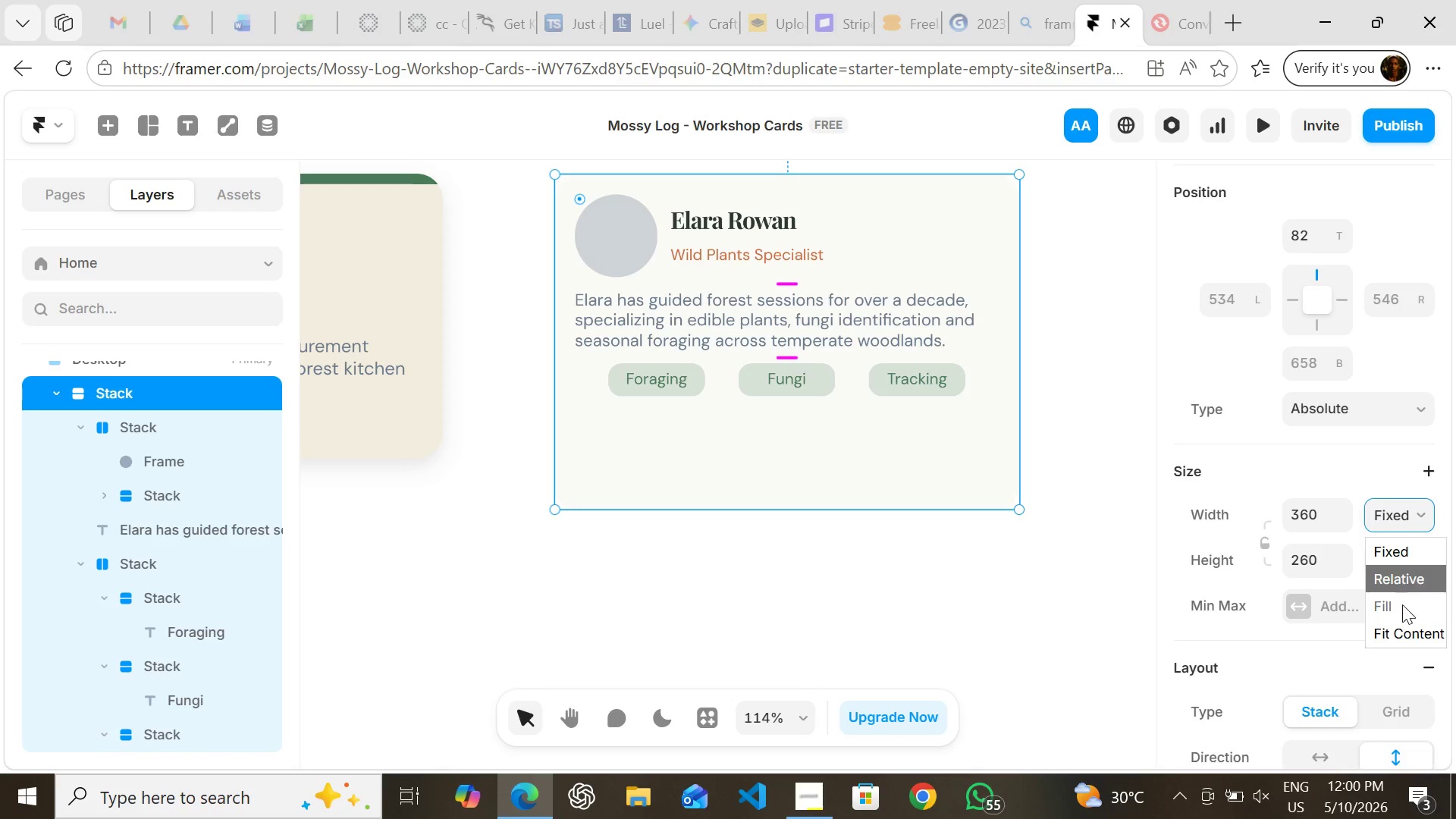 
left_click([1137, 583])
 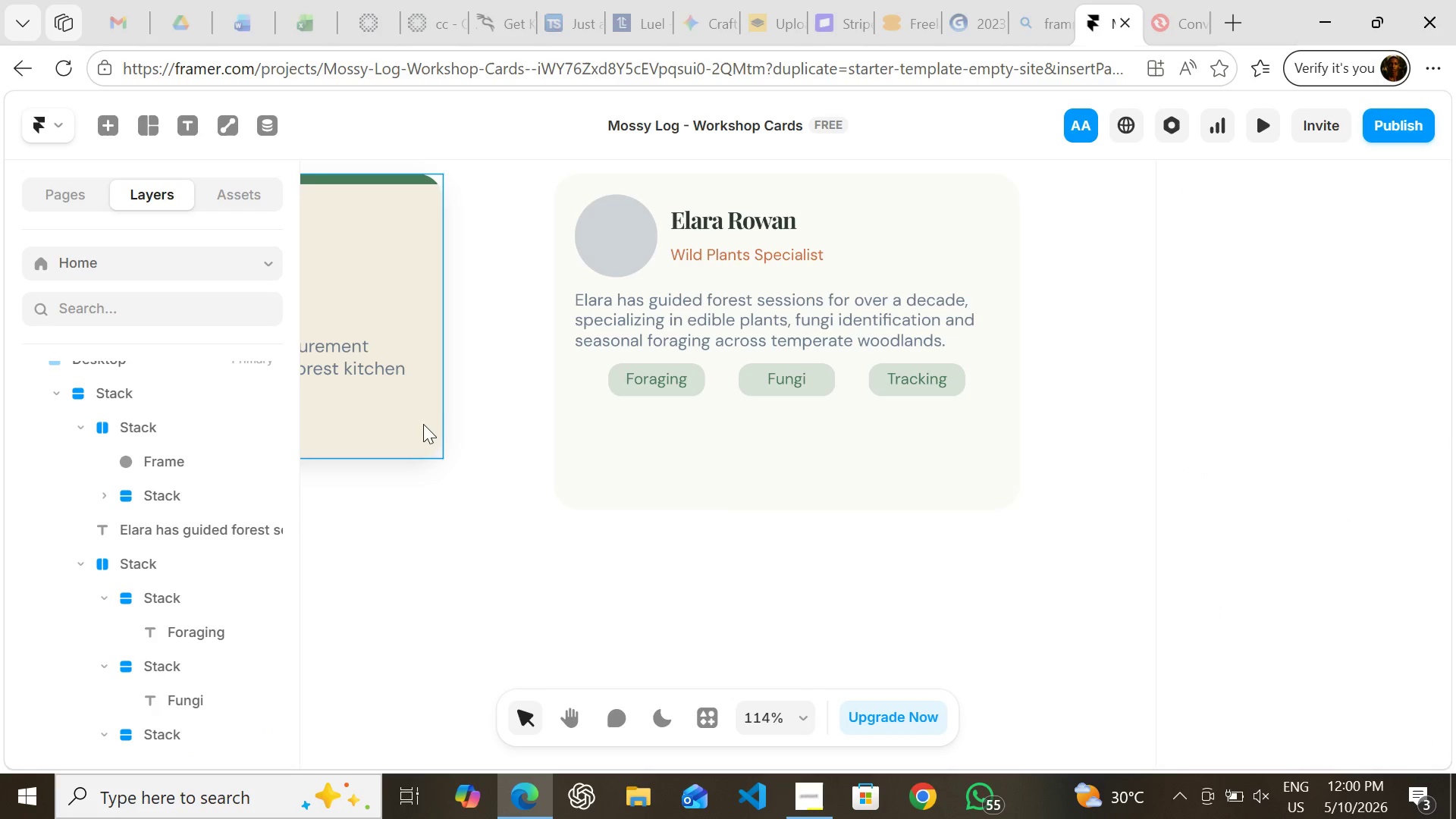 
left_click([409, 424])
 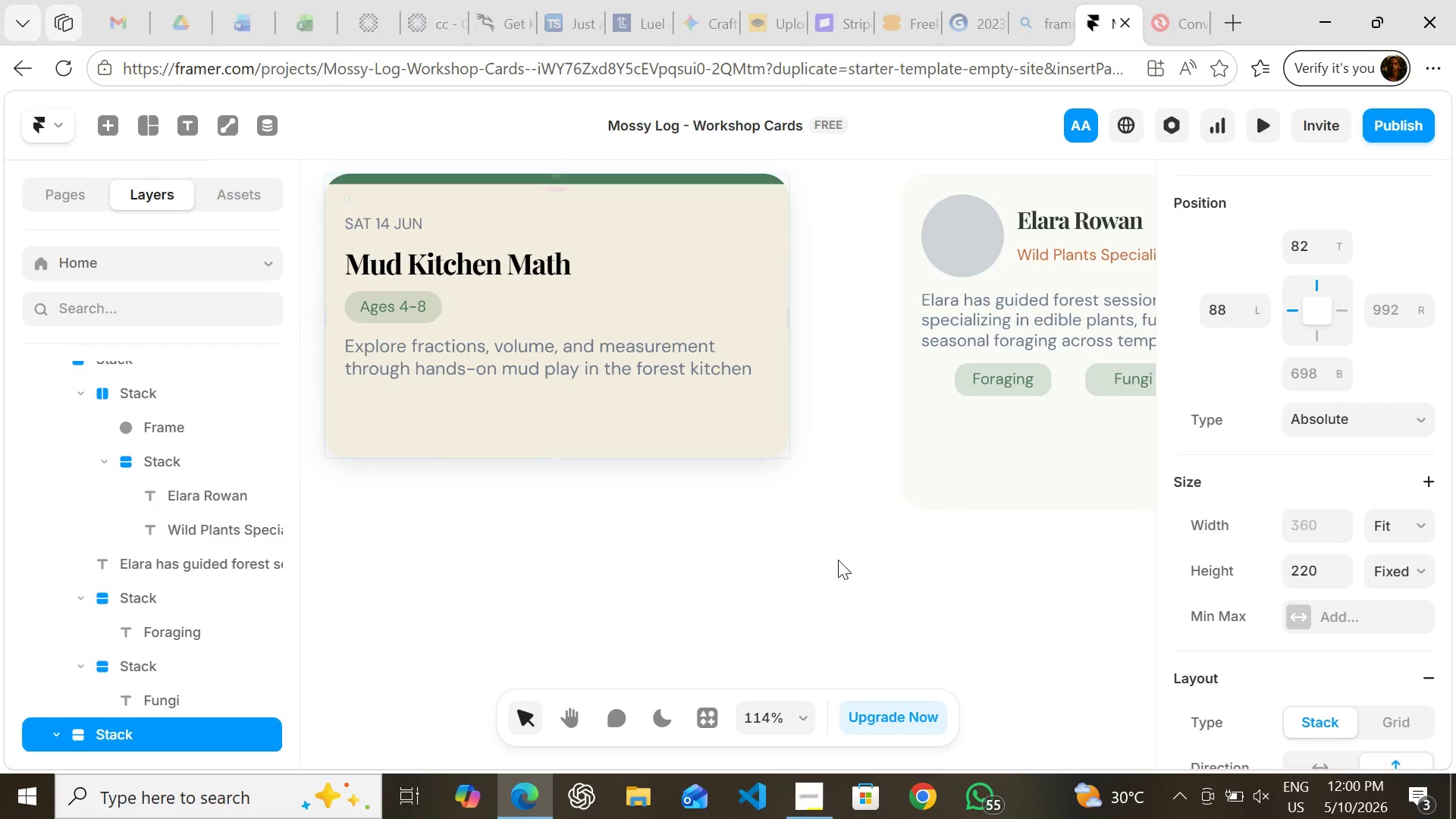 
wait(7.3)
 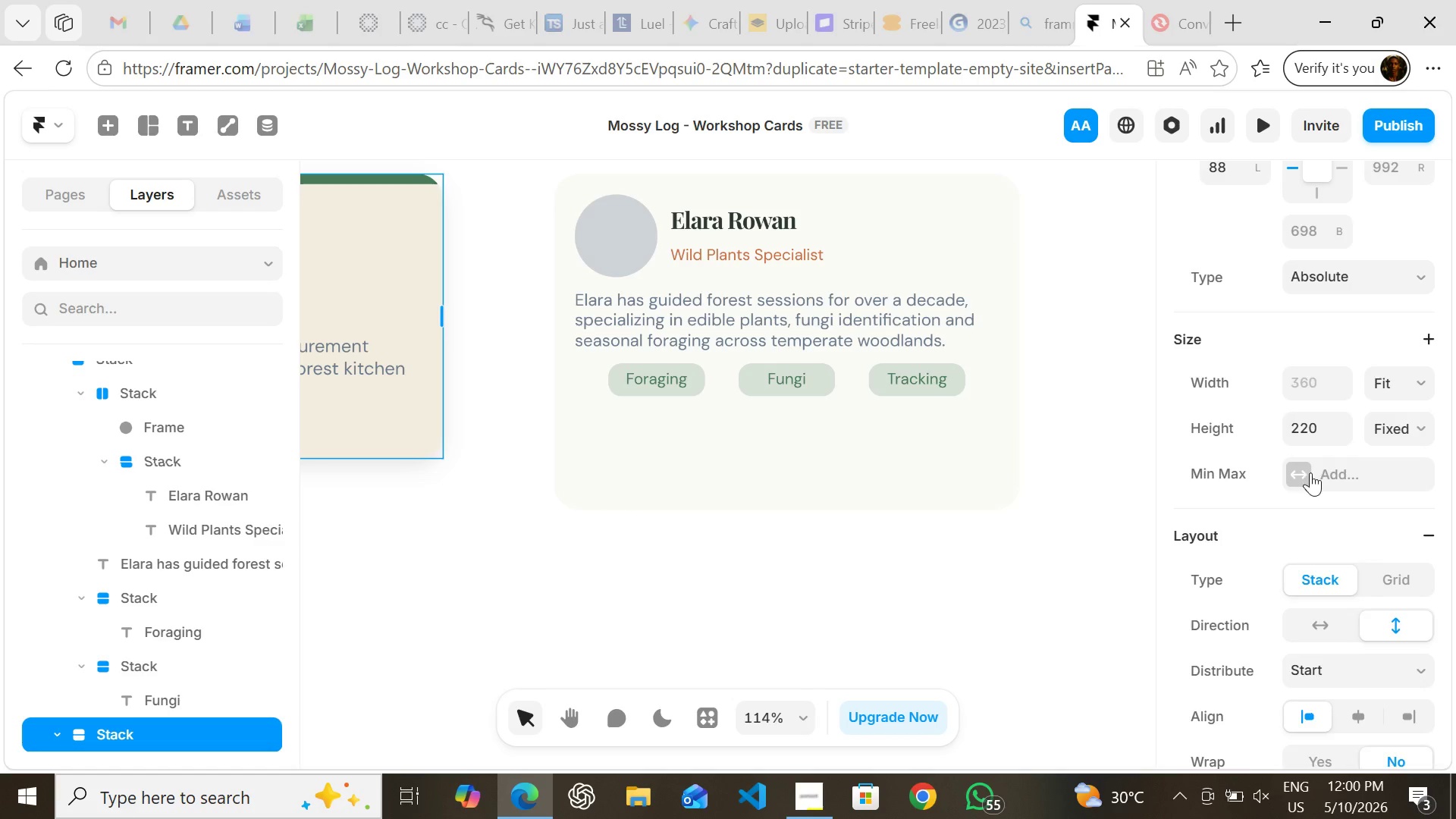 
left_click([873, 570])
 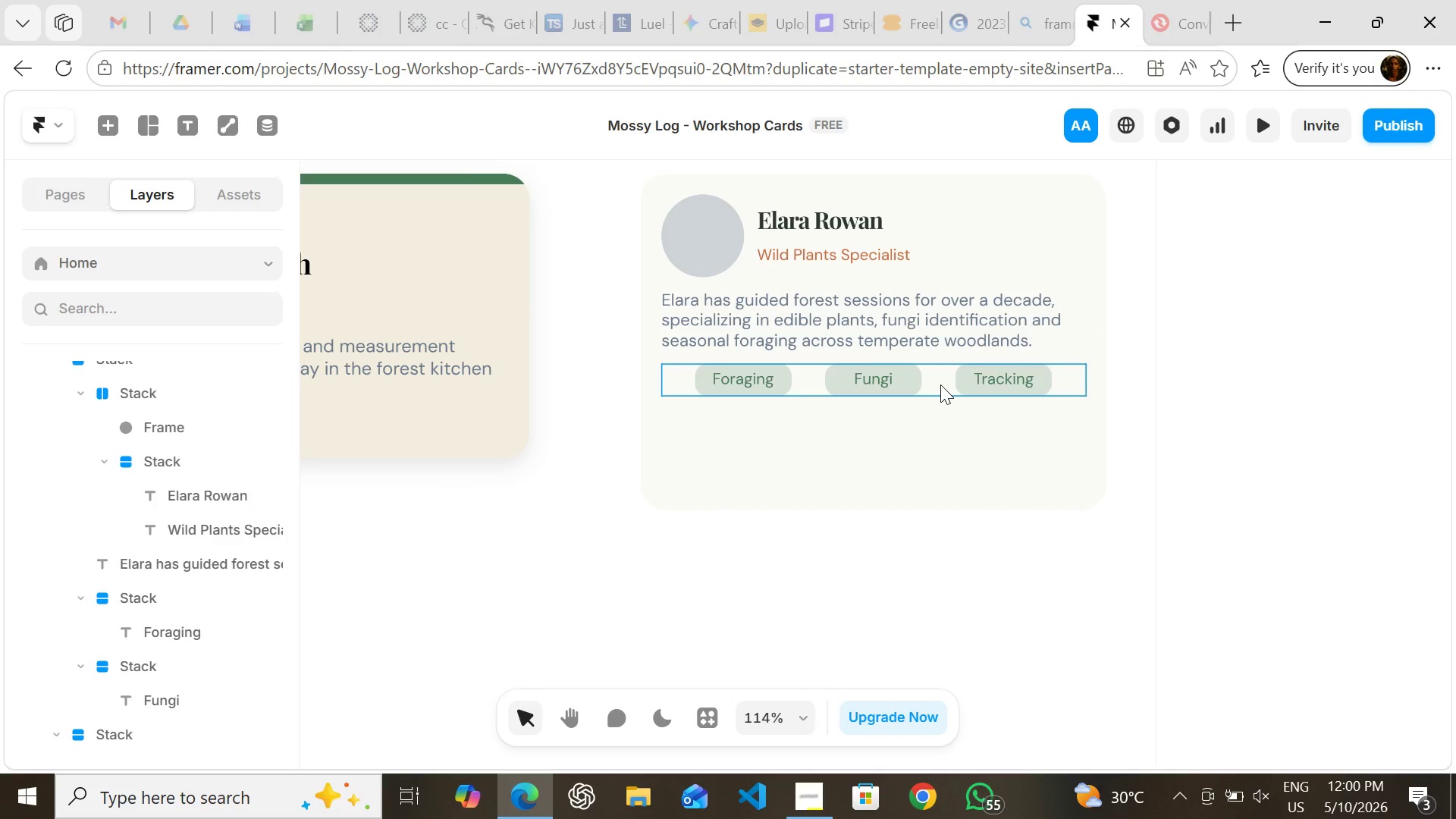 
left_click([940, 384])
 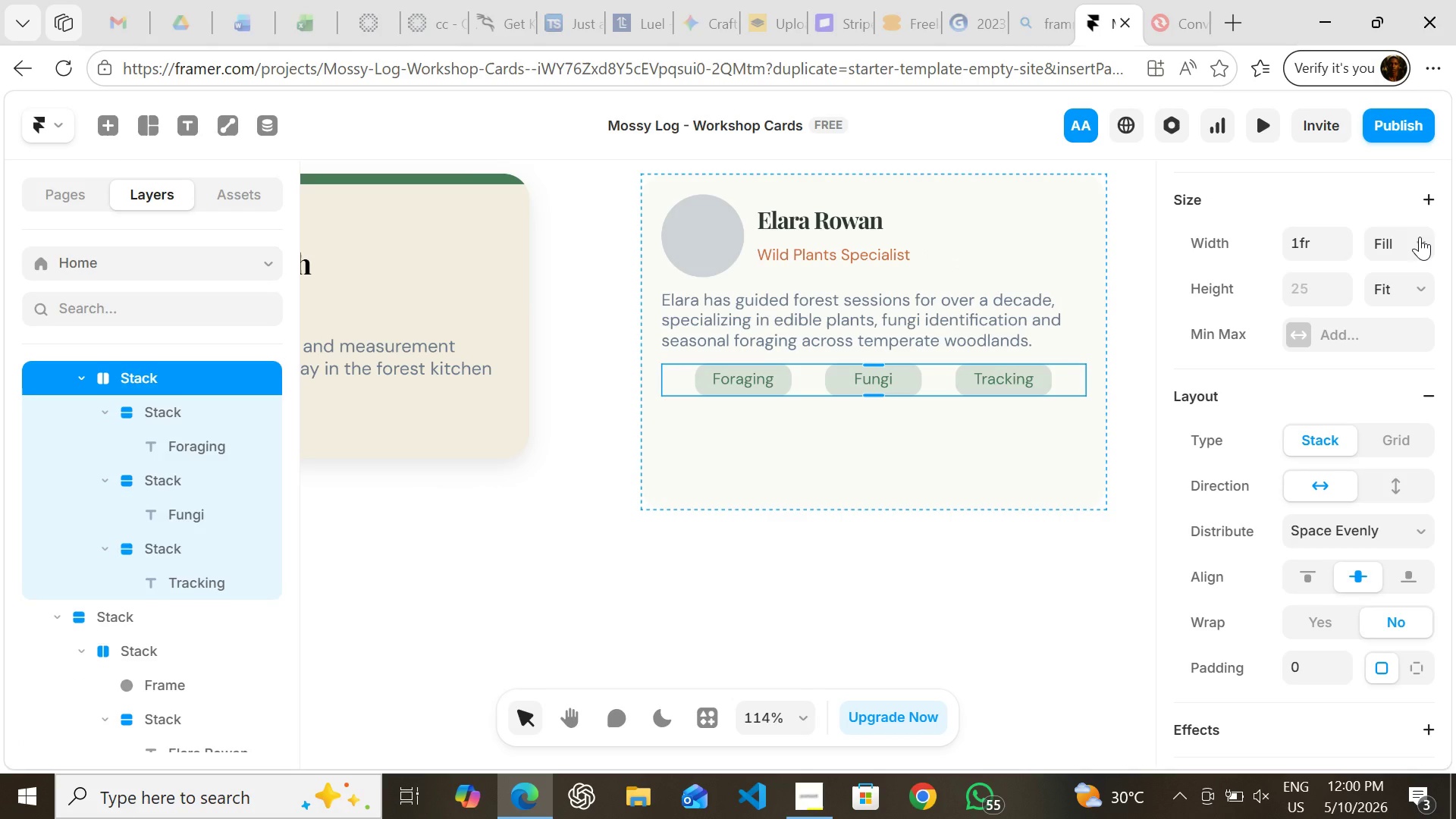 
left_click([1420, 237])
 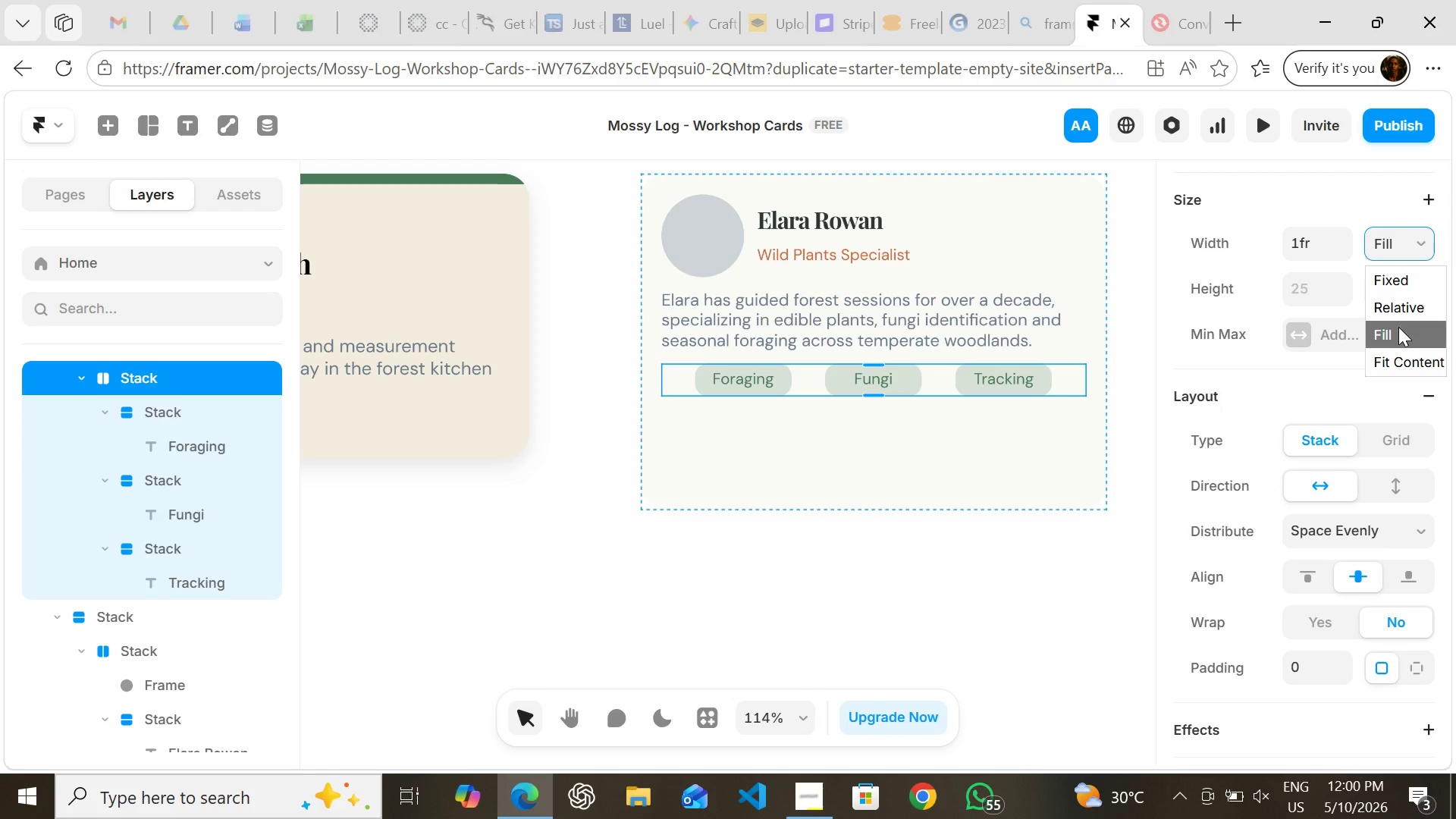 
left_click([1398, 327])
 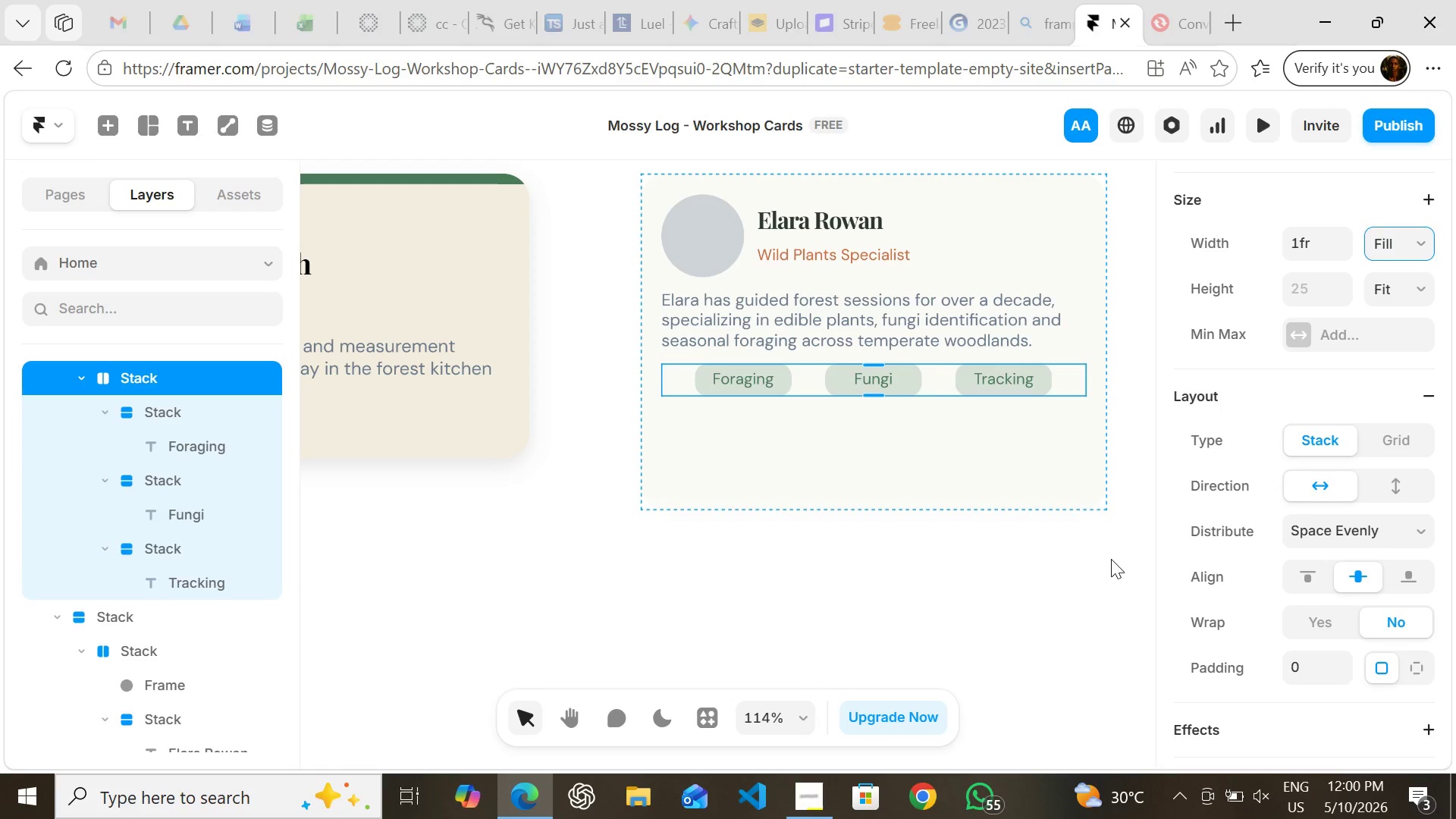 
left_click([1111, 559])
 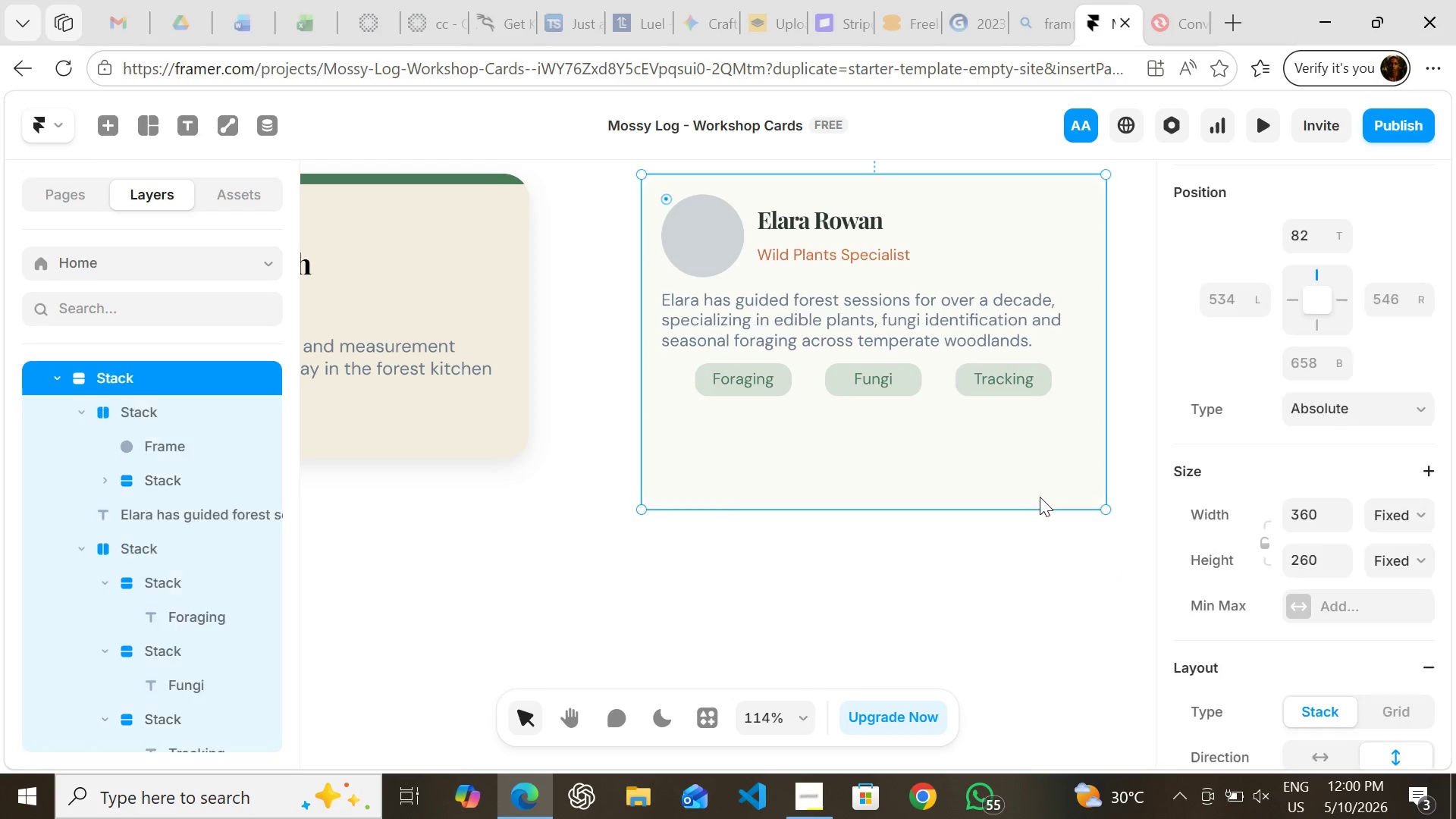 
left_click([1040, 497])
 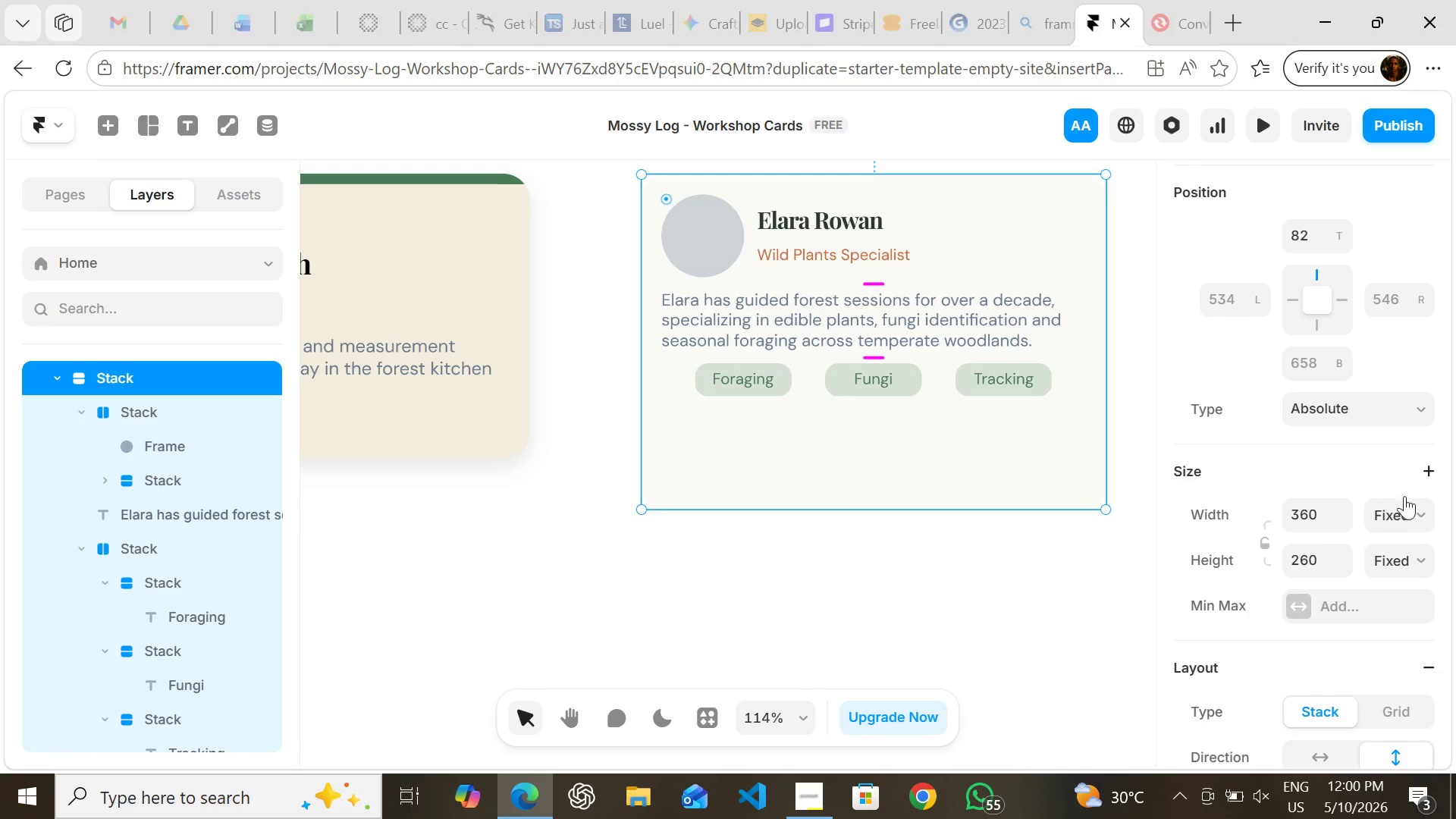 
left_click([1404, 504])
 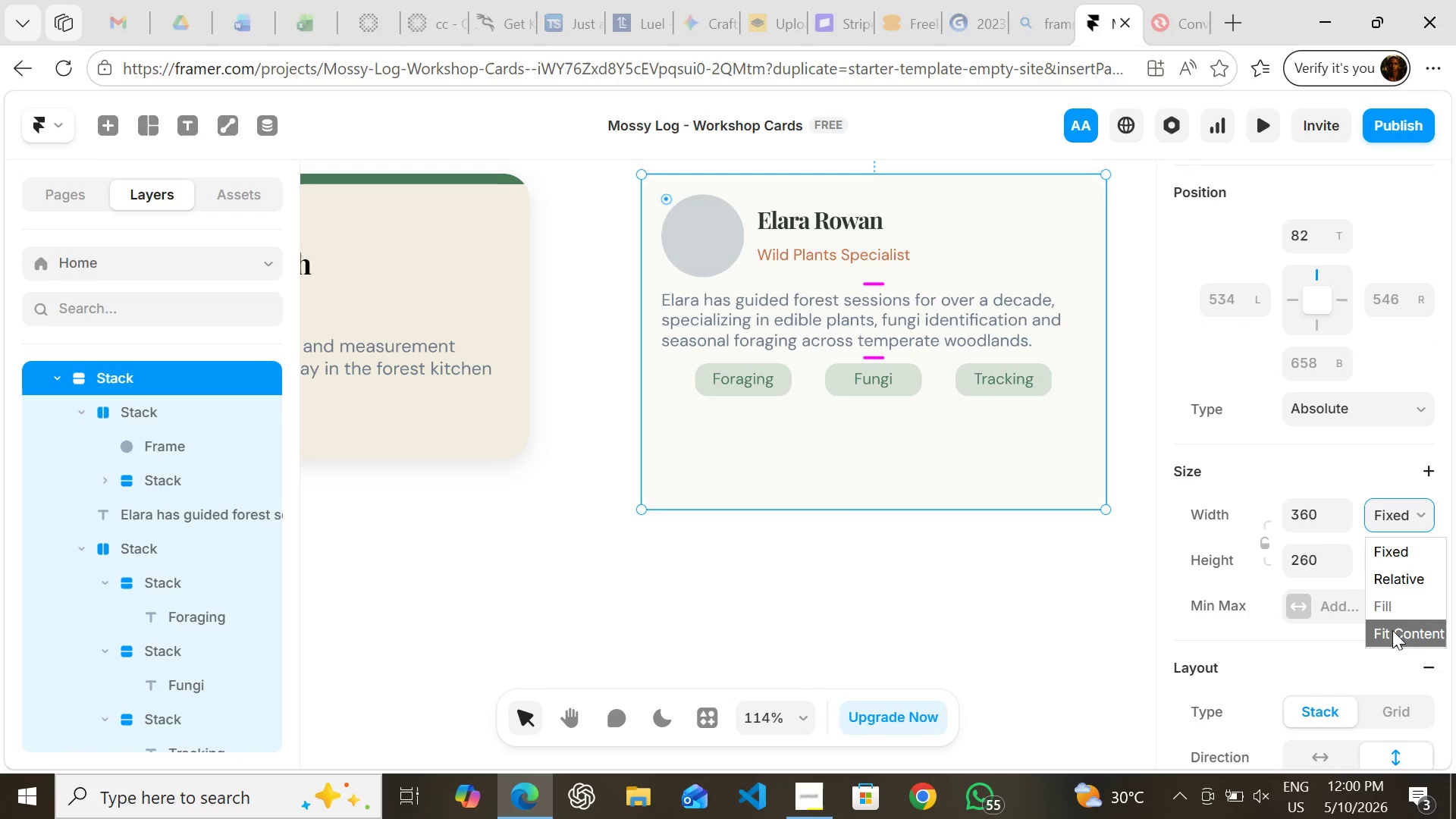 
left_click([1392, 630])
 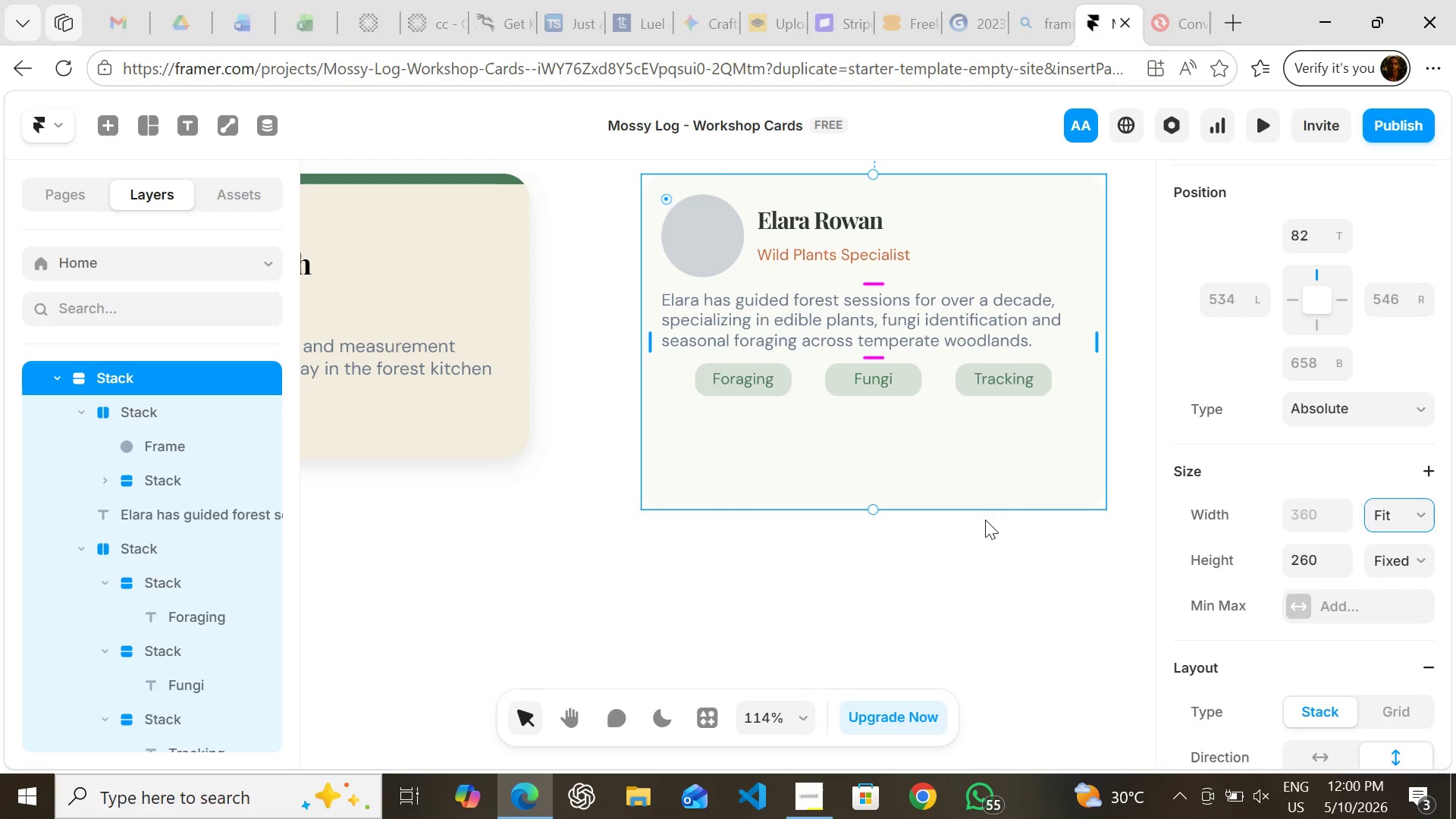 
left_click([971, 547])
 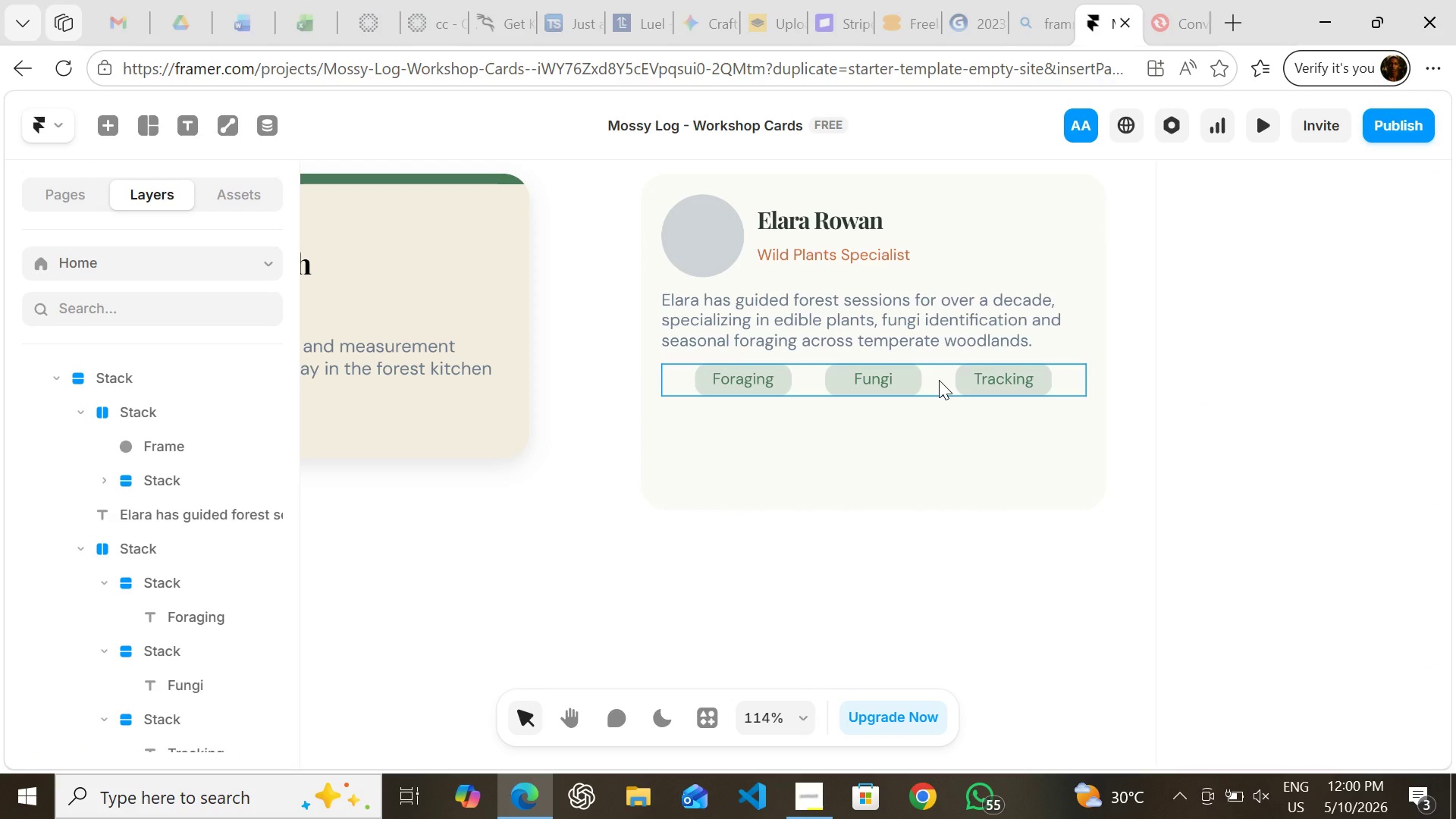 
left_click_drag(start_coordinate=[939, 380], to_coordinate=[942, 396])
 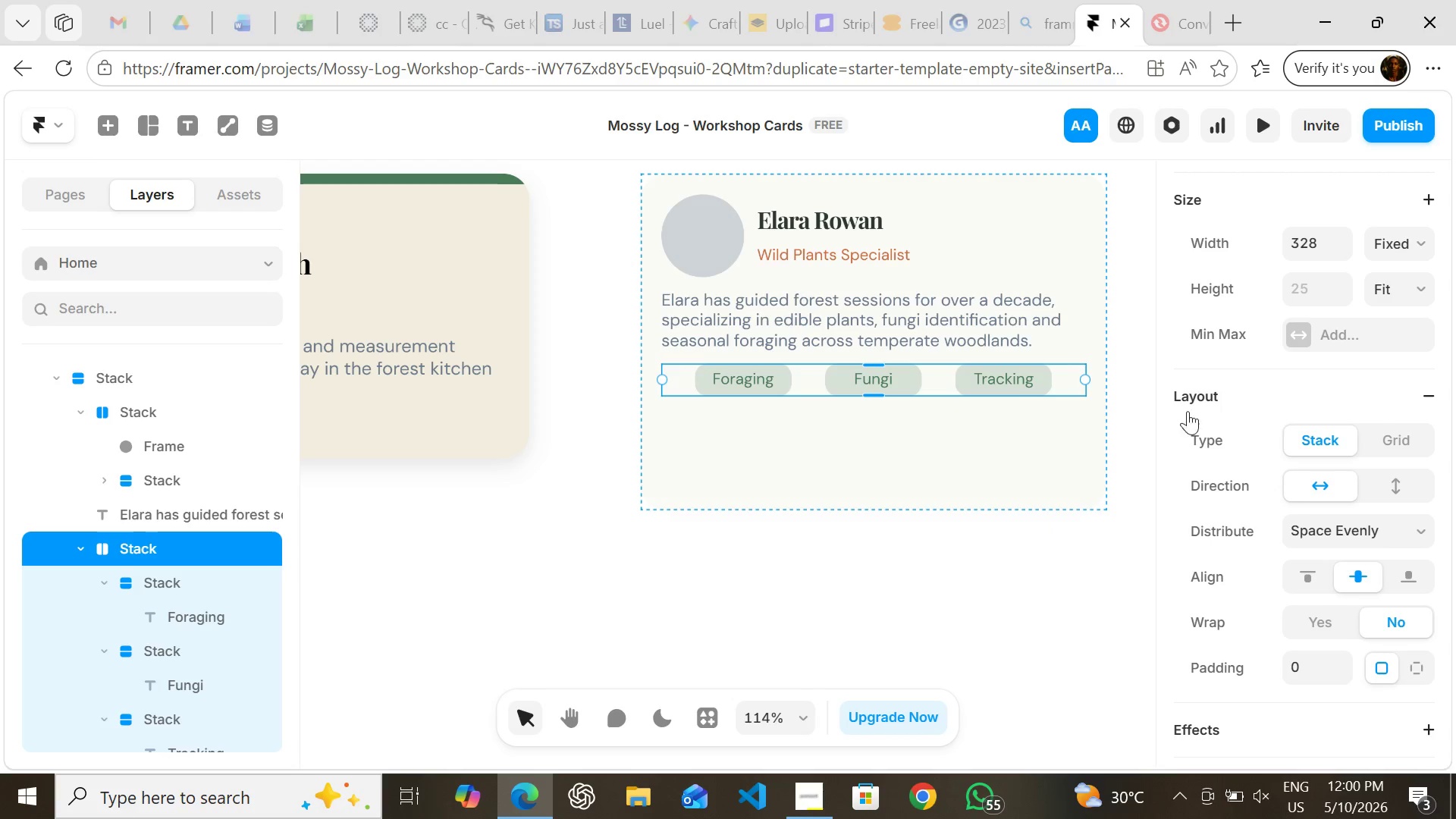 
left_click([1057, 529])
 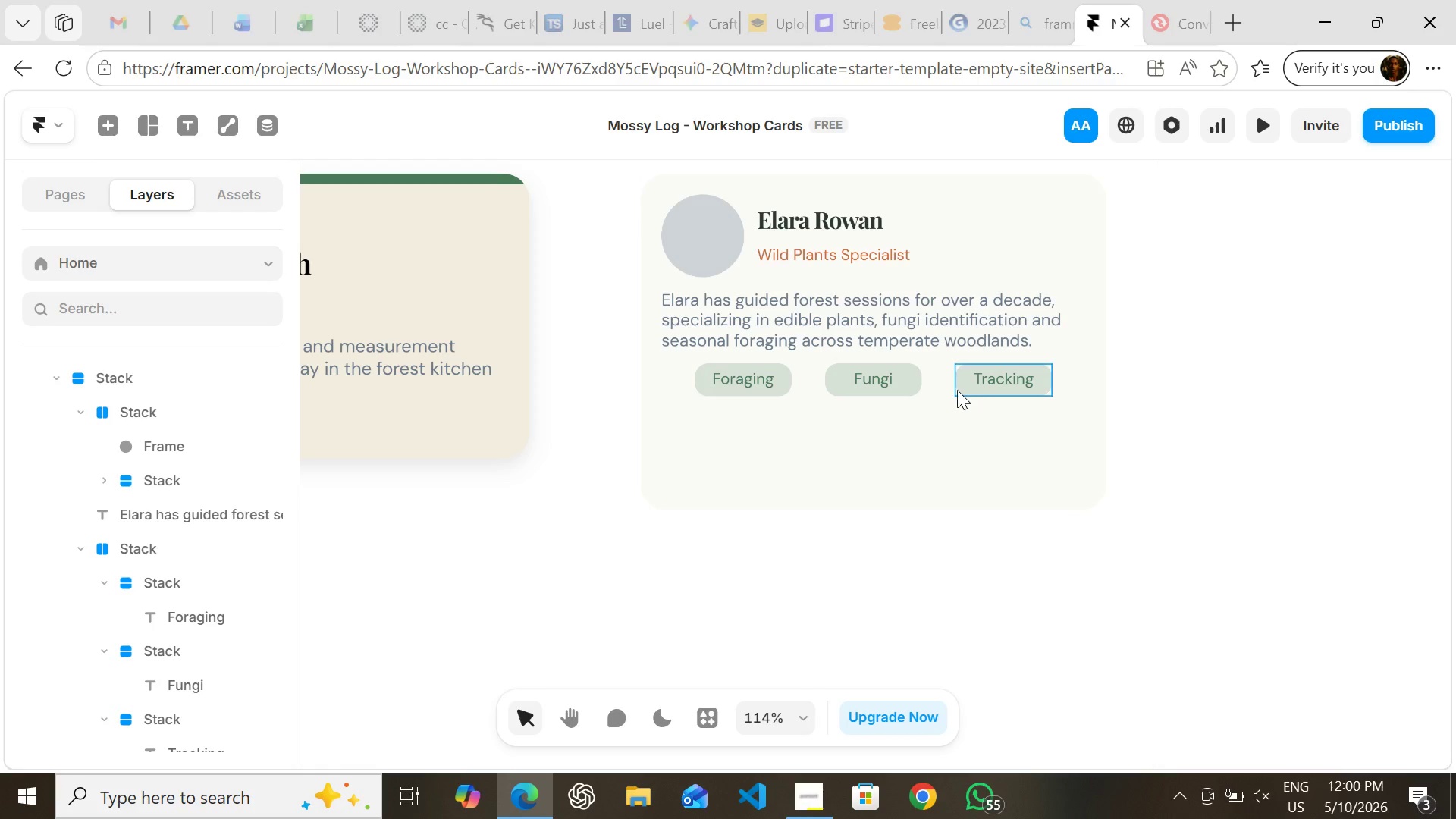 
wait(7.91)
 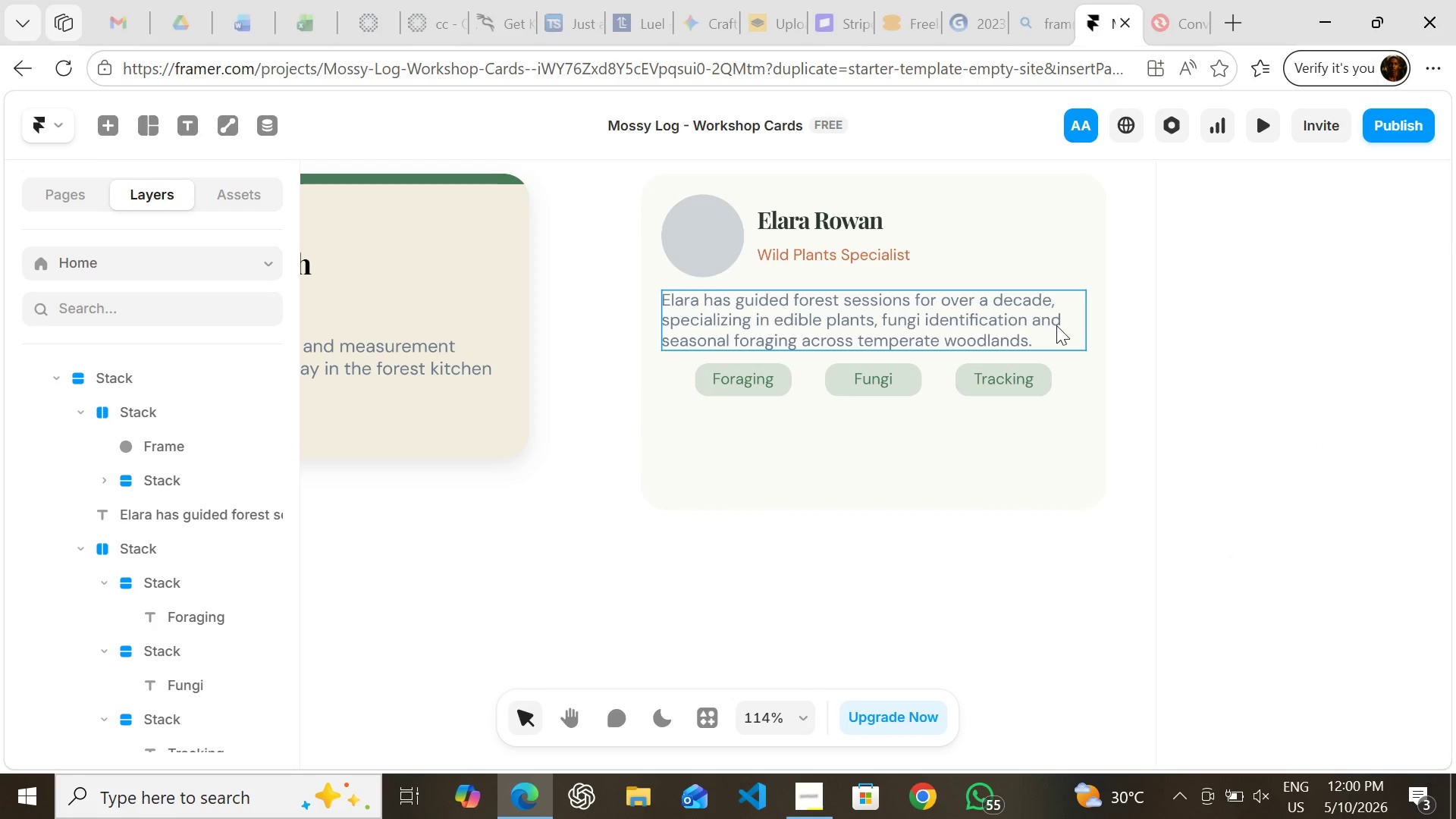 
left_click([939, 394])
 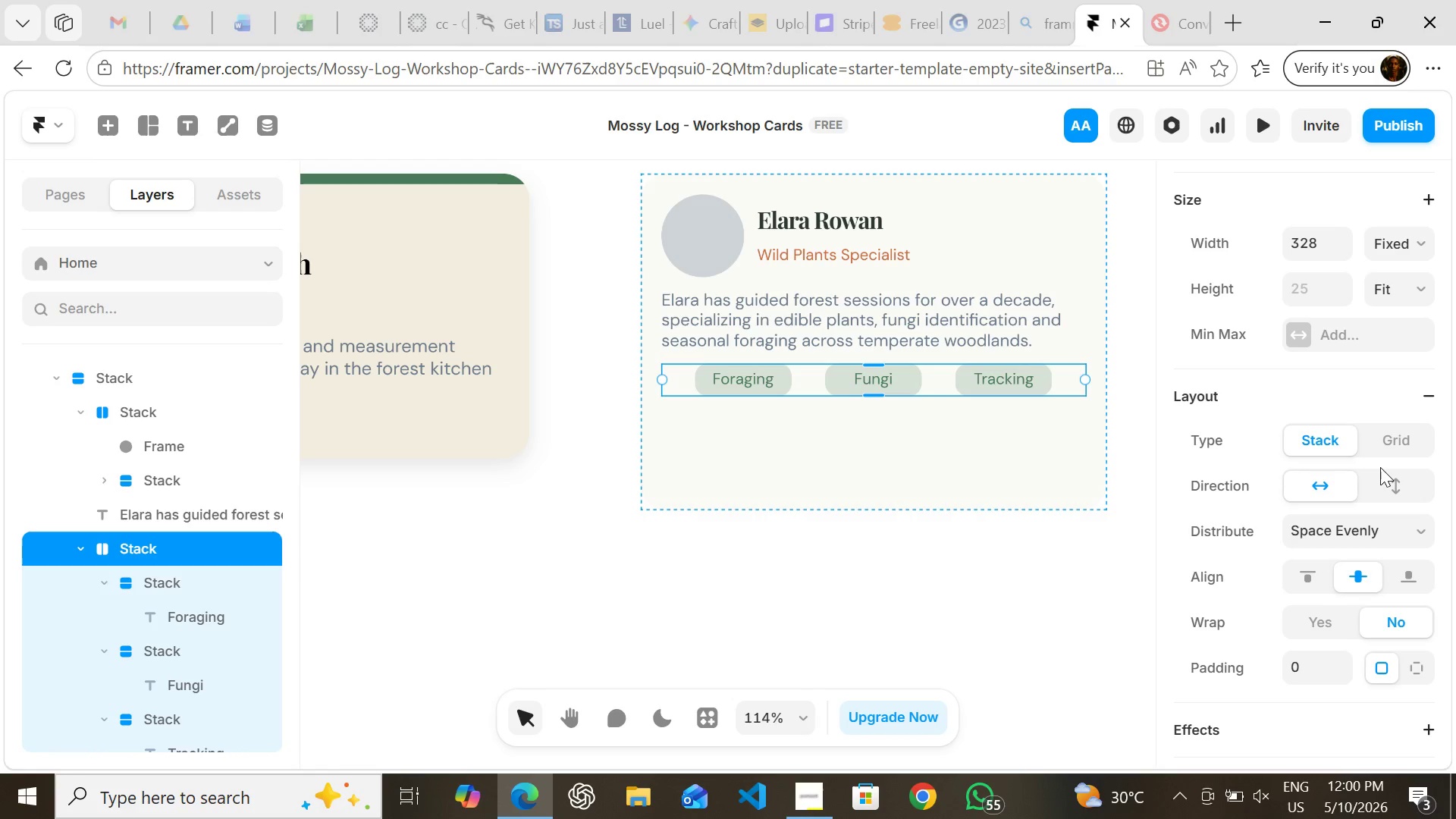 
mouse_move([1369, 498])
 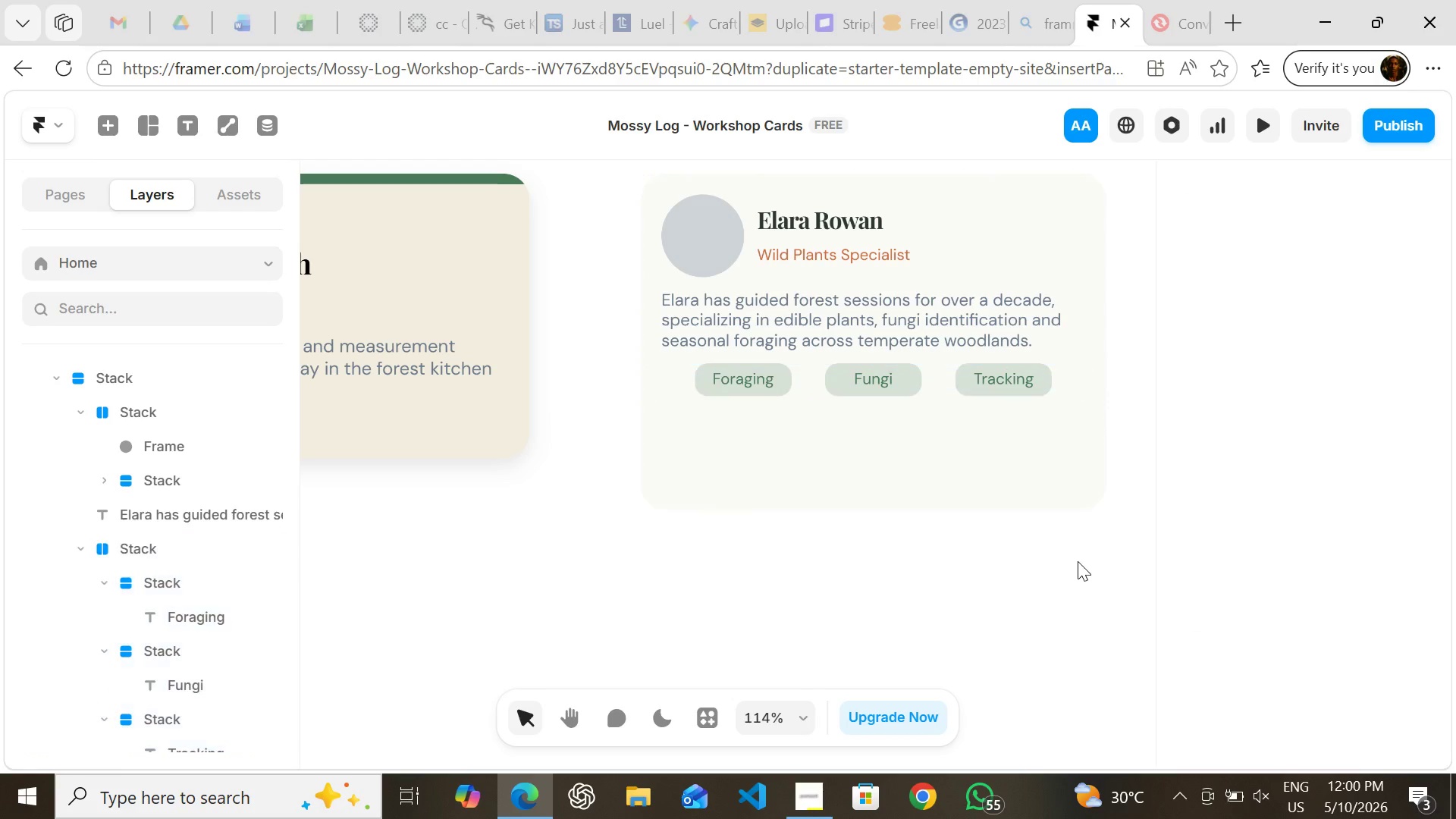 
left_click([1078, 561])
 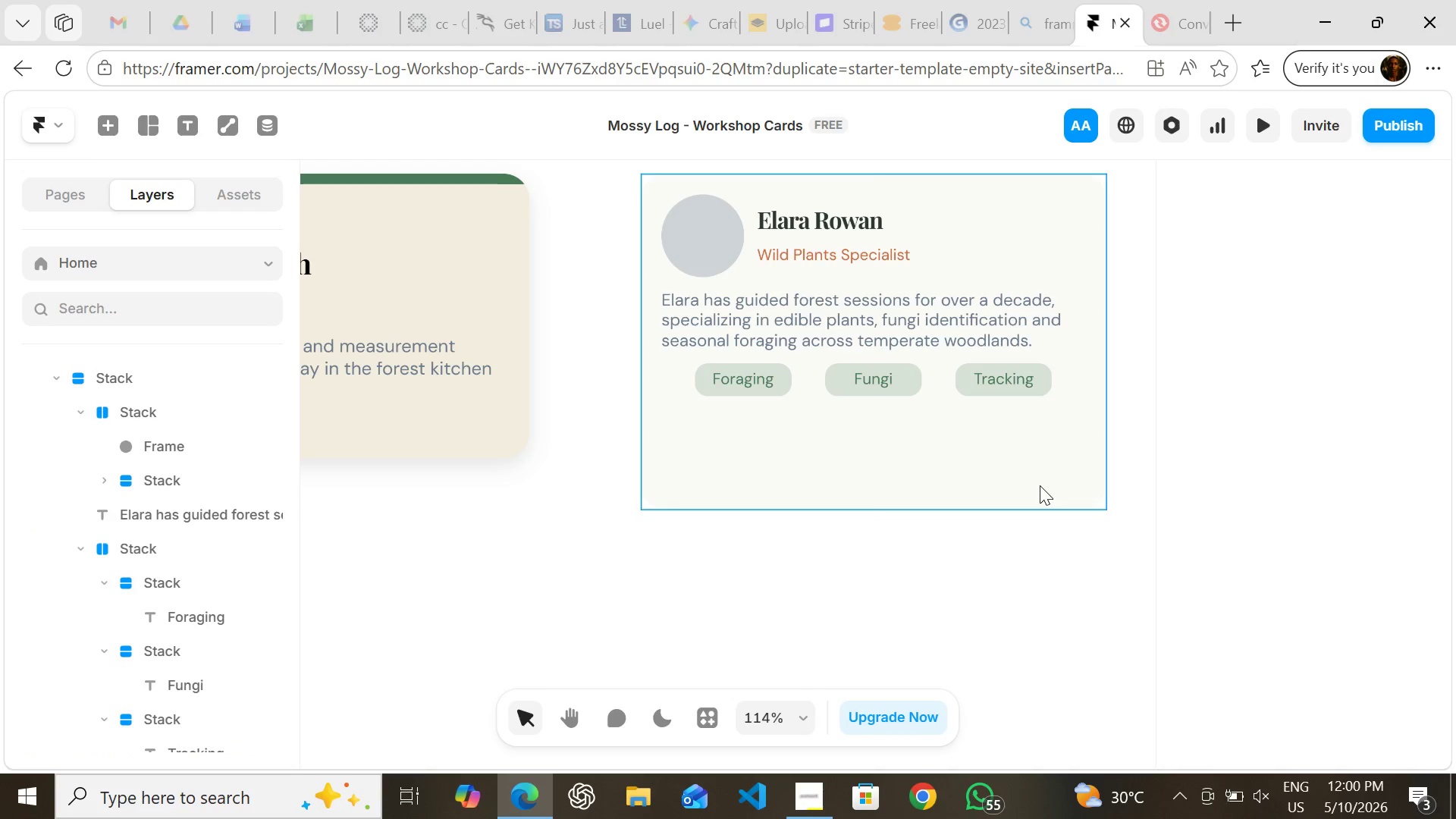 
left_click([1040, 485])
 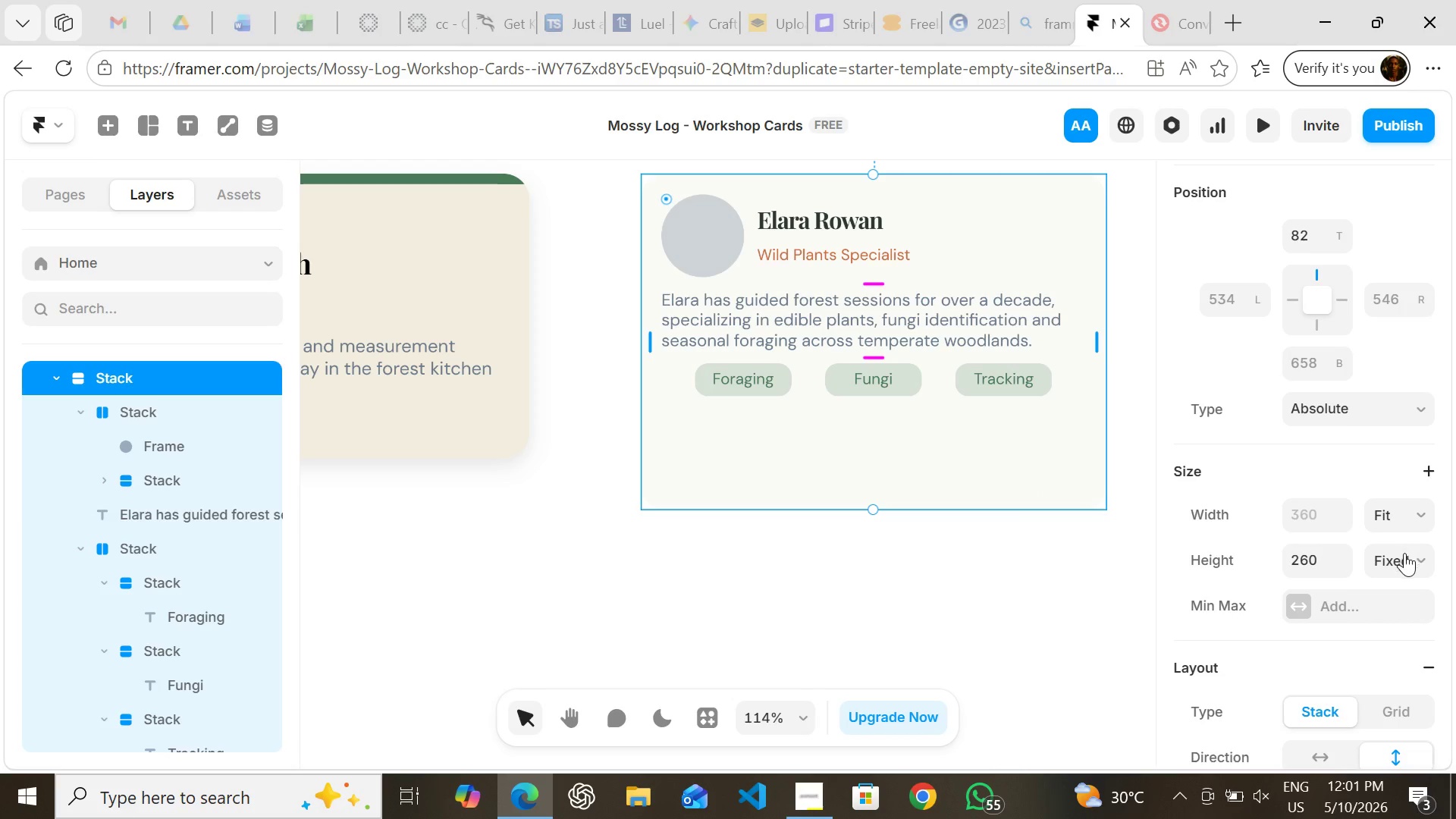 
left_click([1404, 553])
 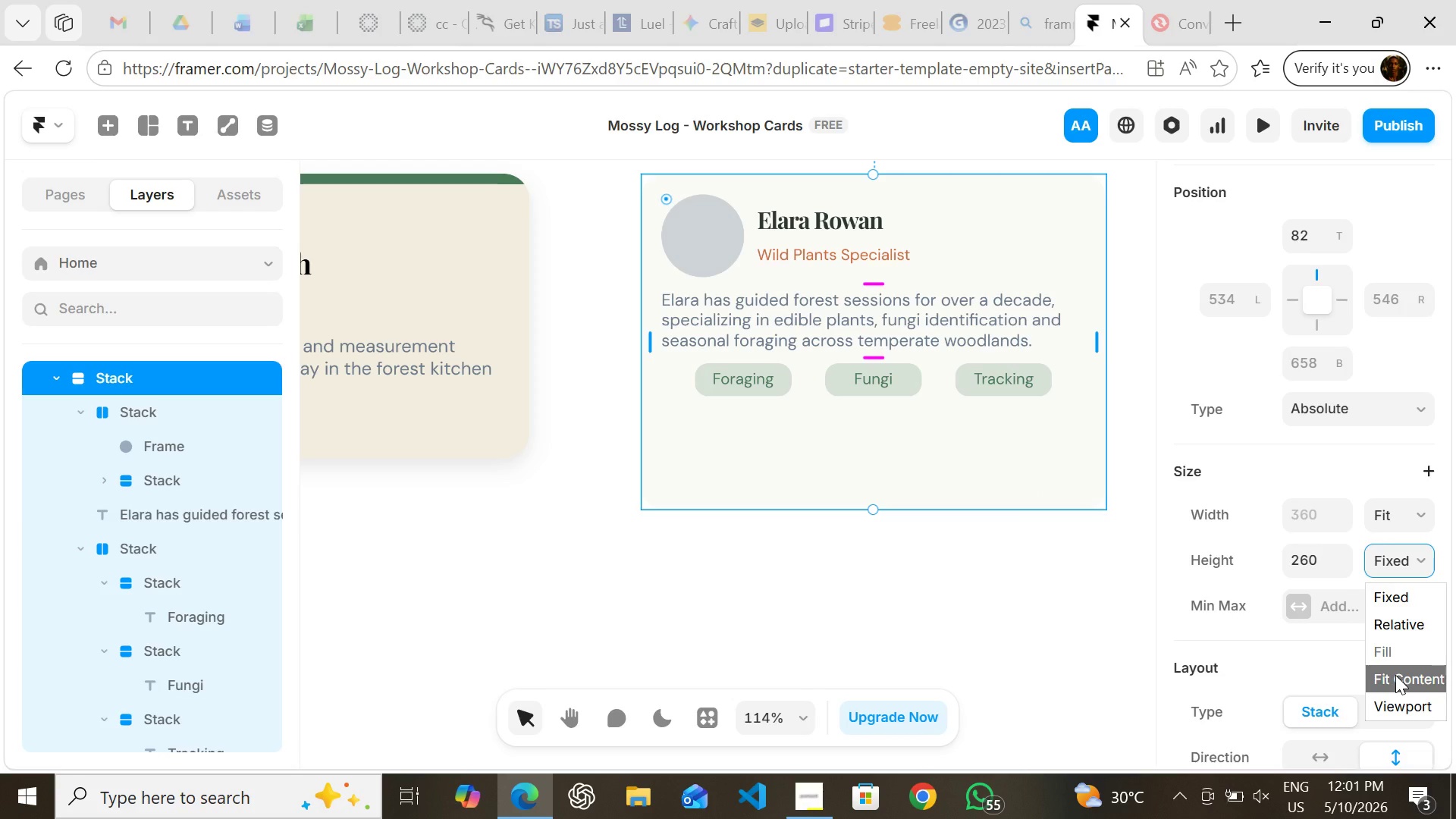 
left_click([1395, 675])
 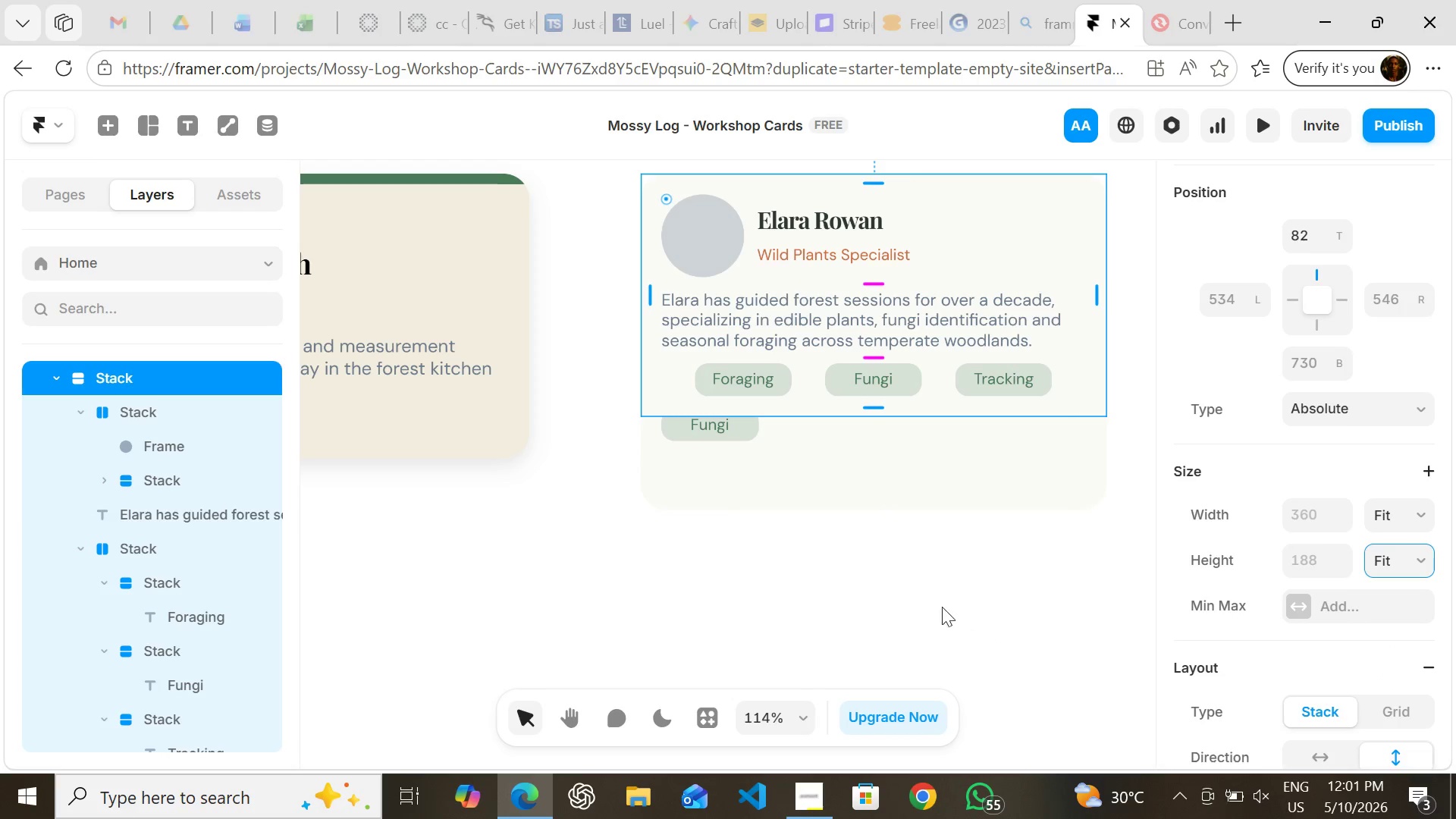 
left_click_drag(start_coordinate=[925, 464], to_coordinate=[709, 713])
 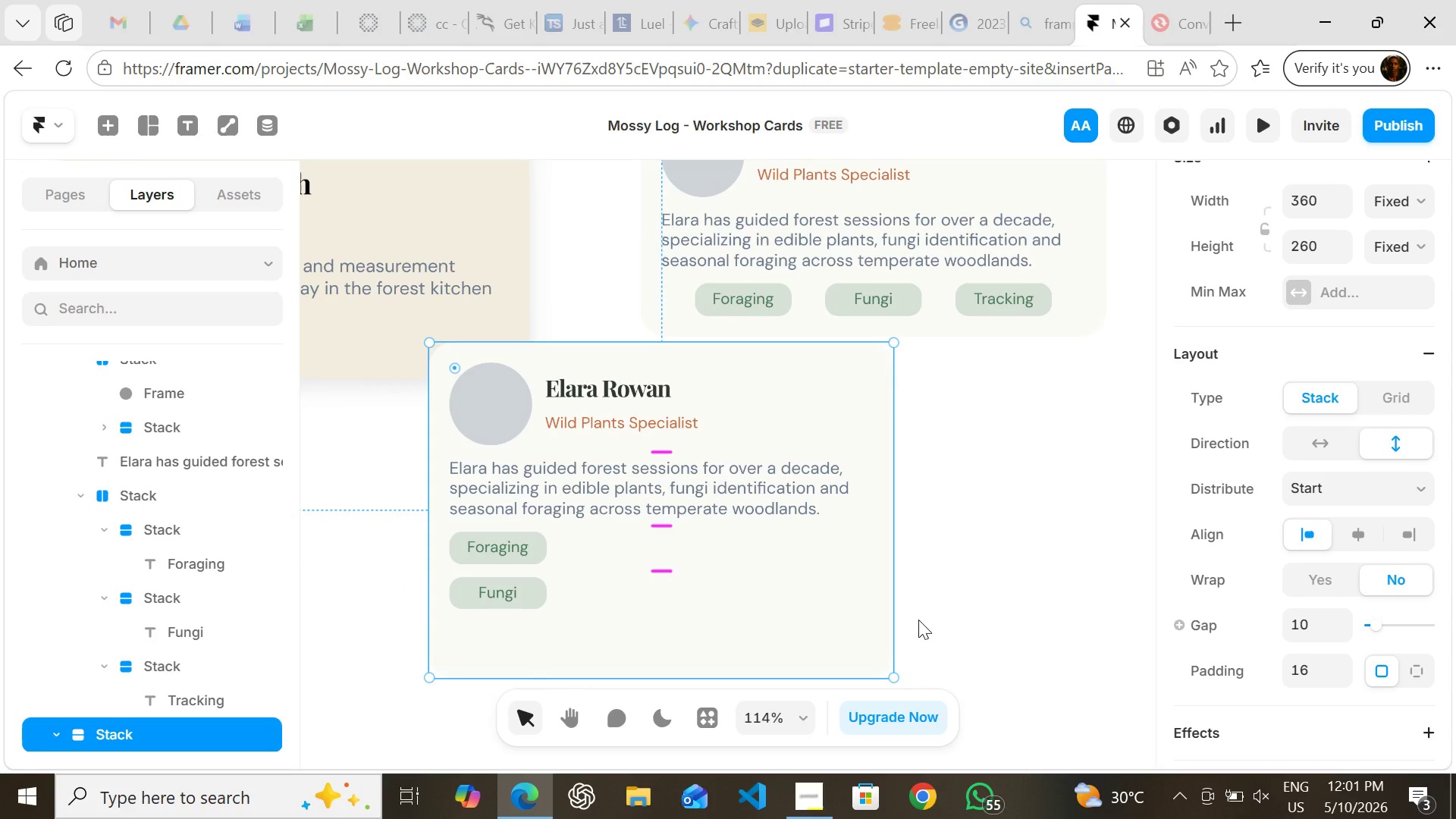 
left_click([838, 632])
 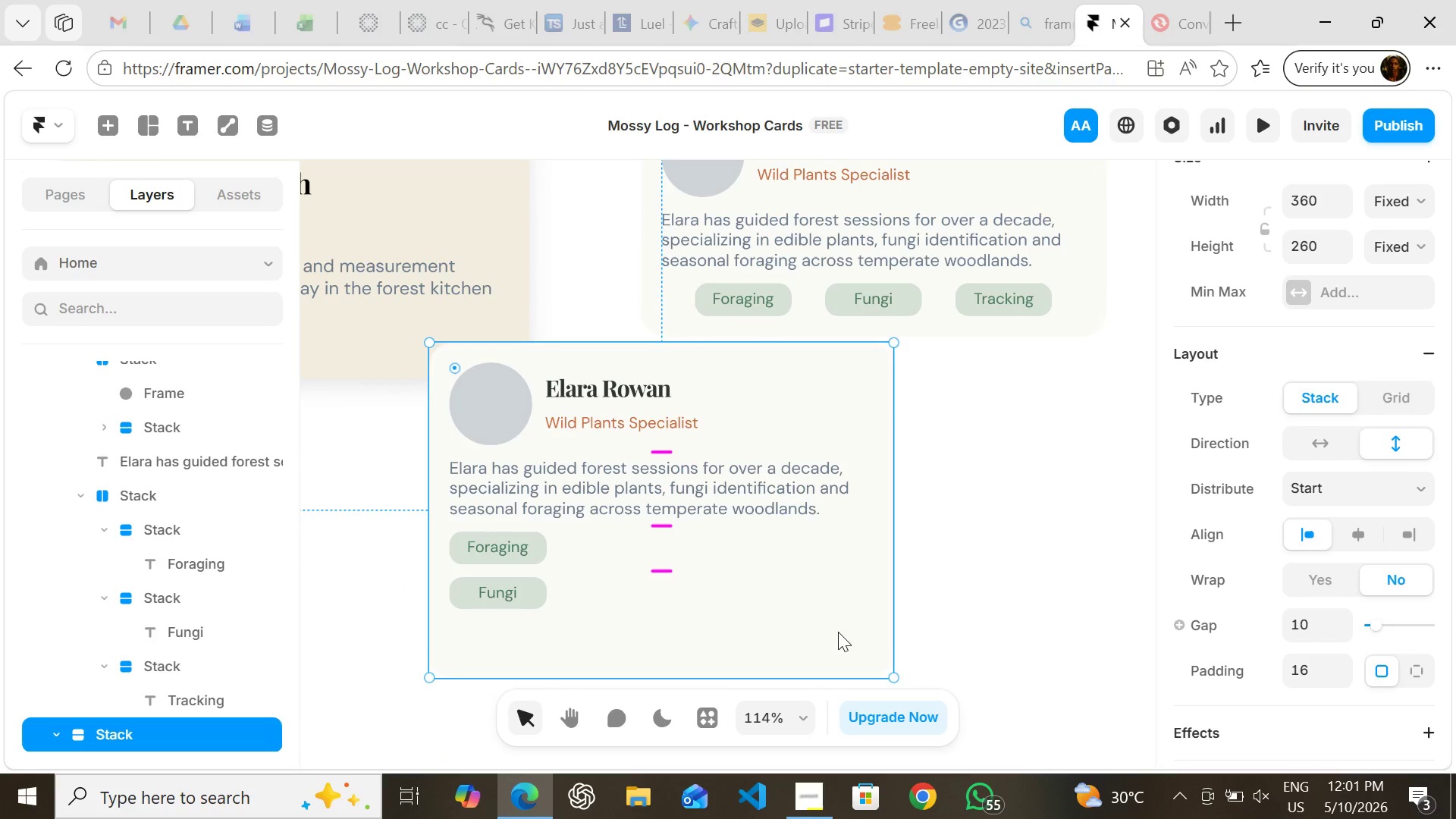 
key(Delete)
 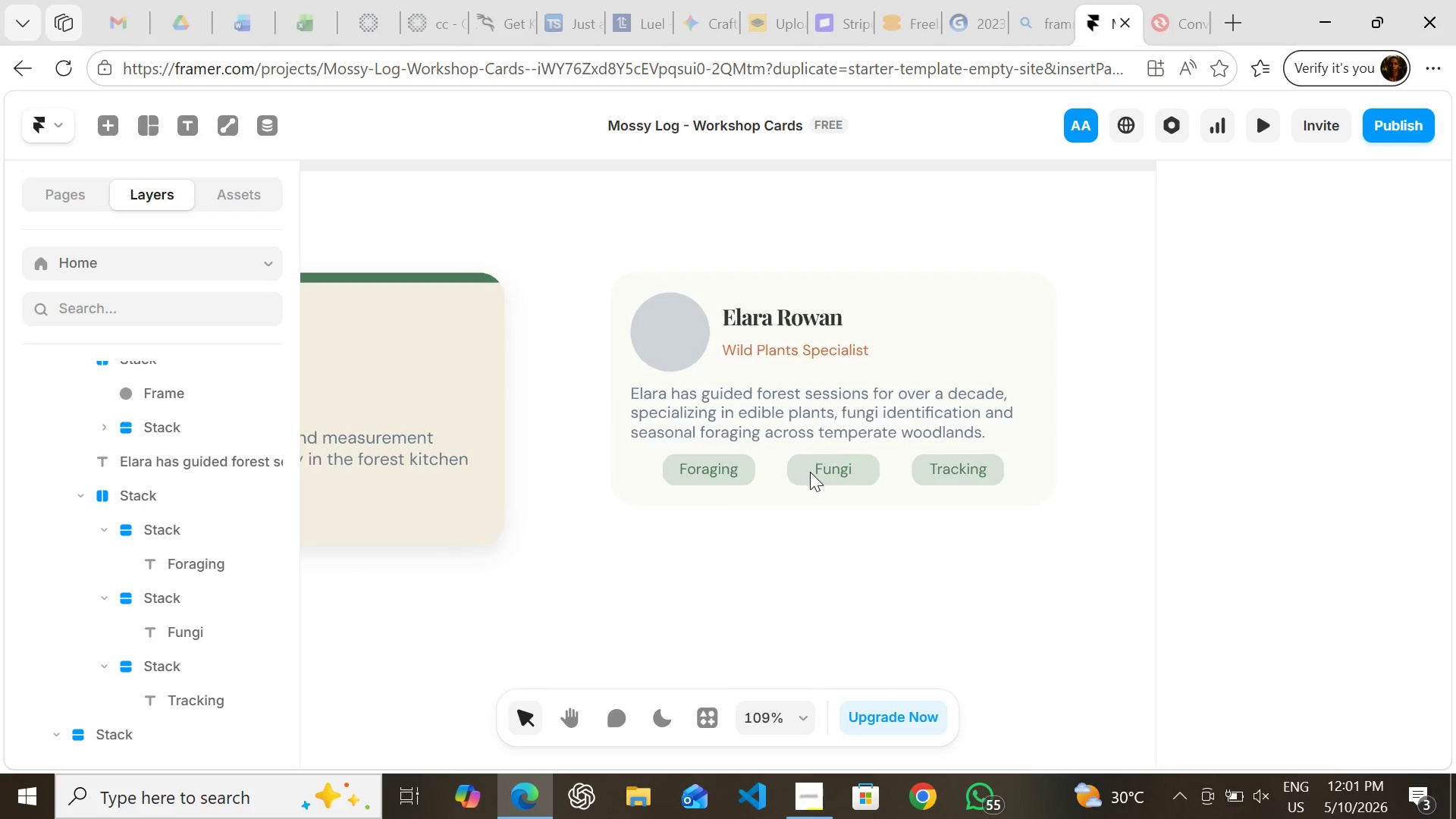 
wait(5.17)
 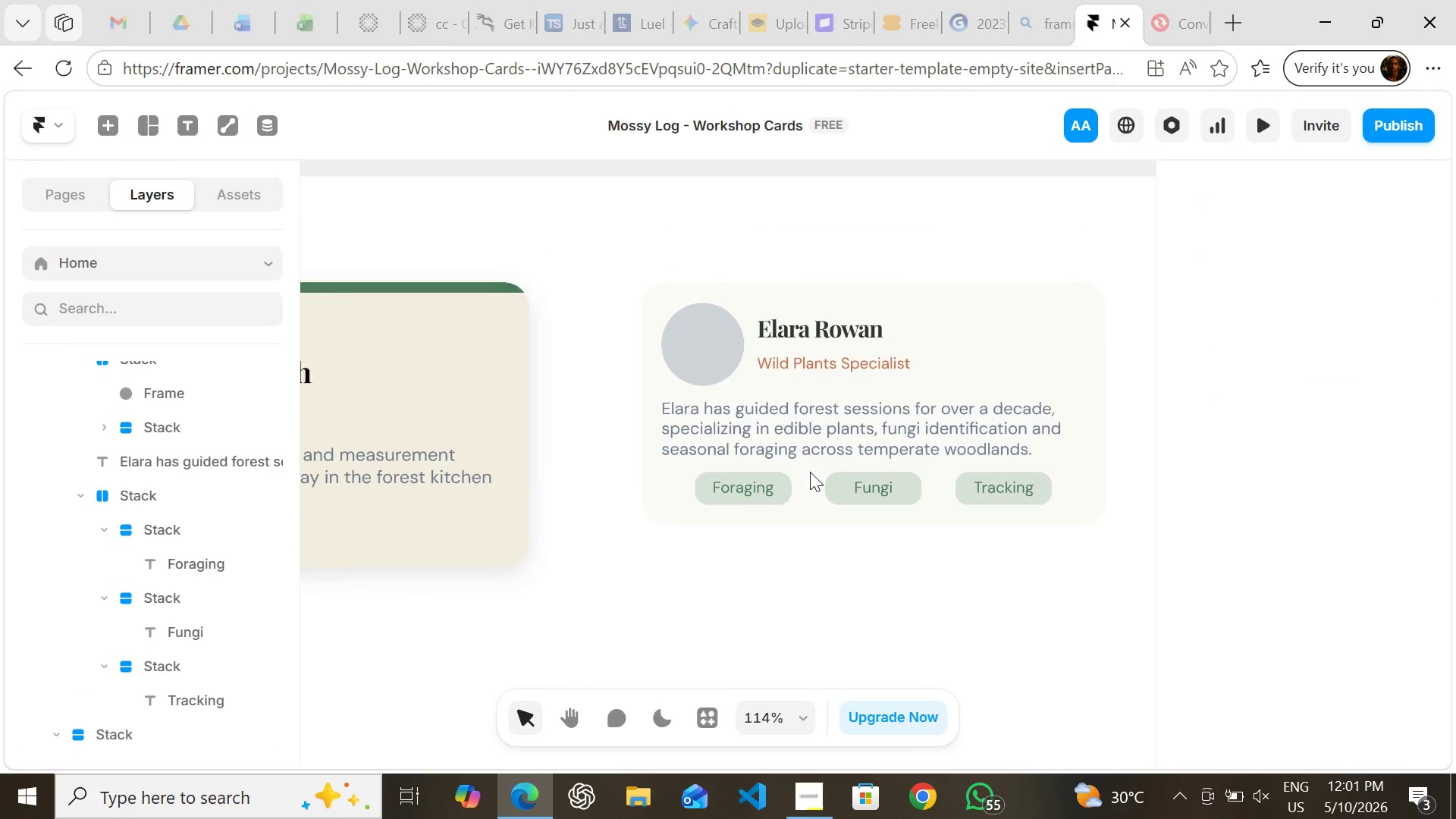 
left_click([773, 493])
 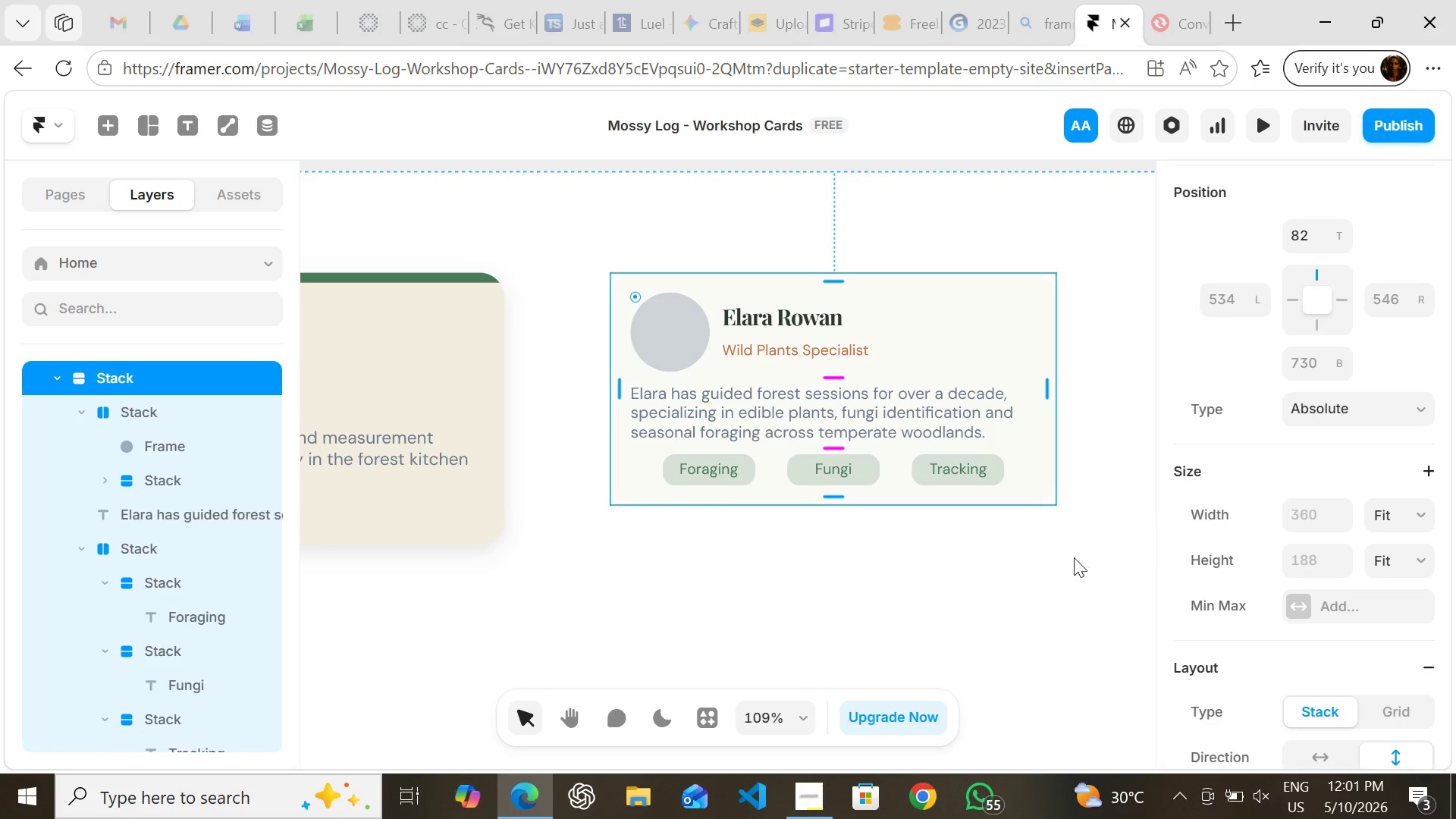 
left_click([1028, 576])
 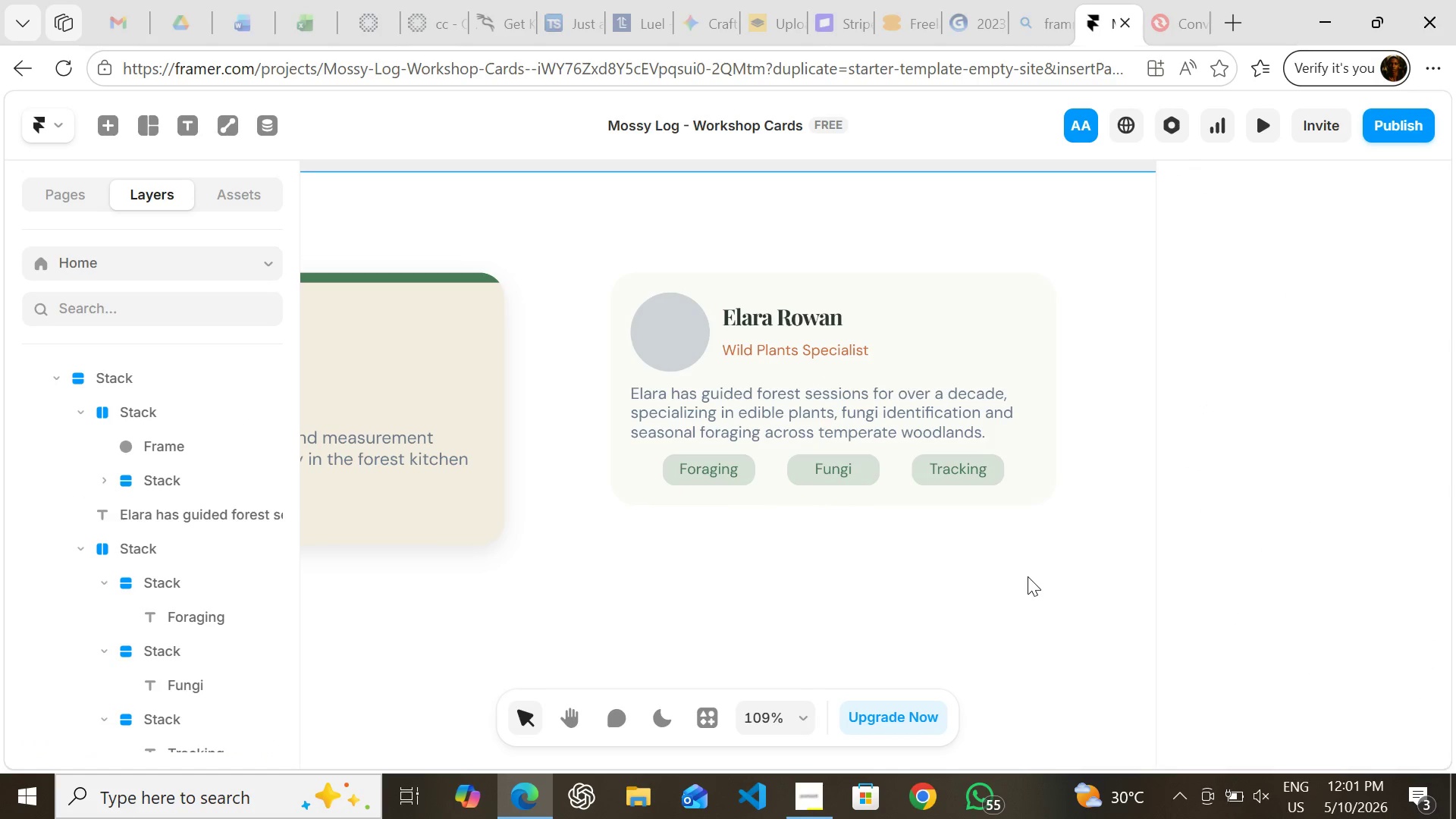 
key(Control+Z)
 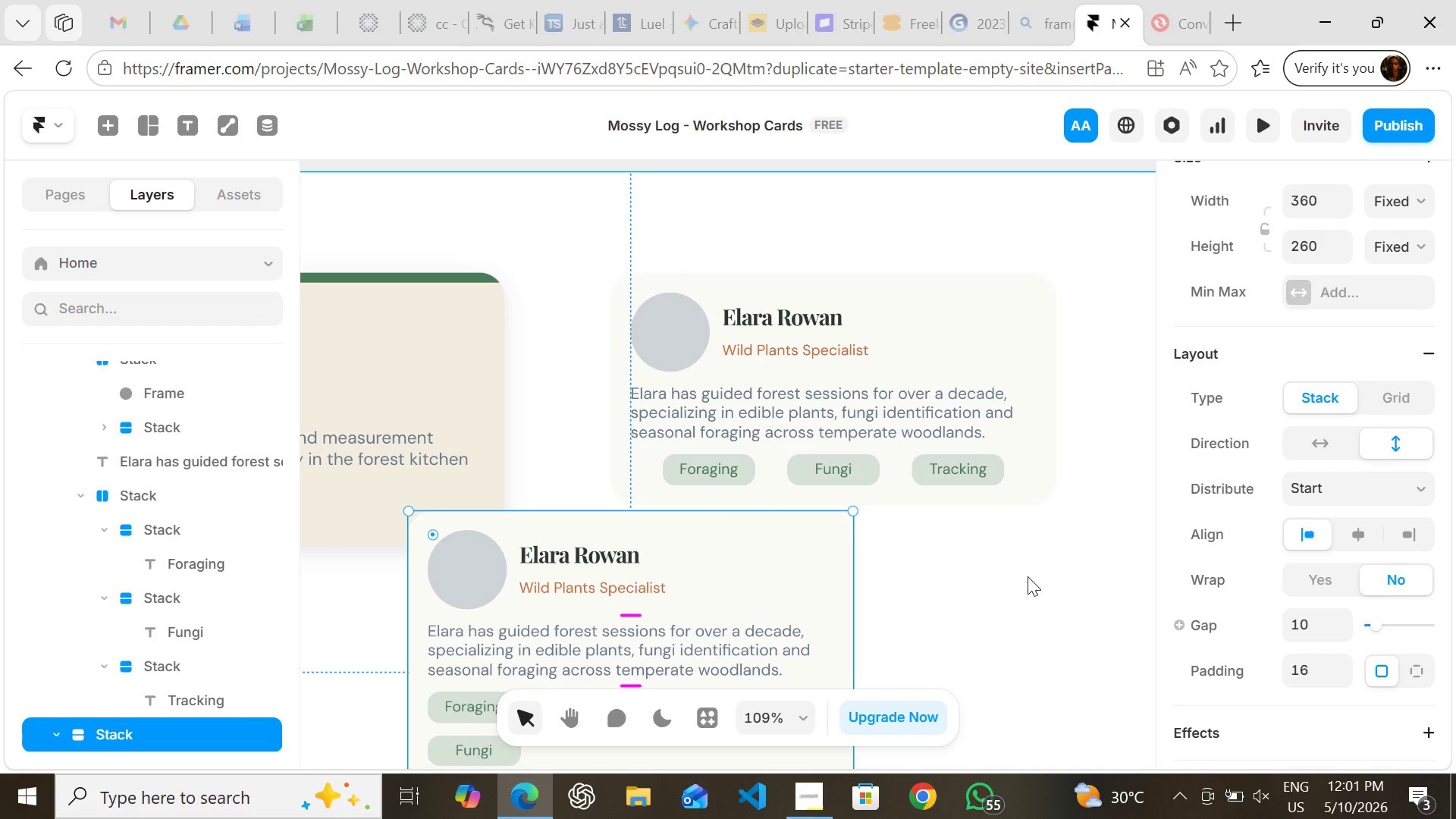 
key(Control+Z)
 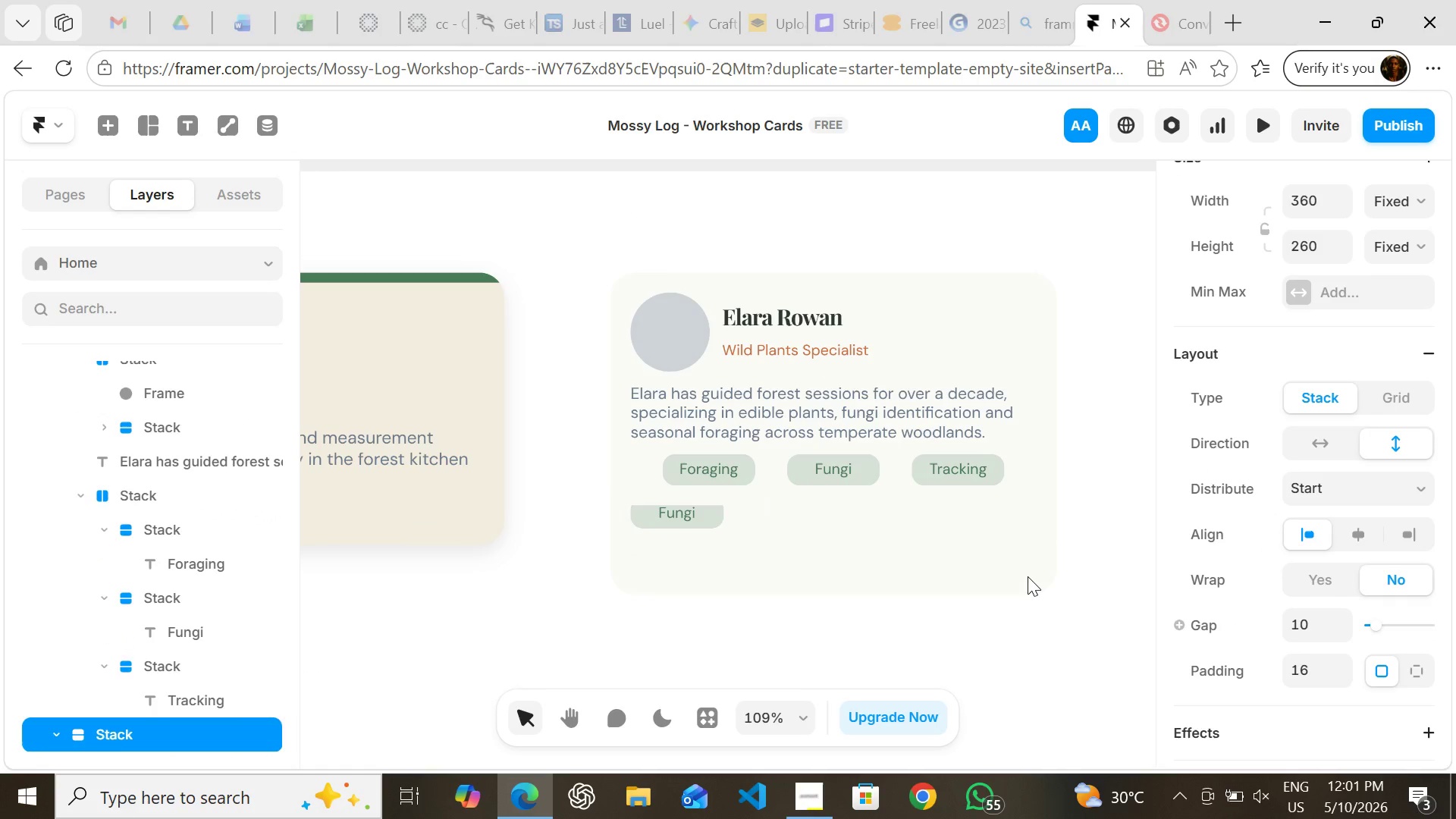 
key(Control+Z)
 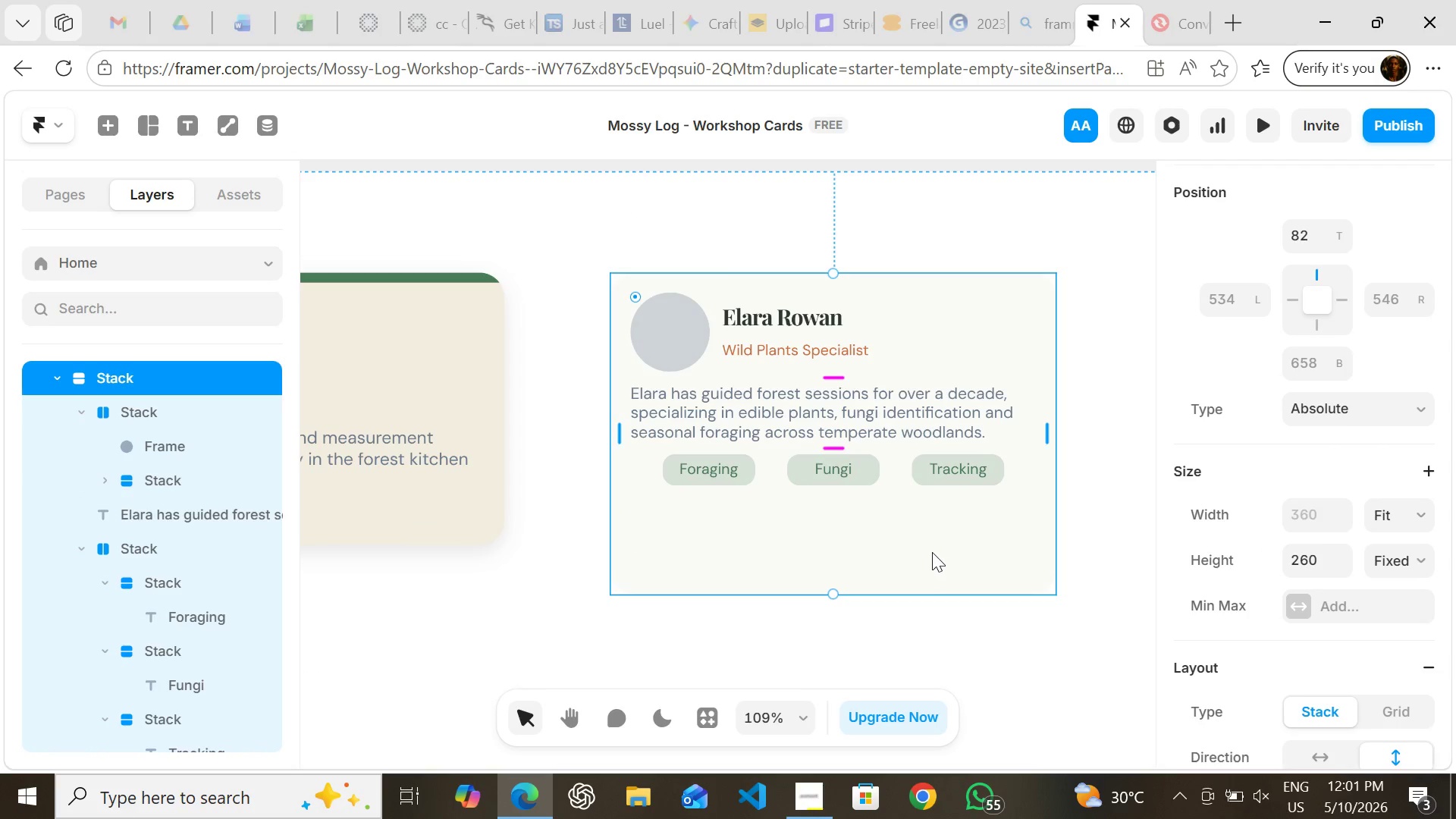 
left_click_drag(start_coordinate=[932, 552], to_coordinate=[918, 455])
 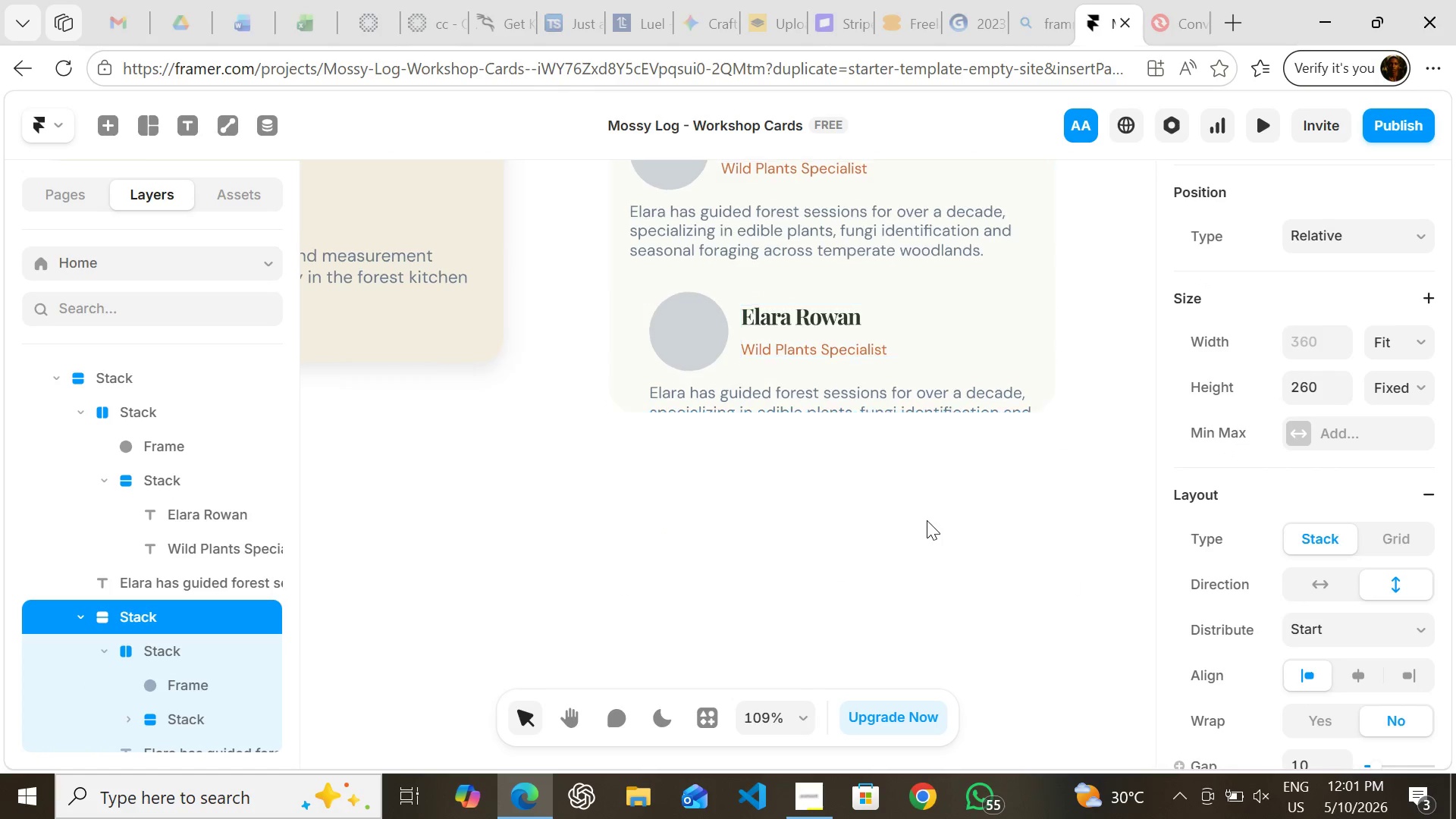 
wait(9.39)
 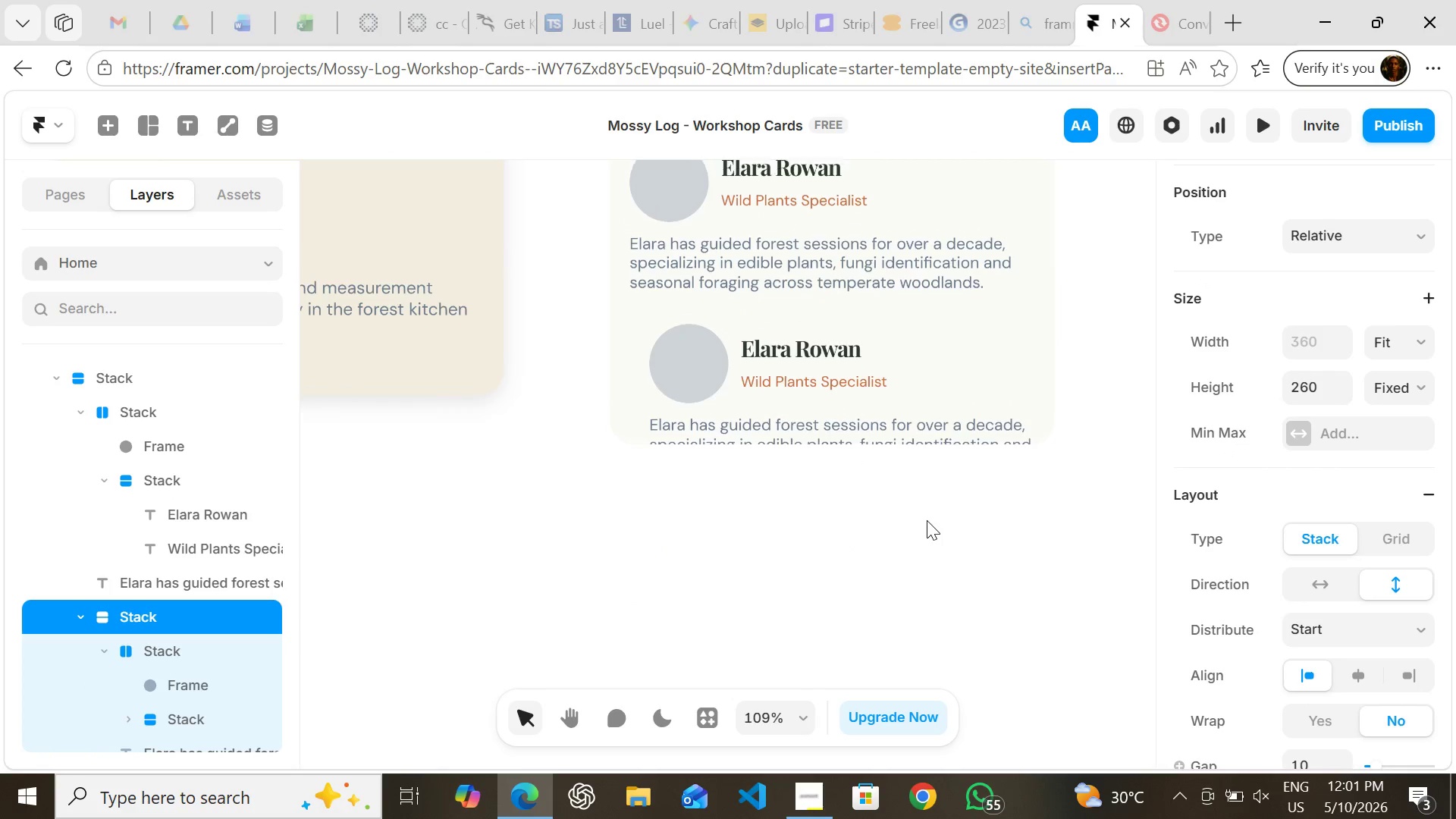 
key(Control+Z)
 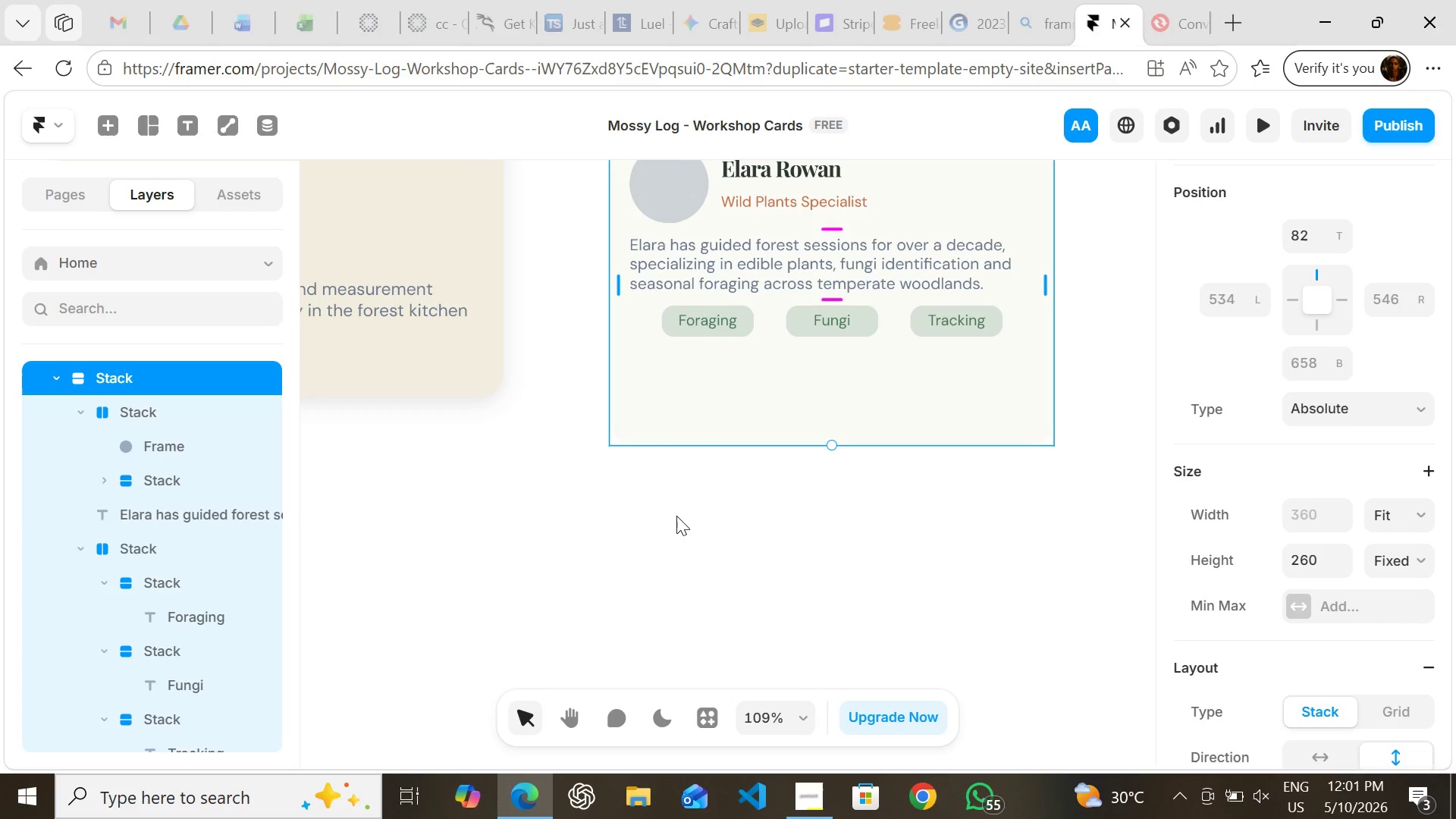 
left_click([676, 532])
 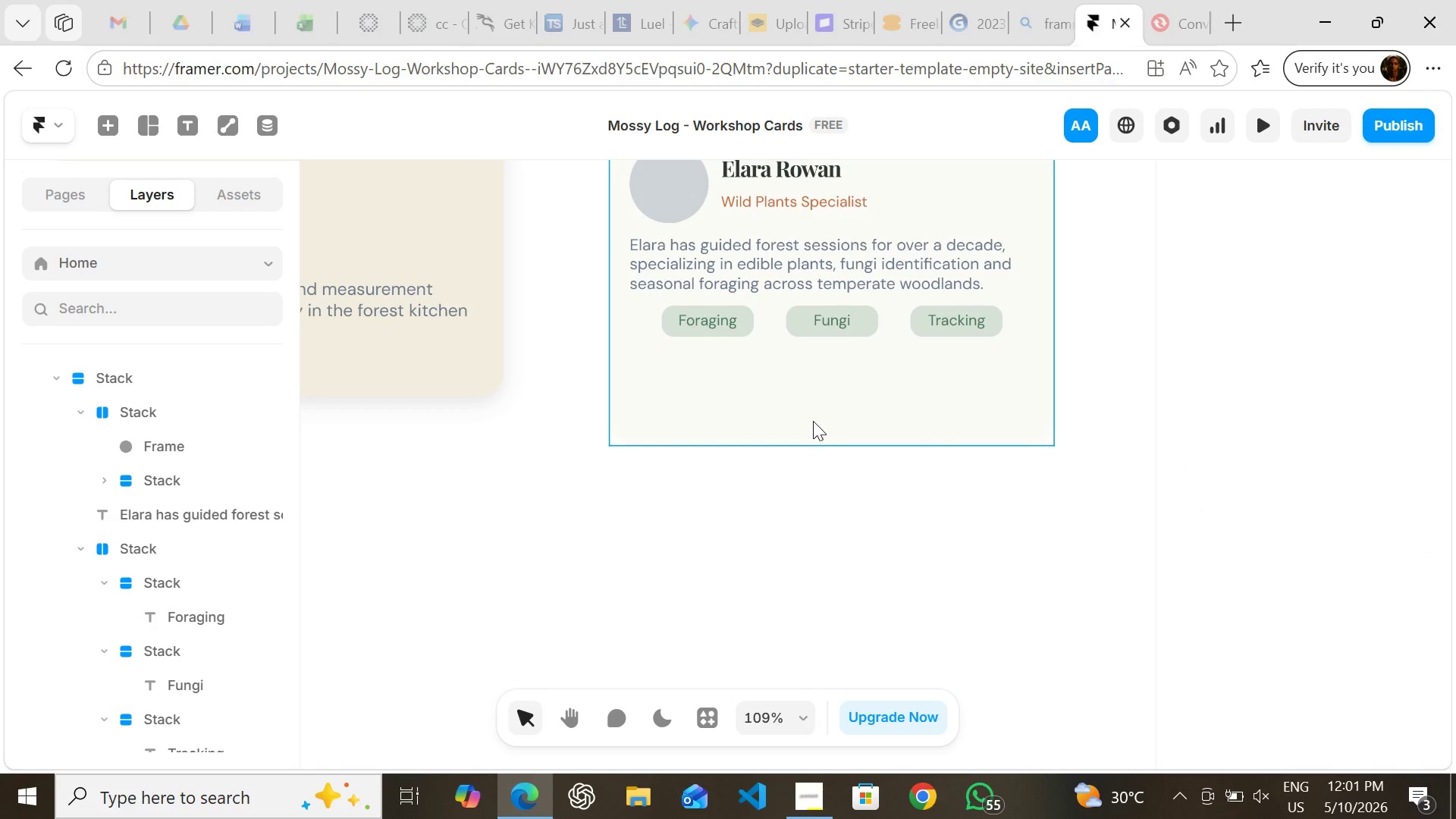 
left_click([813, 421])
 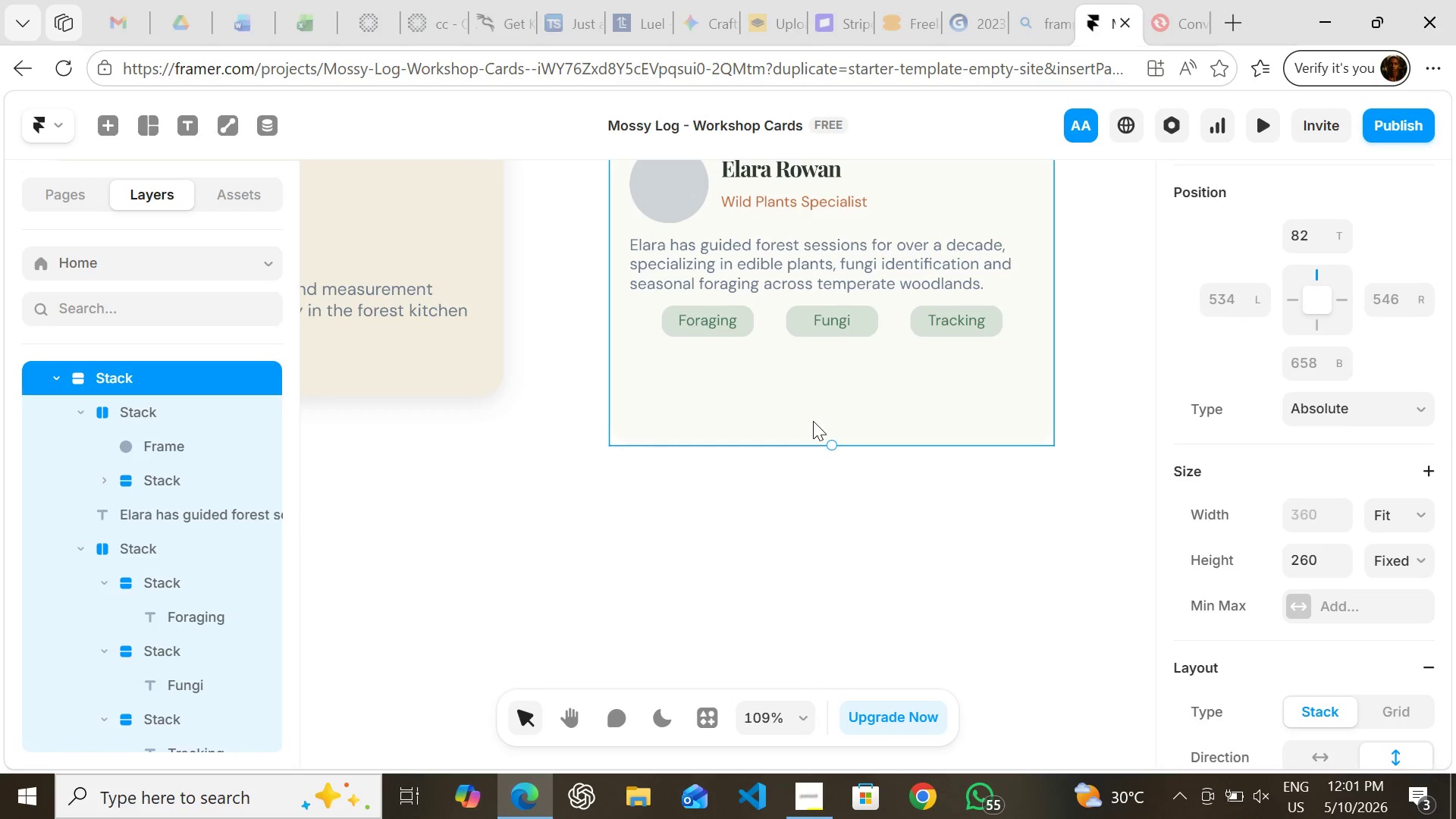 
left_click_drag(start_coordinate=[813, 421], to_coordinate=[601, 731])
 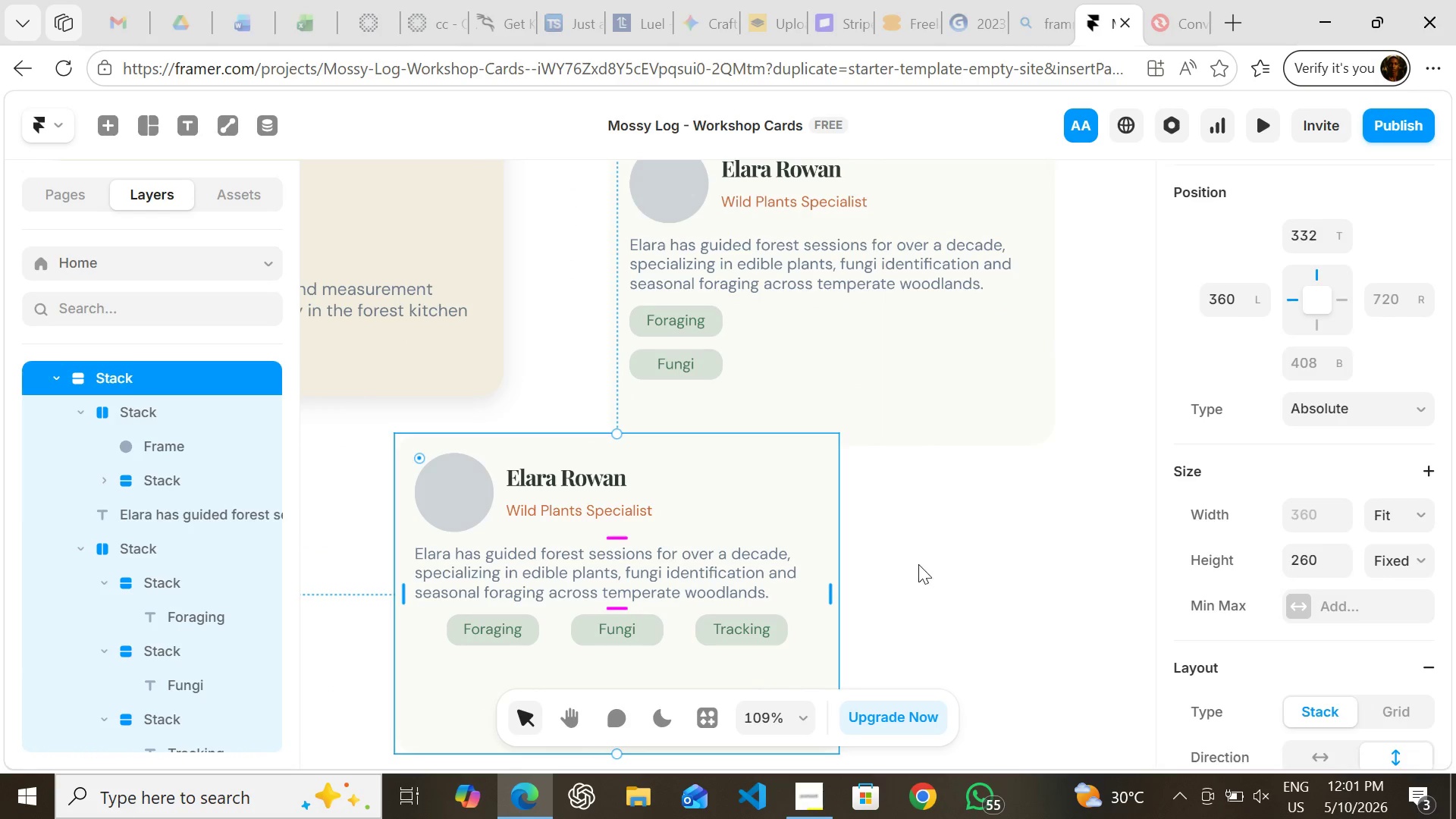 
left_click([918, 564])
 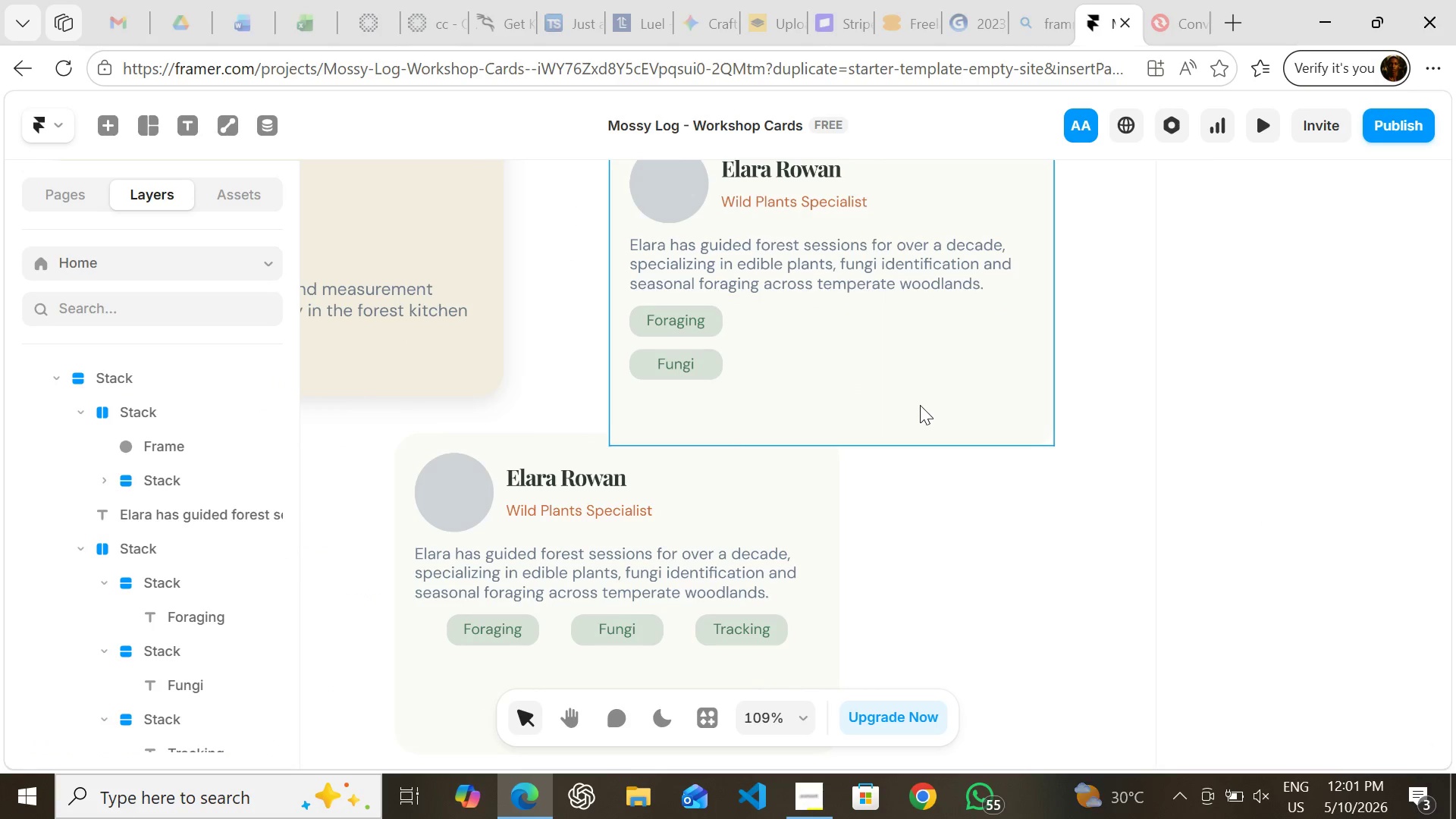 
left_click([920, 405])
 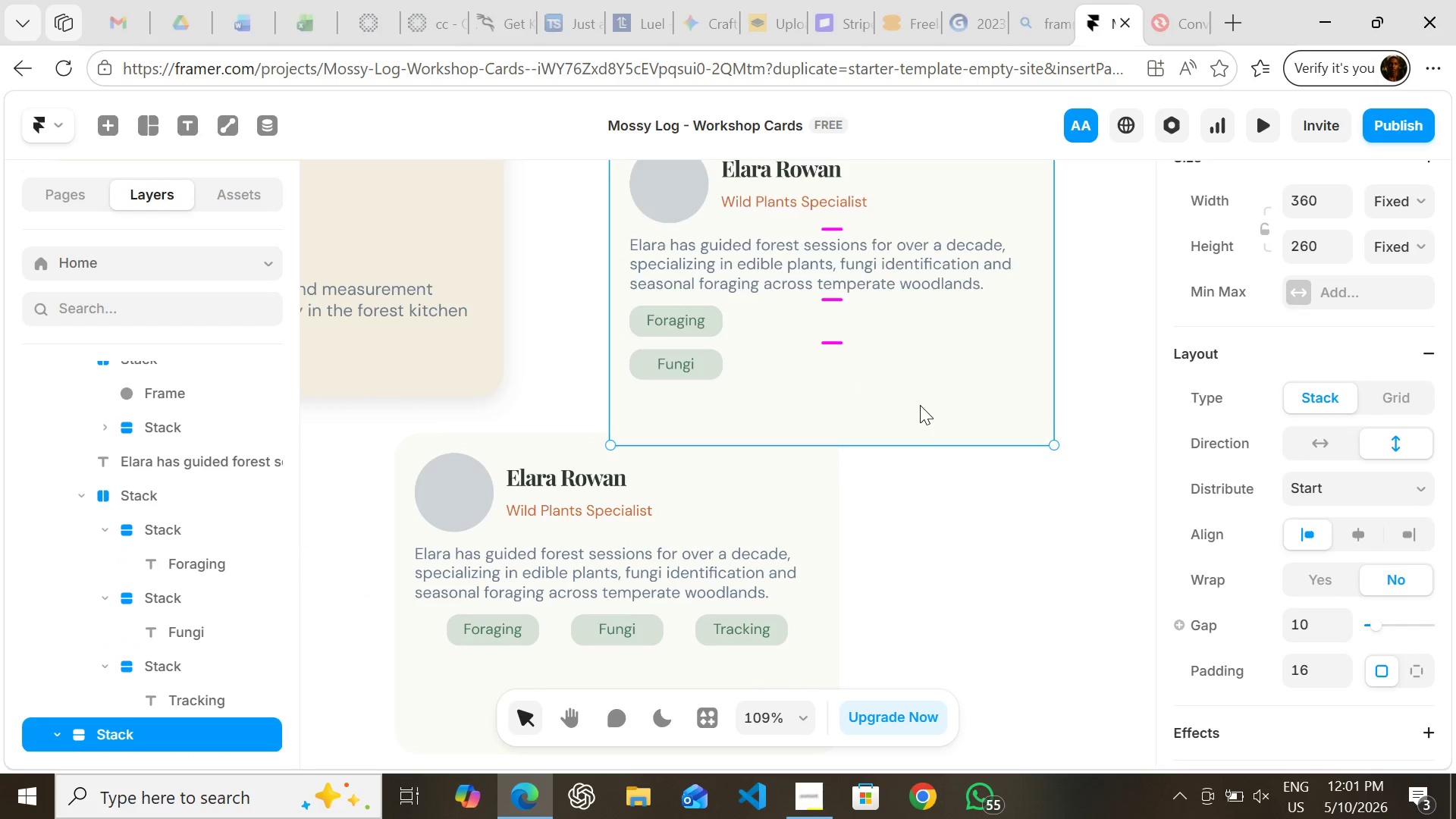 
key(Delete)
 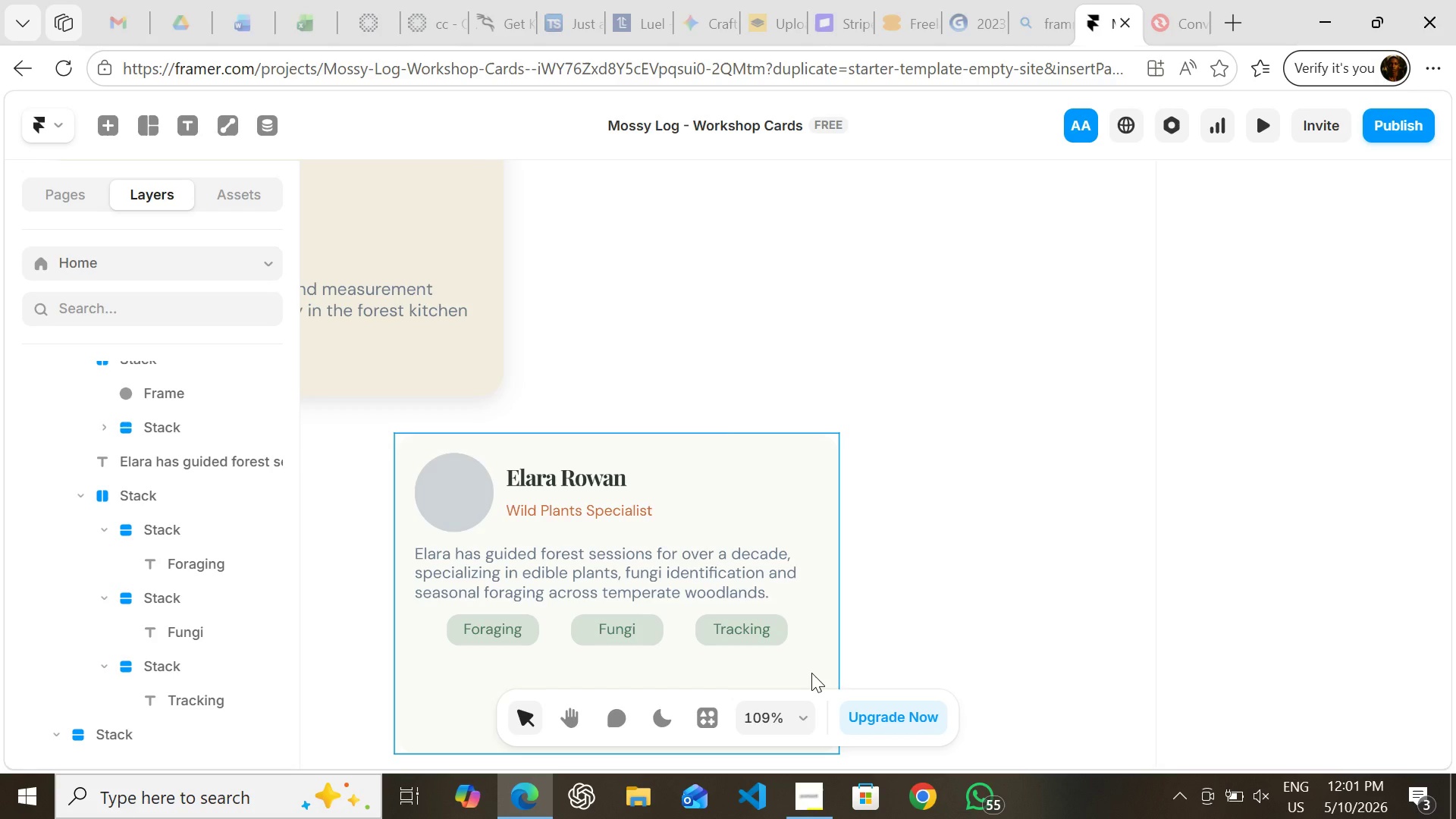 
left_click([811, 673])
 